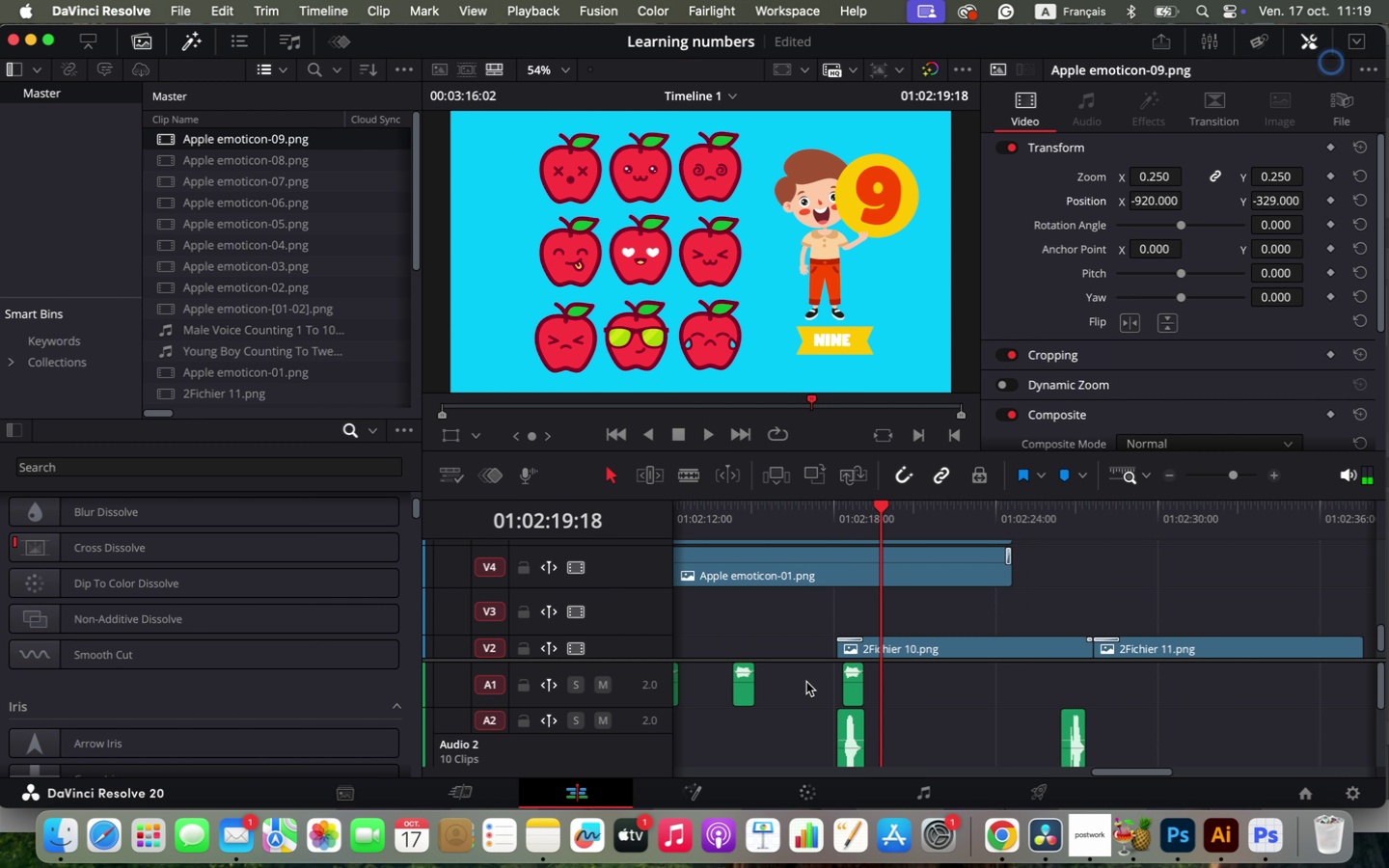 
left_click_drag(start_coordinate=[927, 644], to_coordinate=[822, 642])
 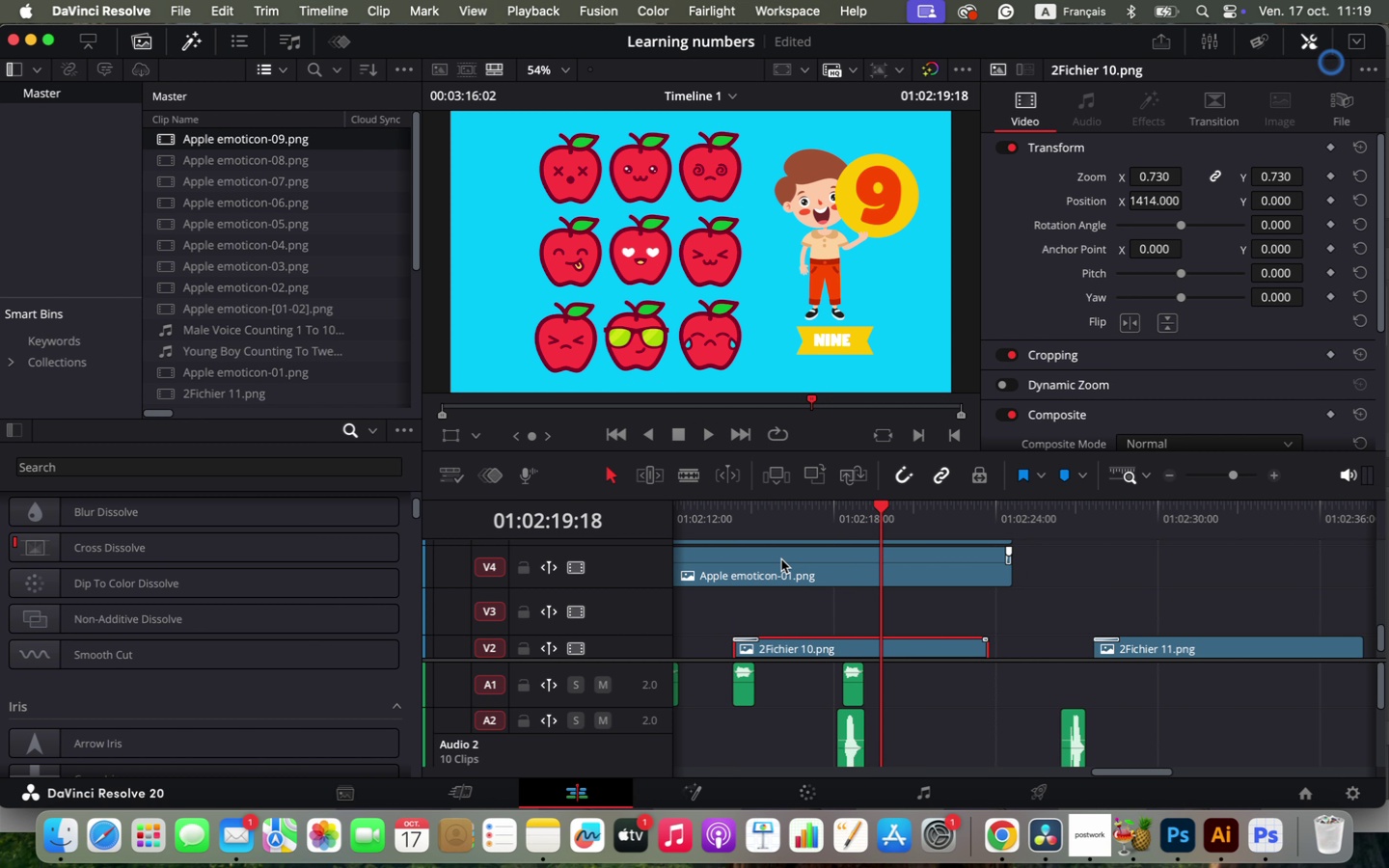 
left_click([730, 517])
 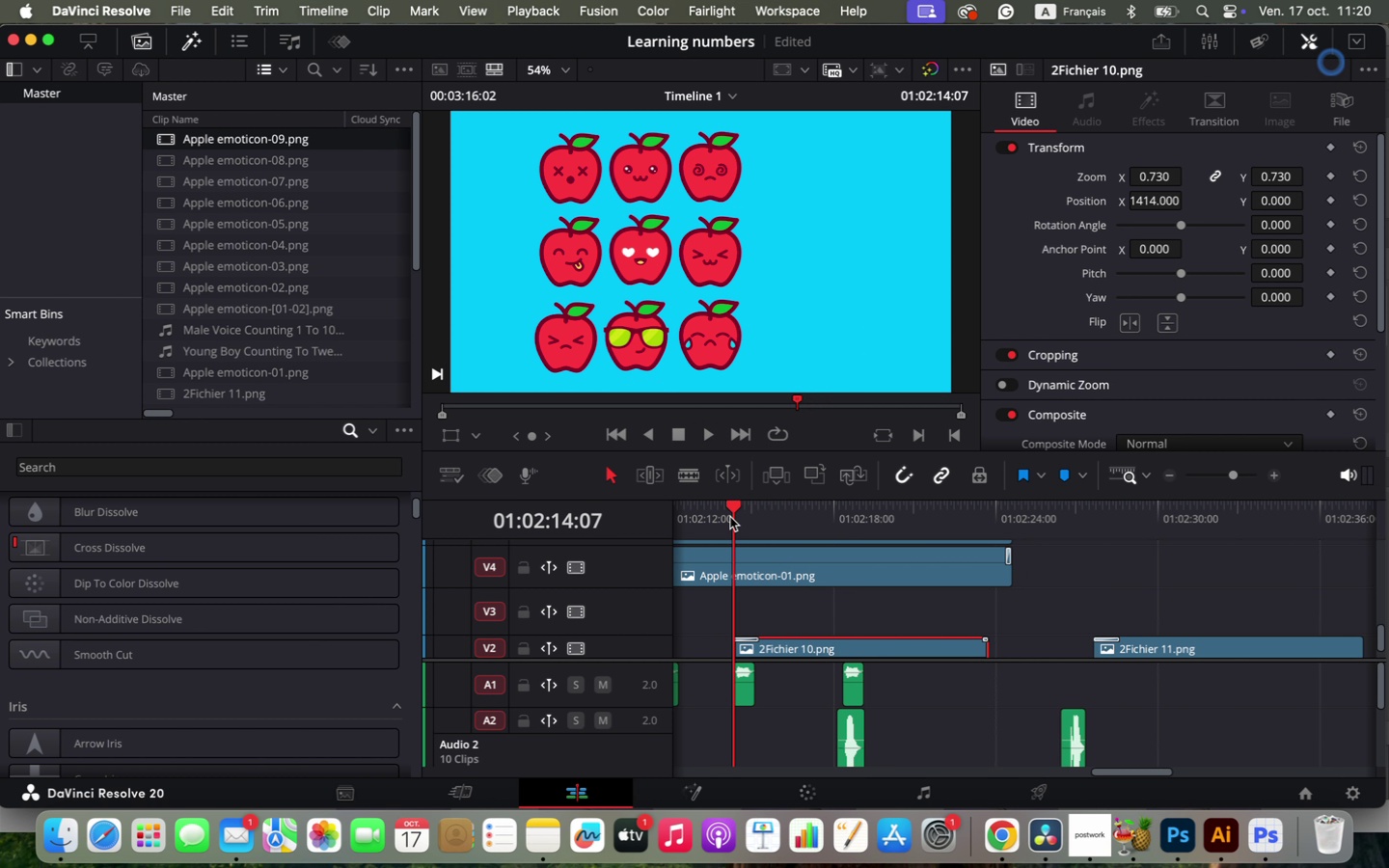 
key(Space)
 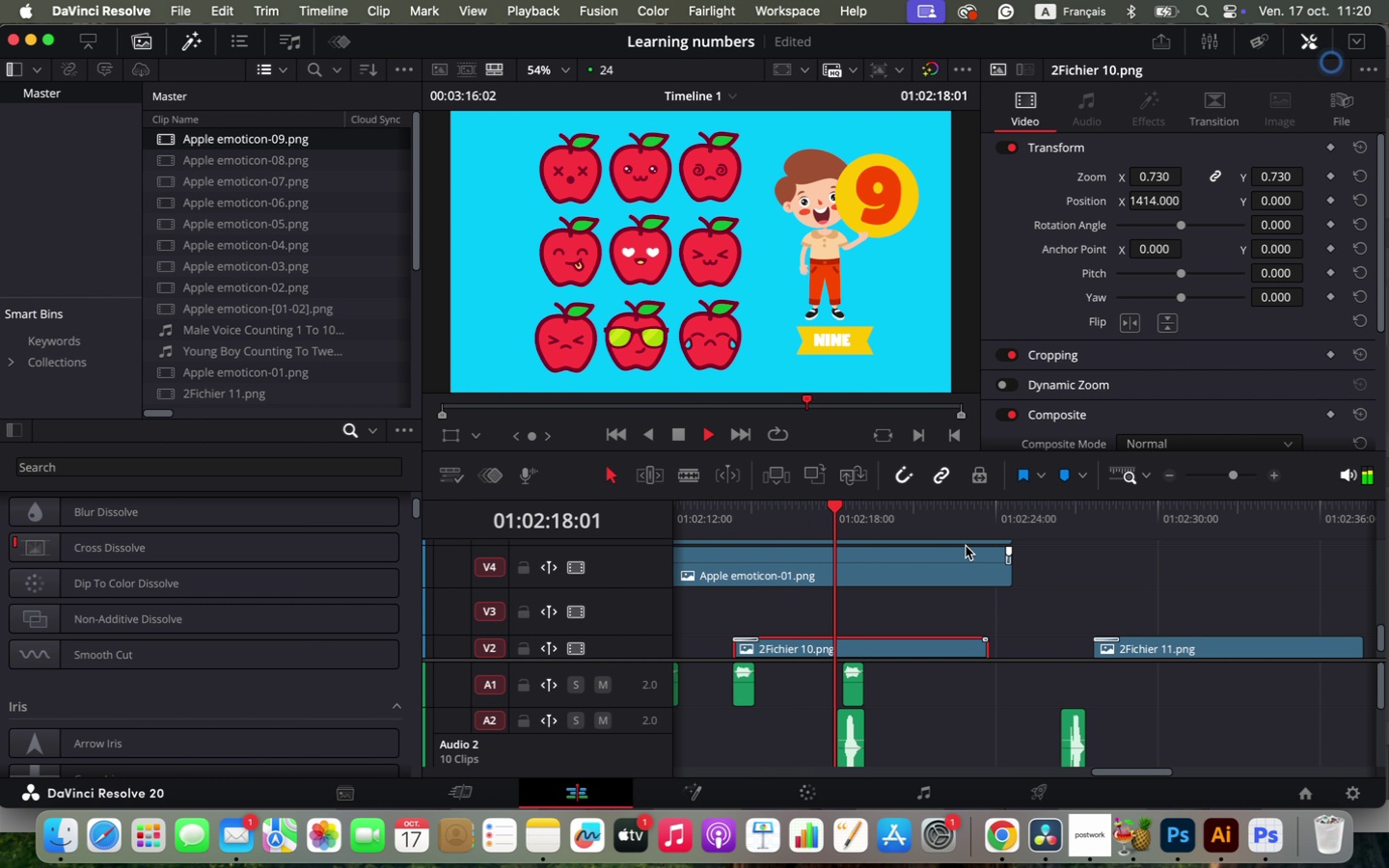 
wait(8.82)
 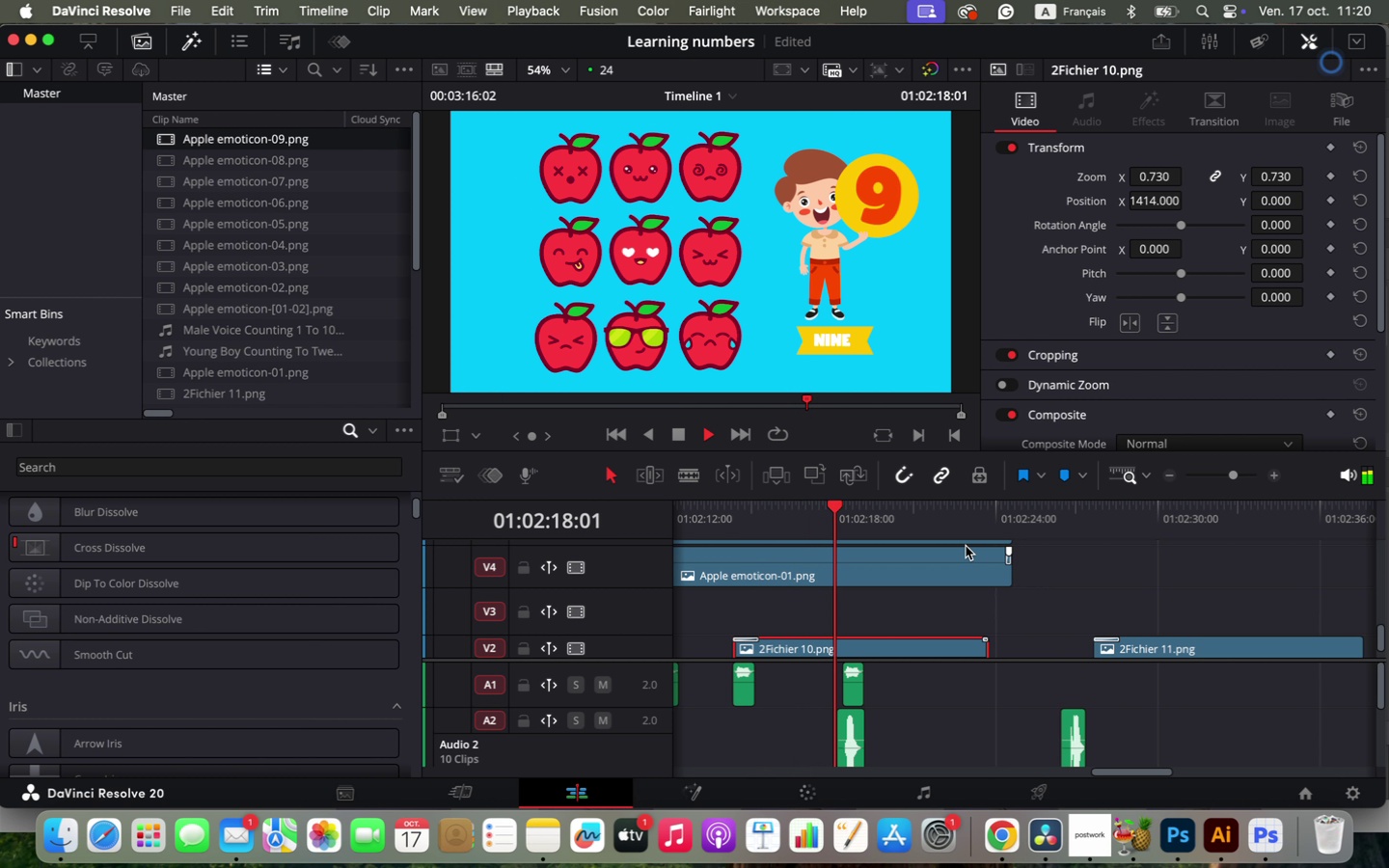 
key(Space)
 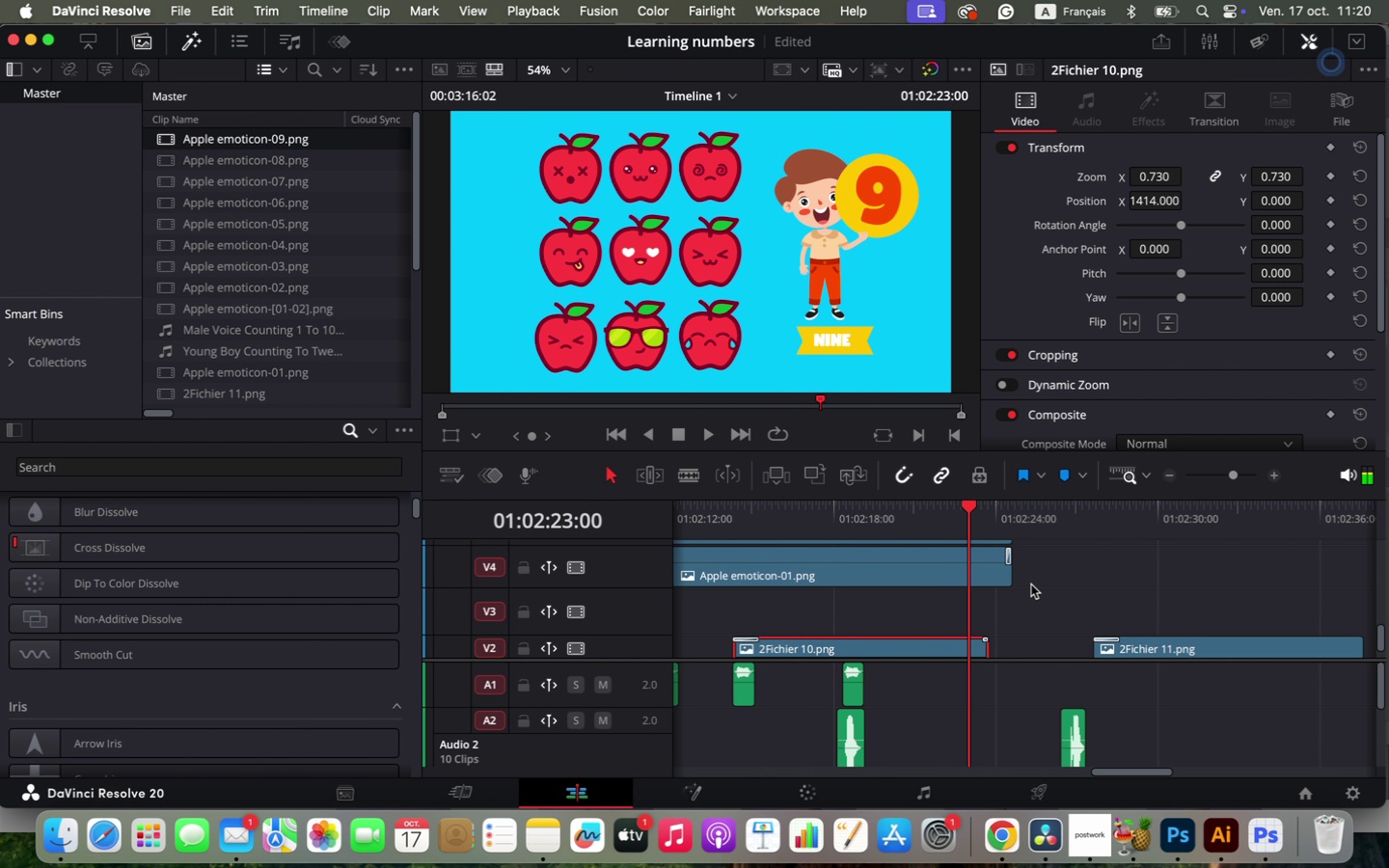 
left_click([985, 565])
 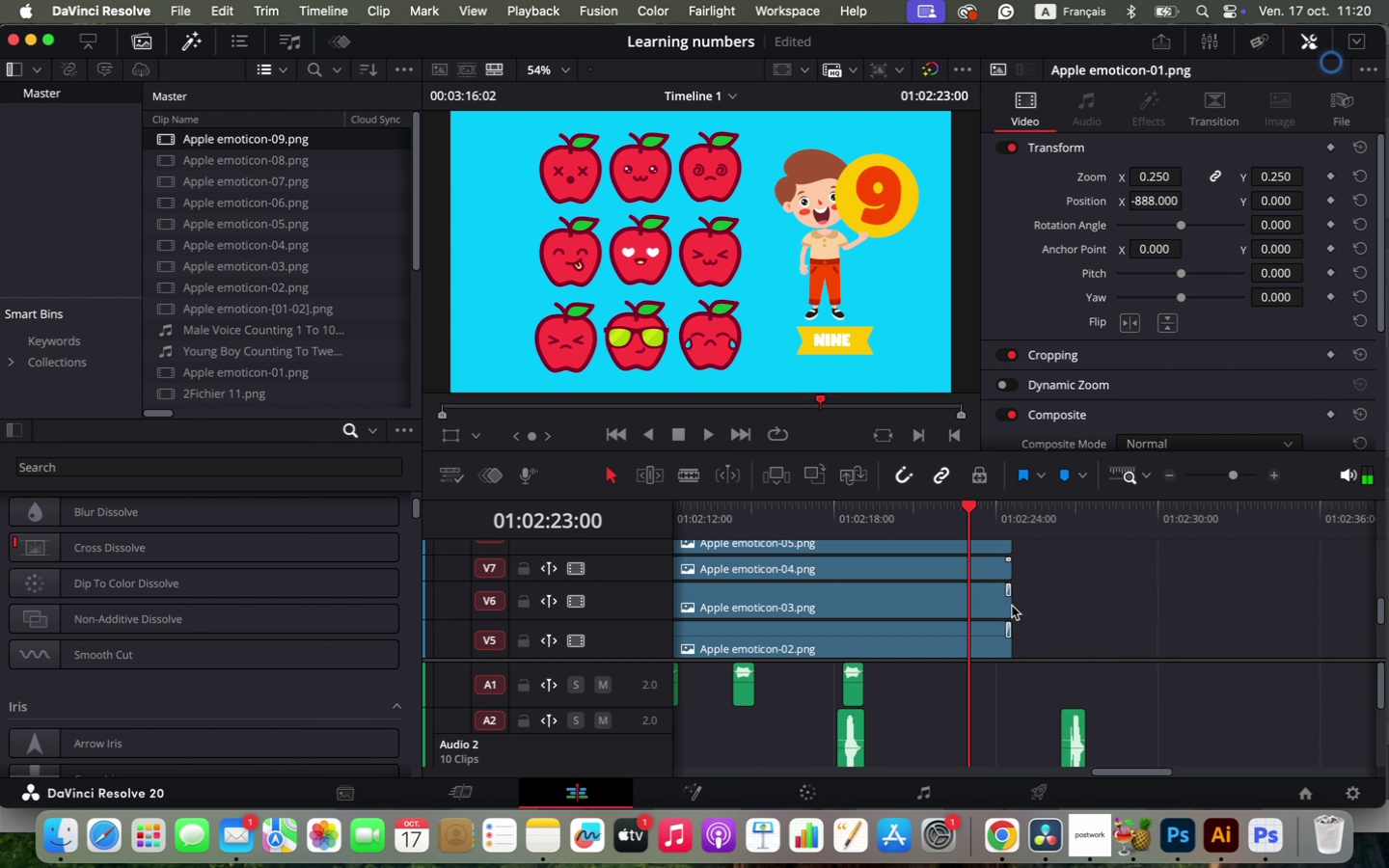 
scroll: coordinate [1012, 606], scroll_direction: up, amount: 9.0
 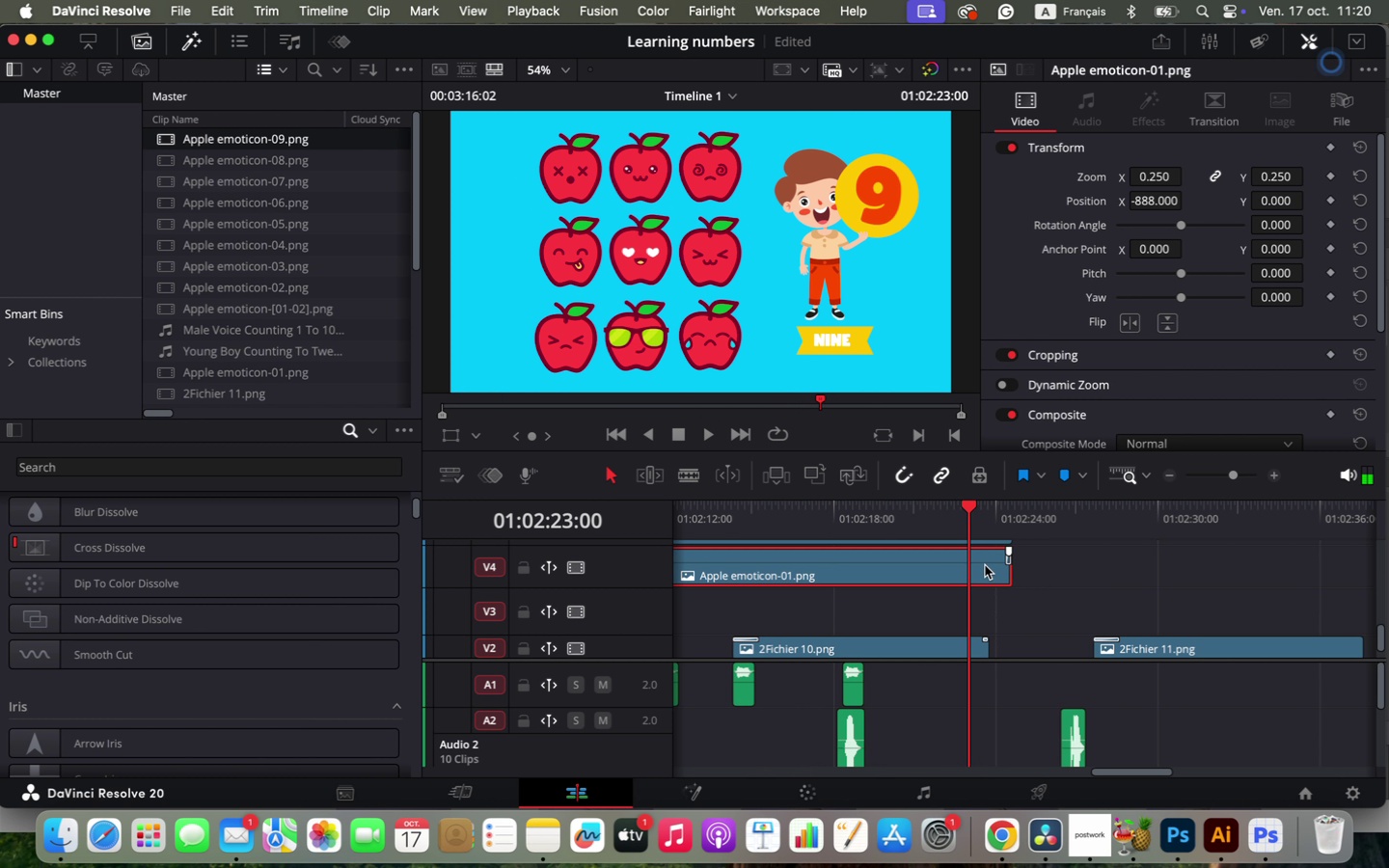 
hold_key(key=ShiftLeft, duration=0.34)
left_click([972, 583])
 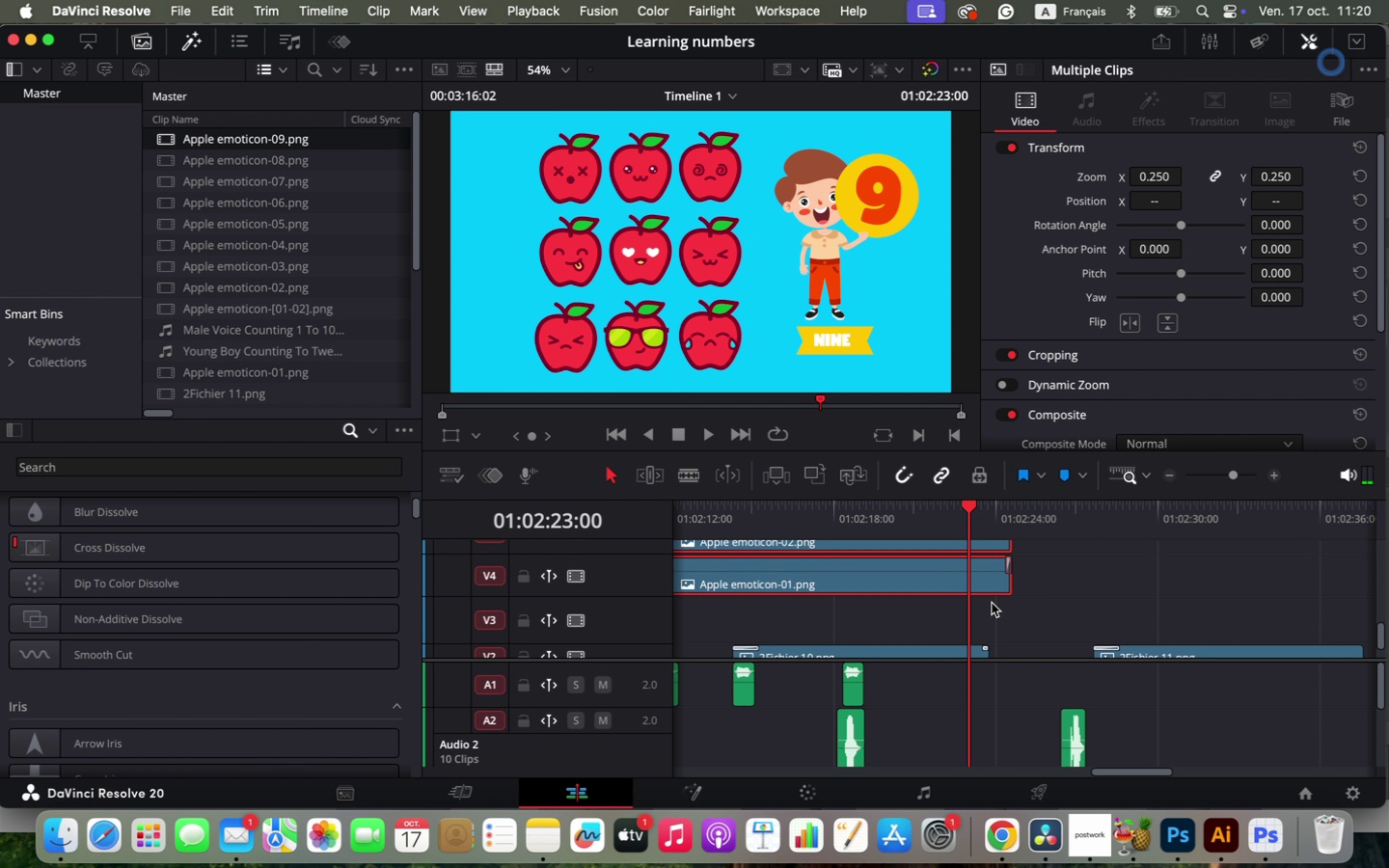 
scroll: coordinate [992, 603], scroll_direction: down, amount: 3.0
 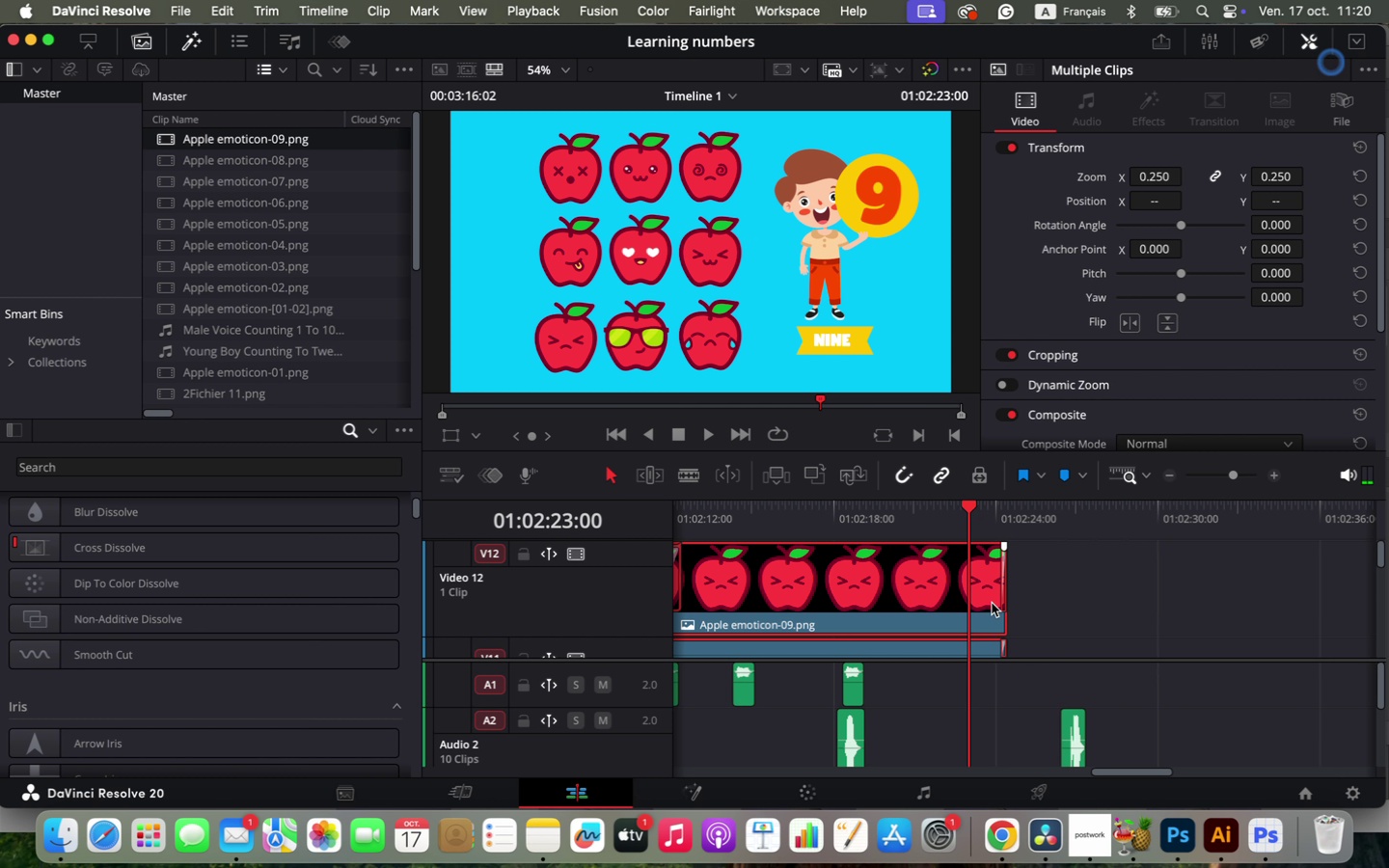 
left_click_drag(start_coordinate=[1006, 576], to_coordinate=[983, 579])
 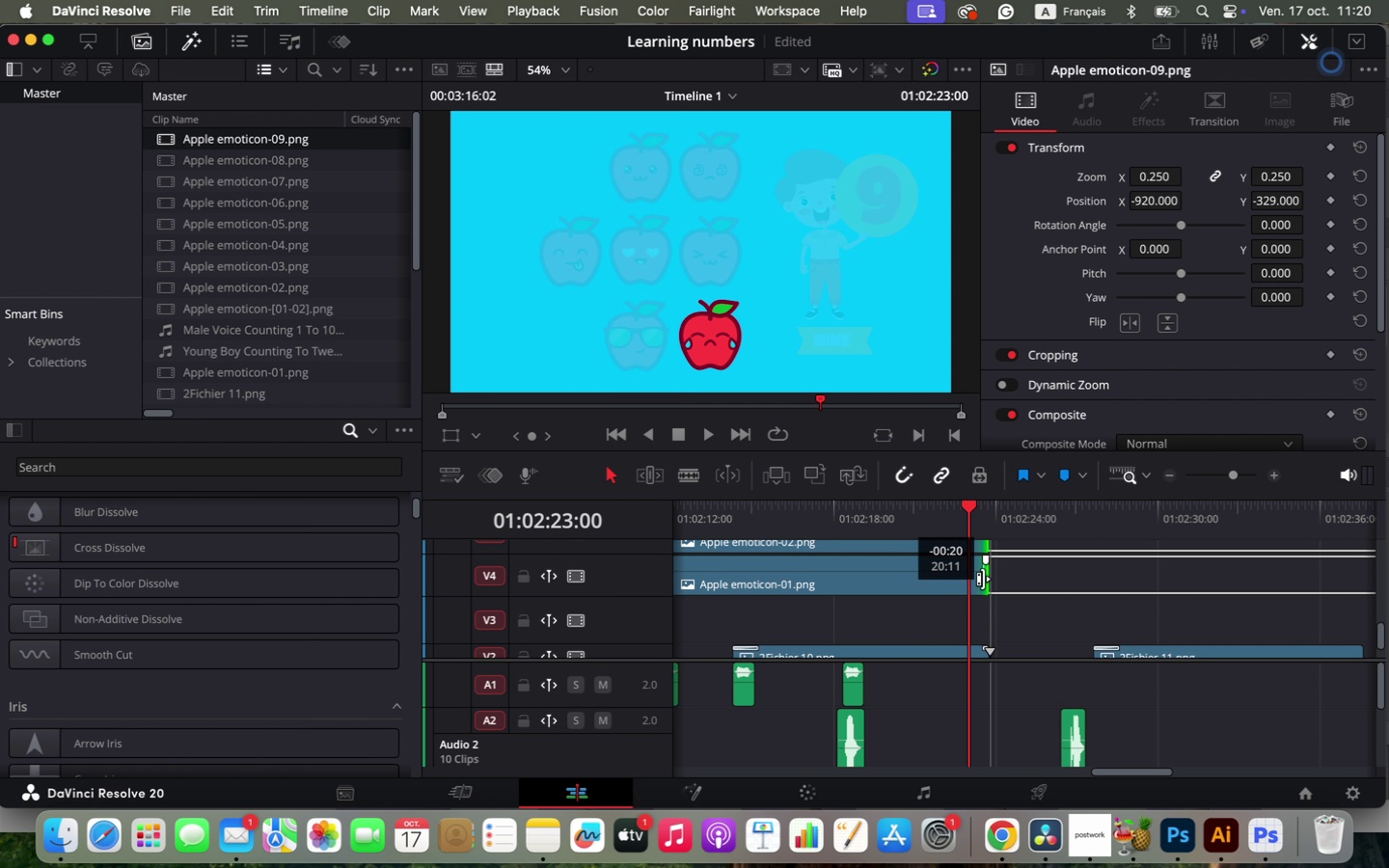 
hold_key(key=OptionLeft, duration=0.93)
scroll: coordinate [1049, 615], scroll_direction: up, amount: 13.0
 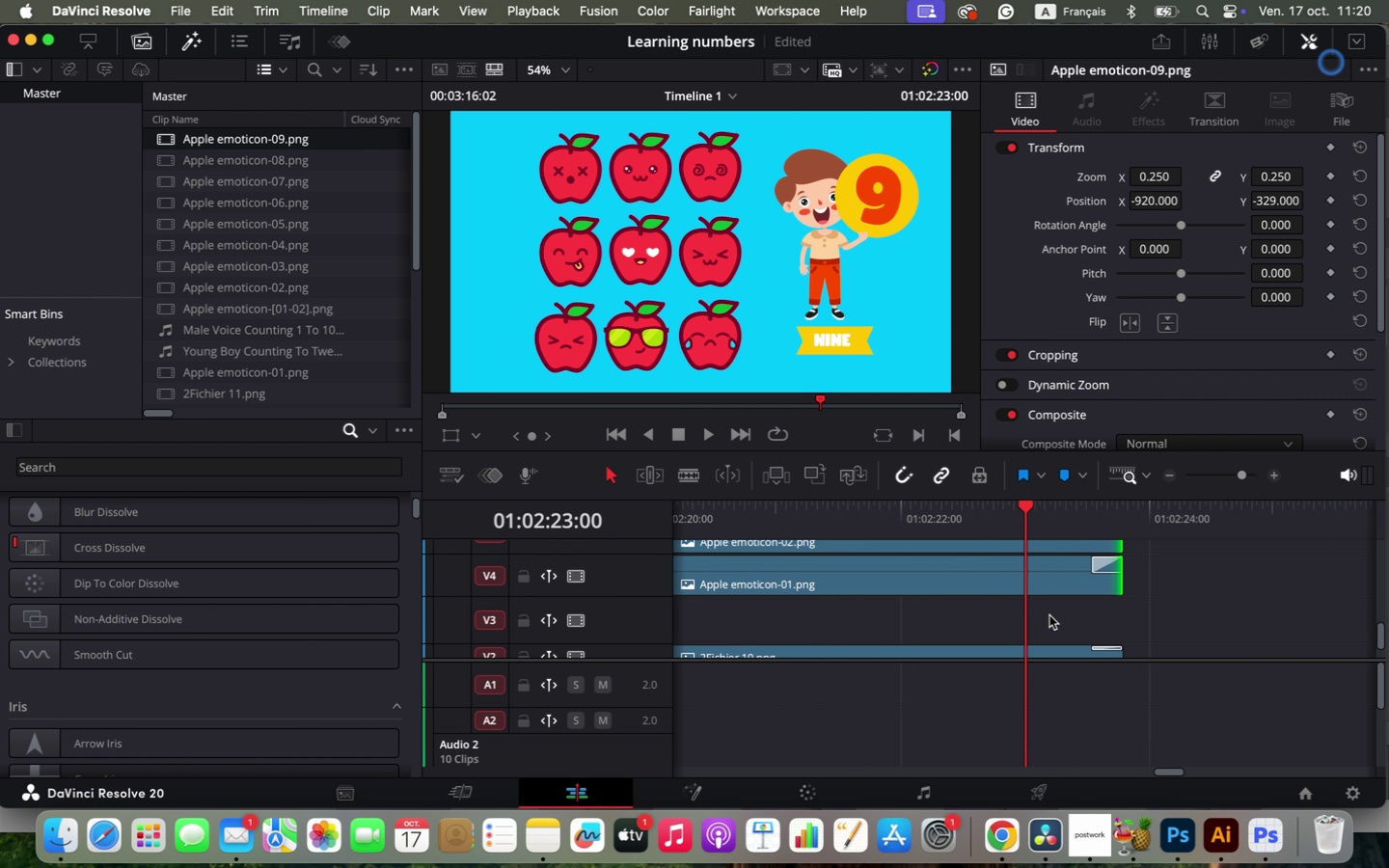 
key(Space)
 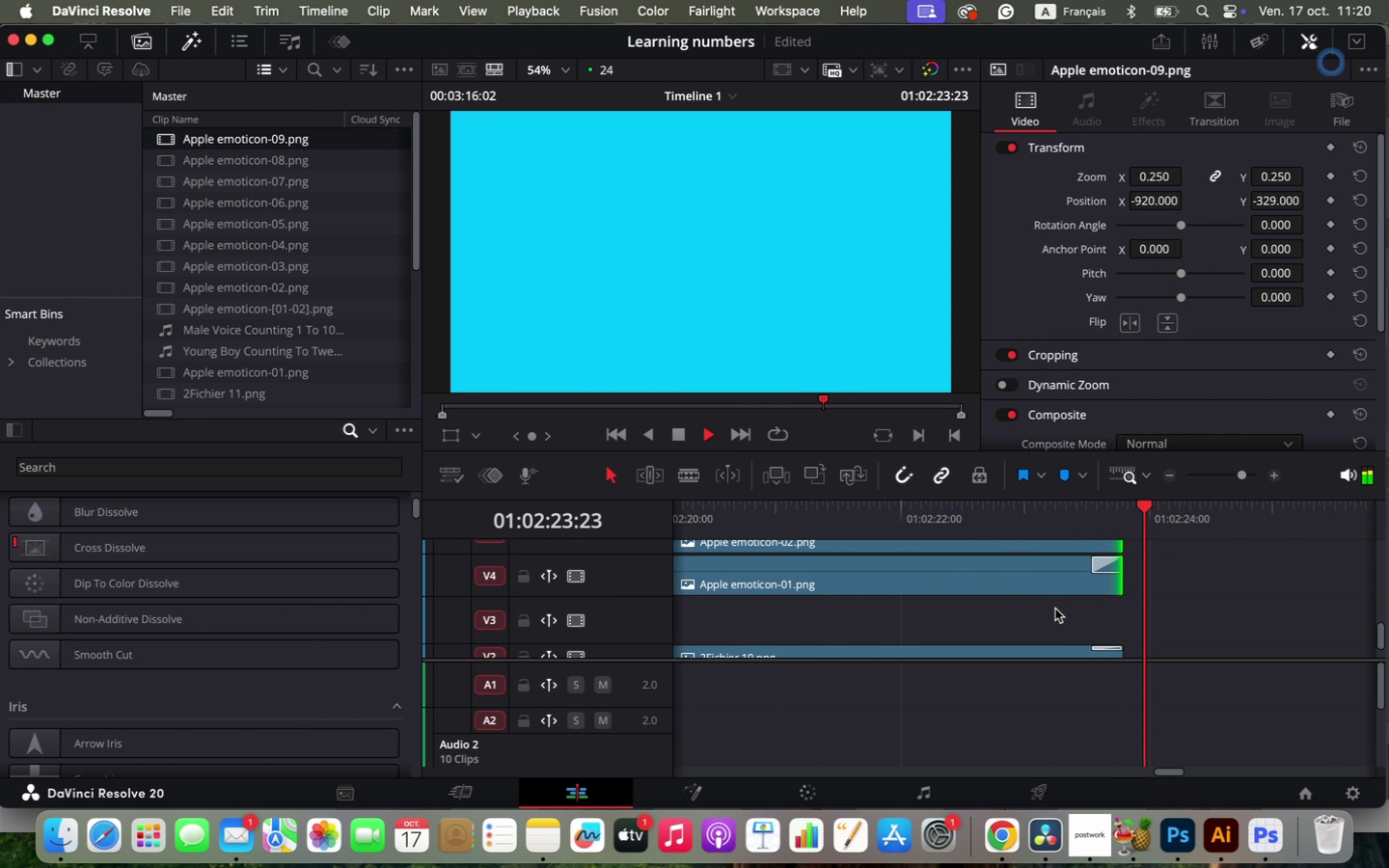 
key(Space)
 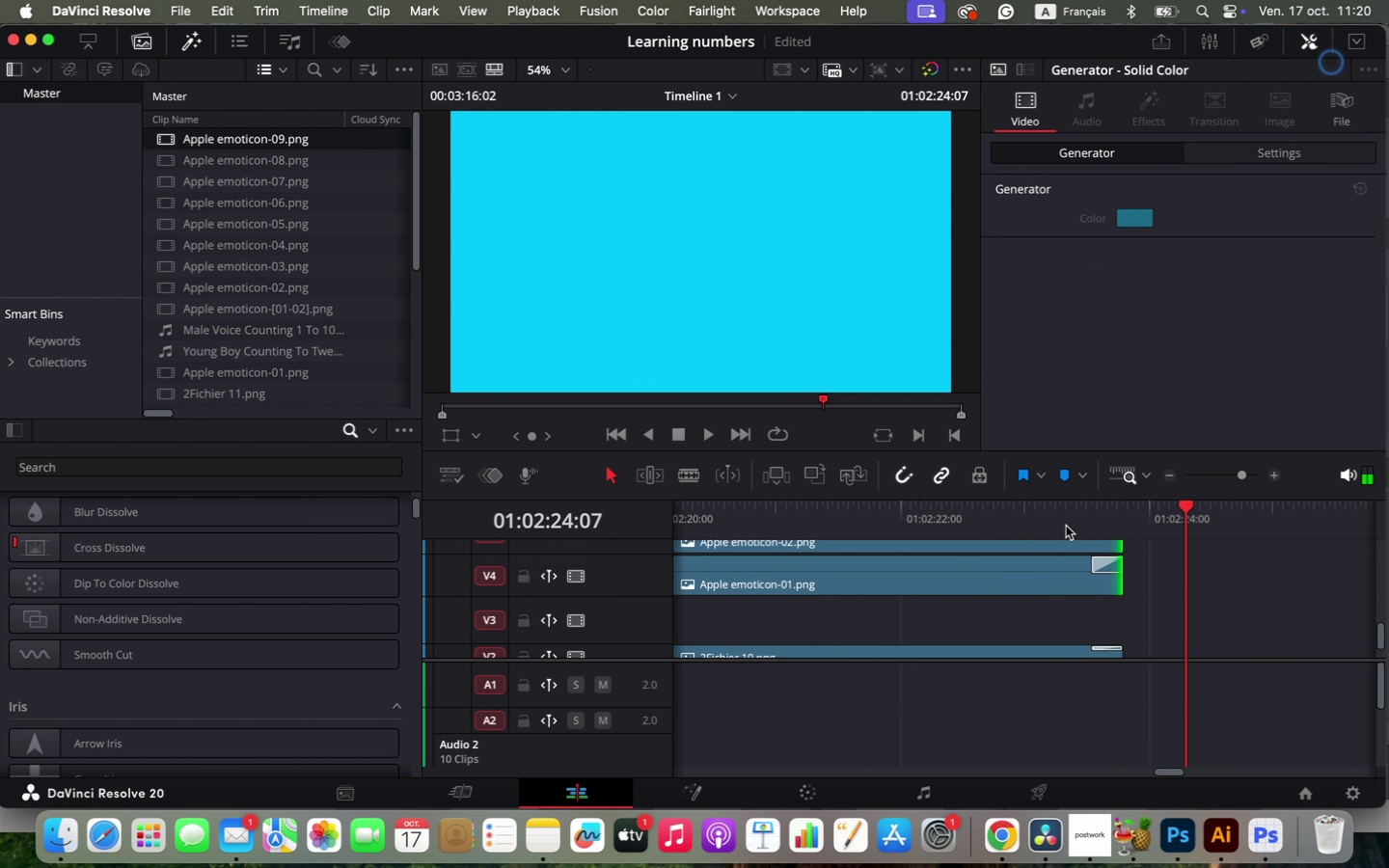 
left_click([1066, 526])
 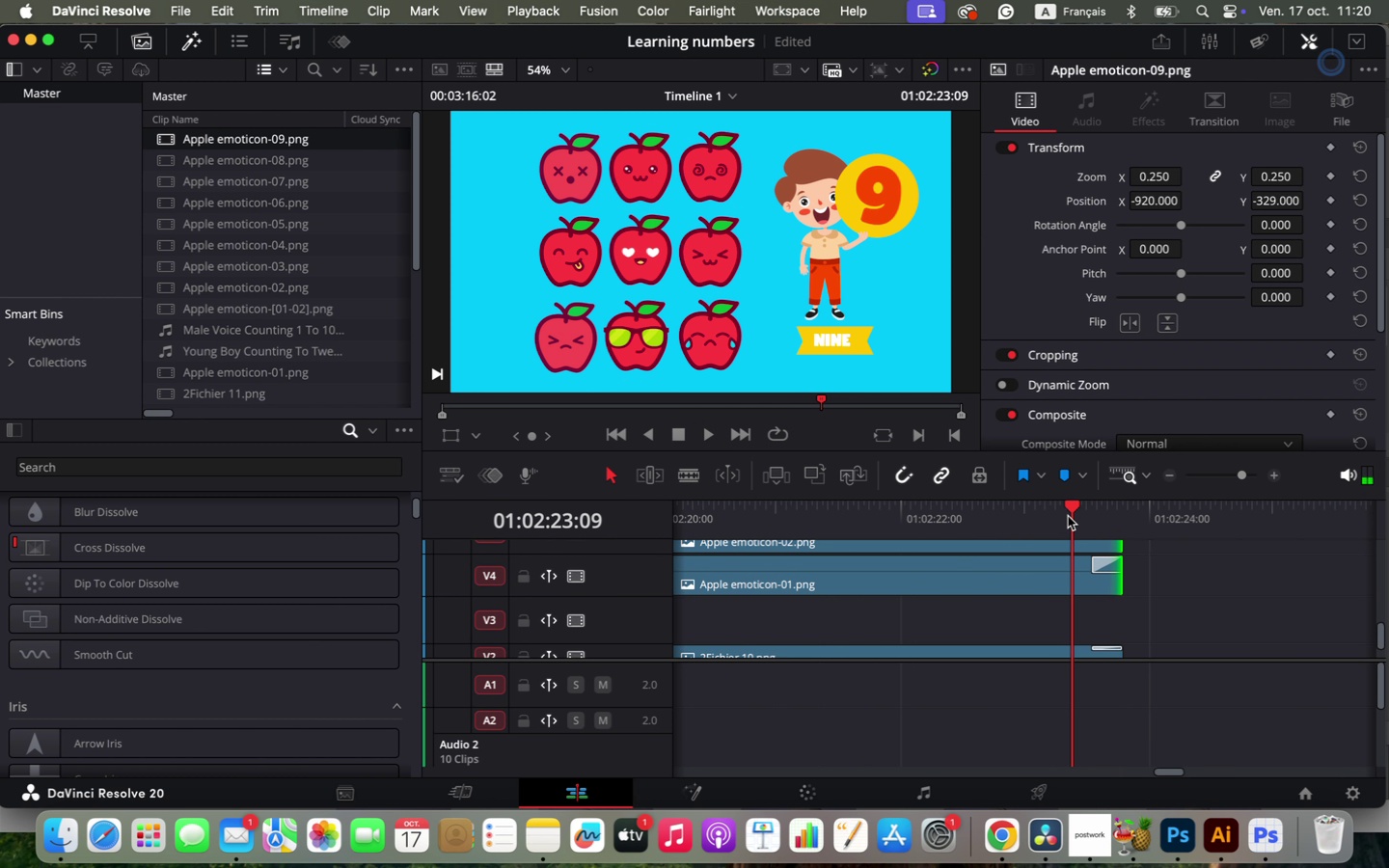 
key(Space)
 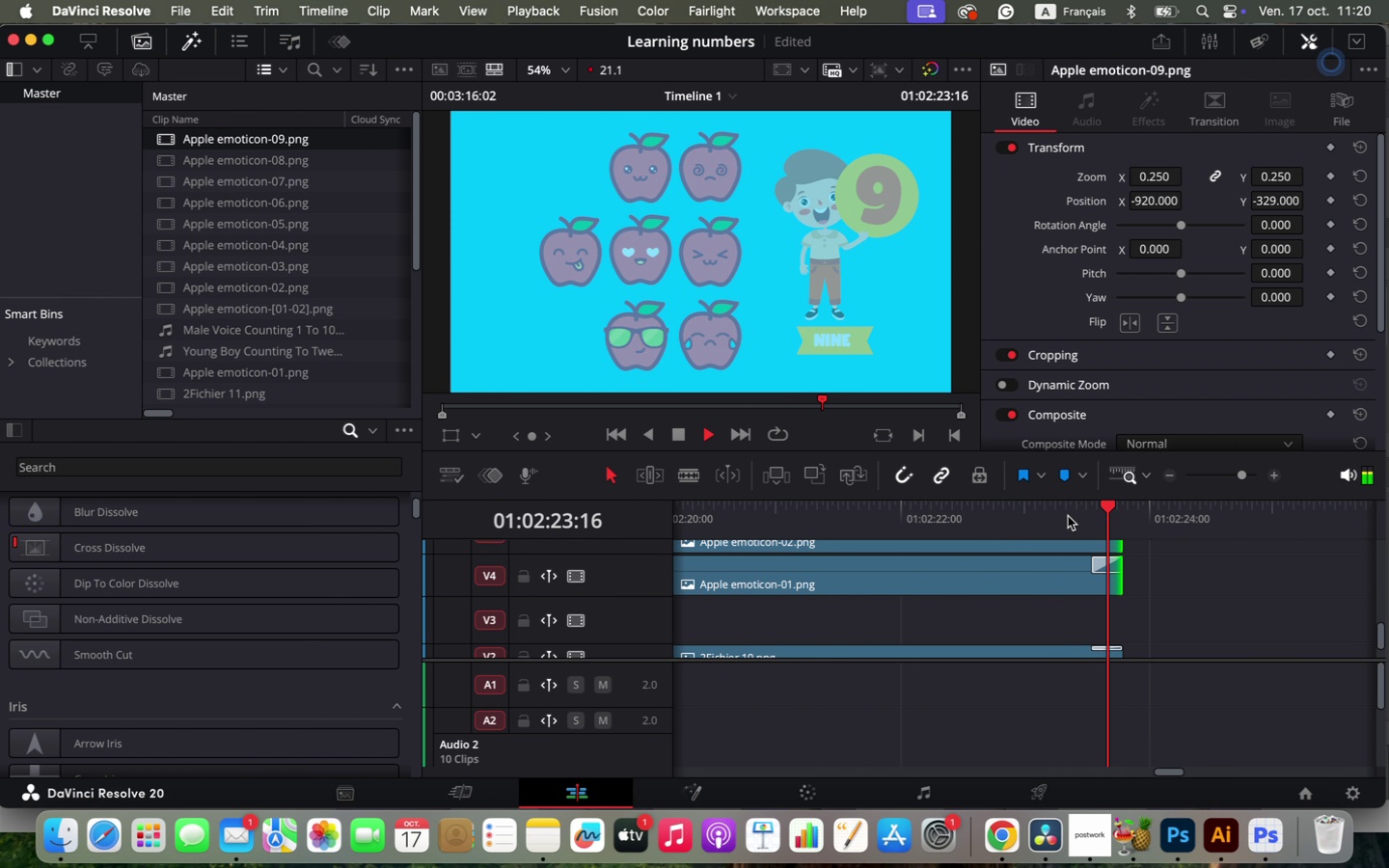 
key(Space)
 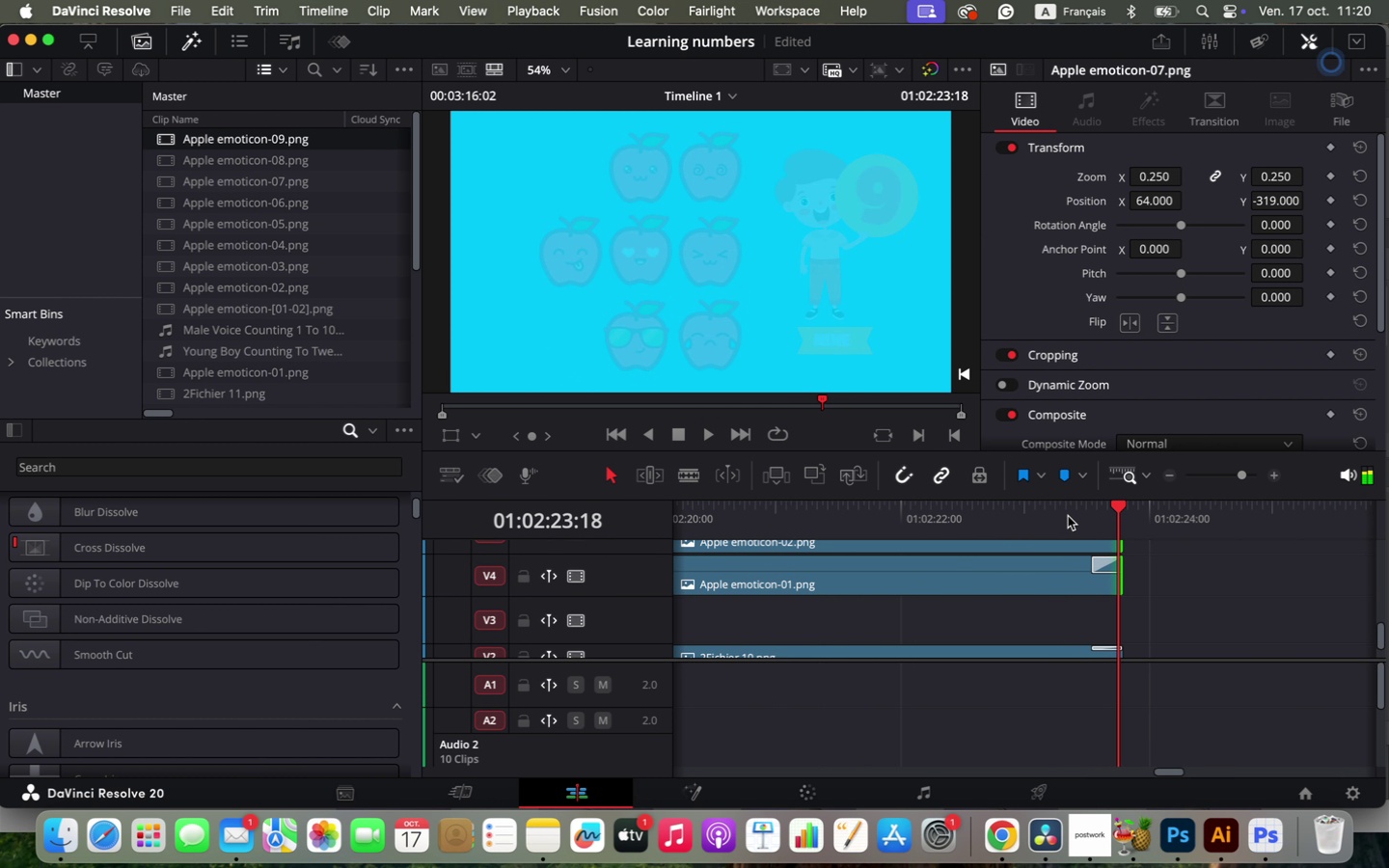 
scroll: coordinate [1046, 577], scroll_direction: up, amount: 2.0
 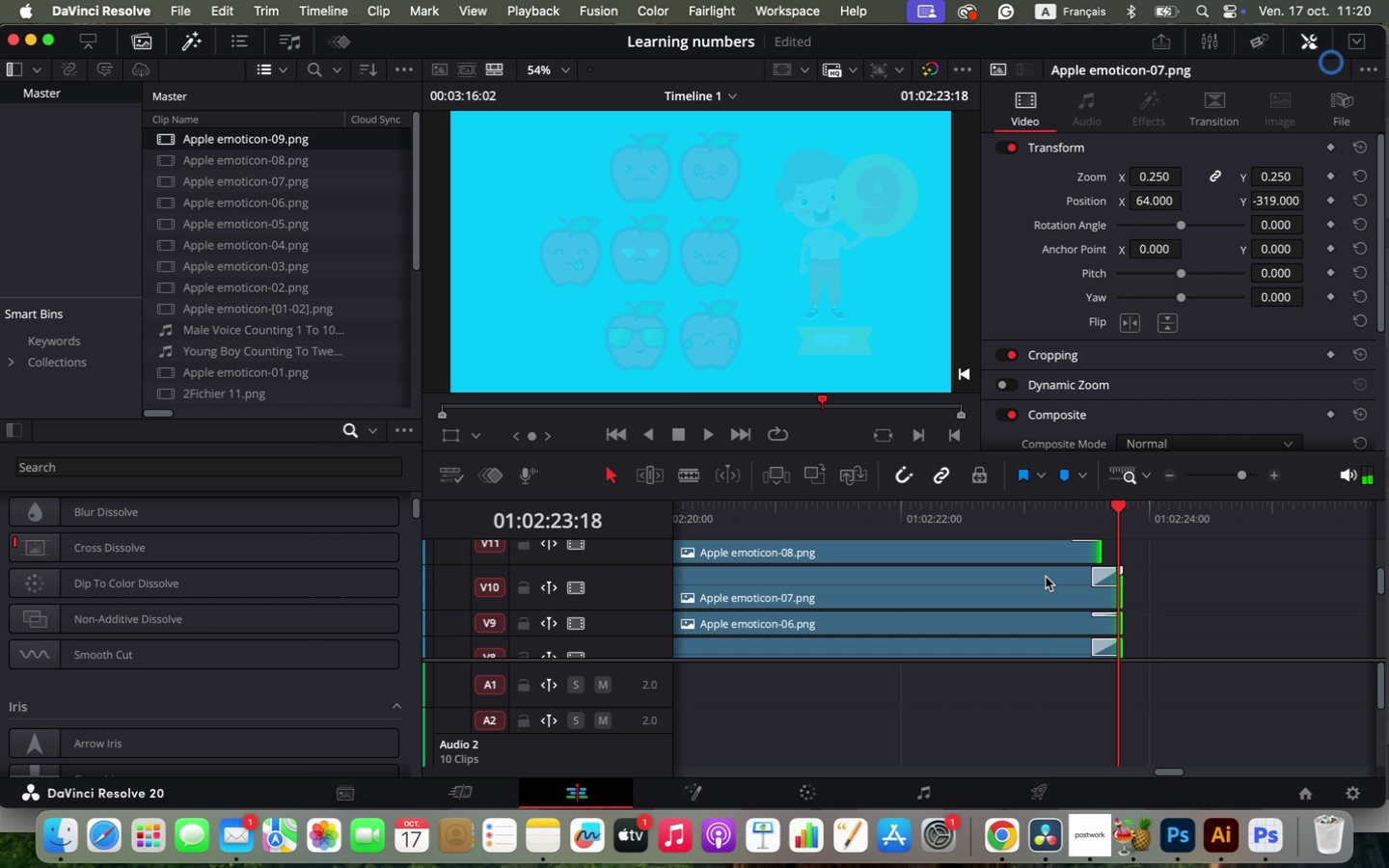 
scroll: coordinate [1074, 613], scroll_direction: down, amount: 1.0
 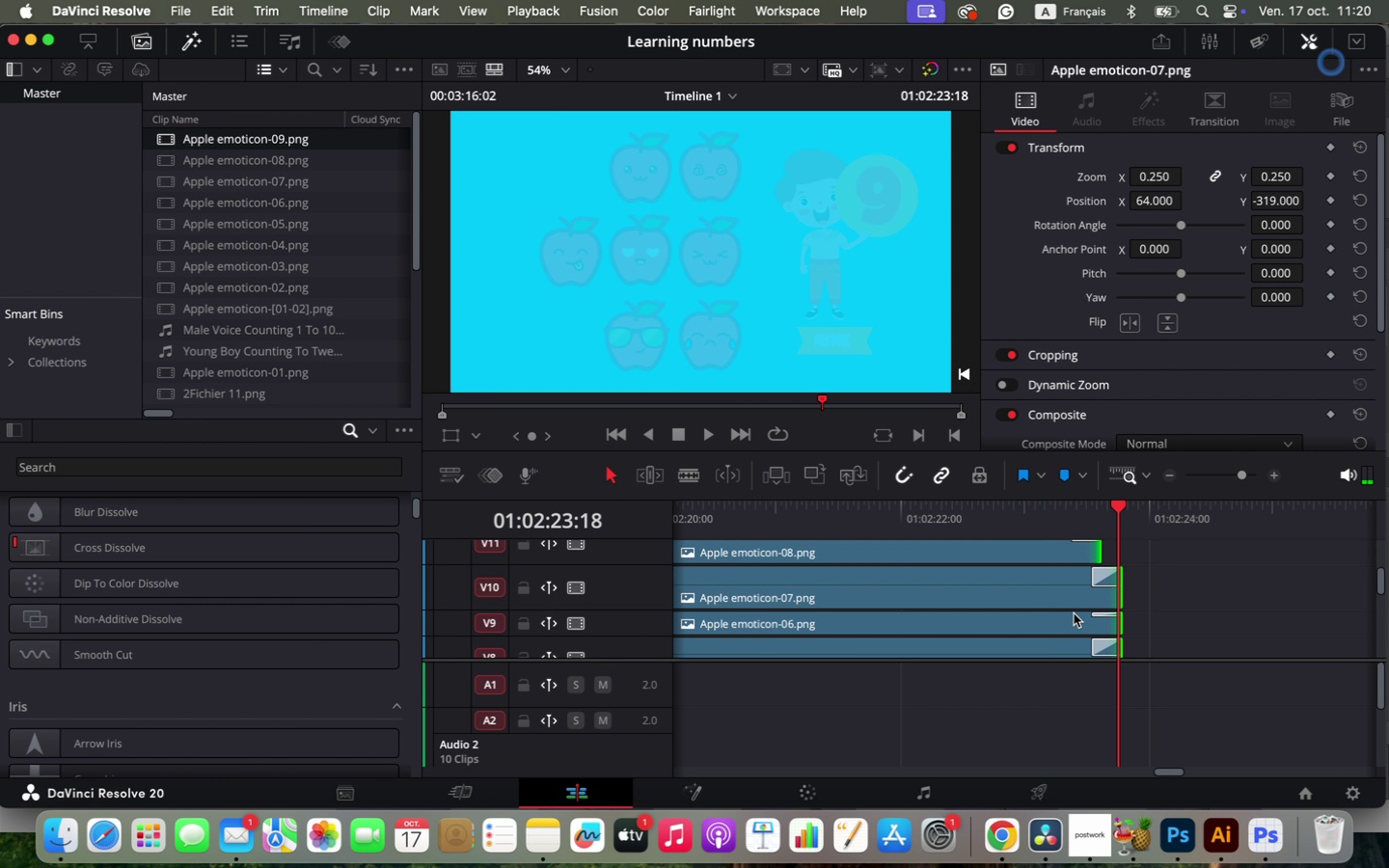 
left_click([1055, 556])
 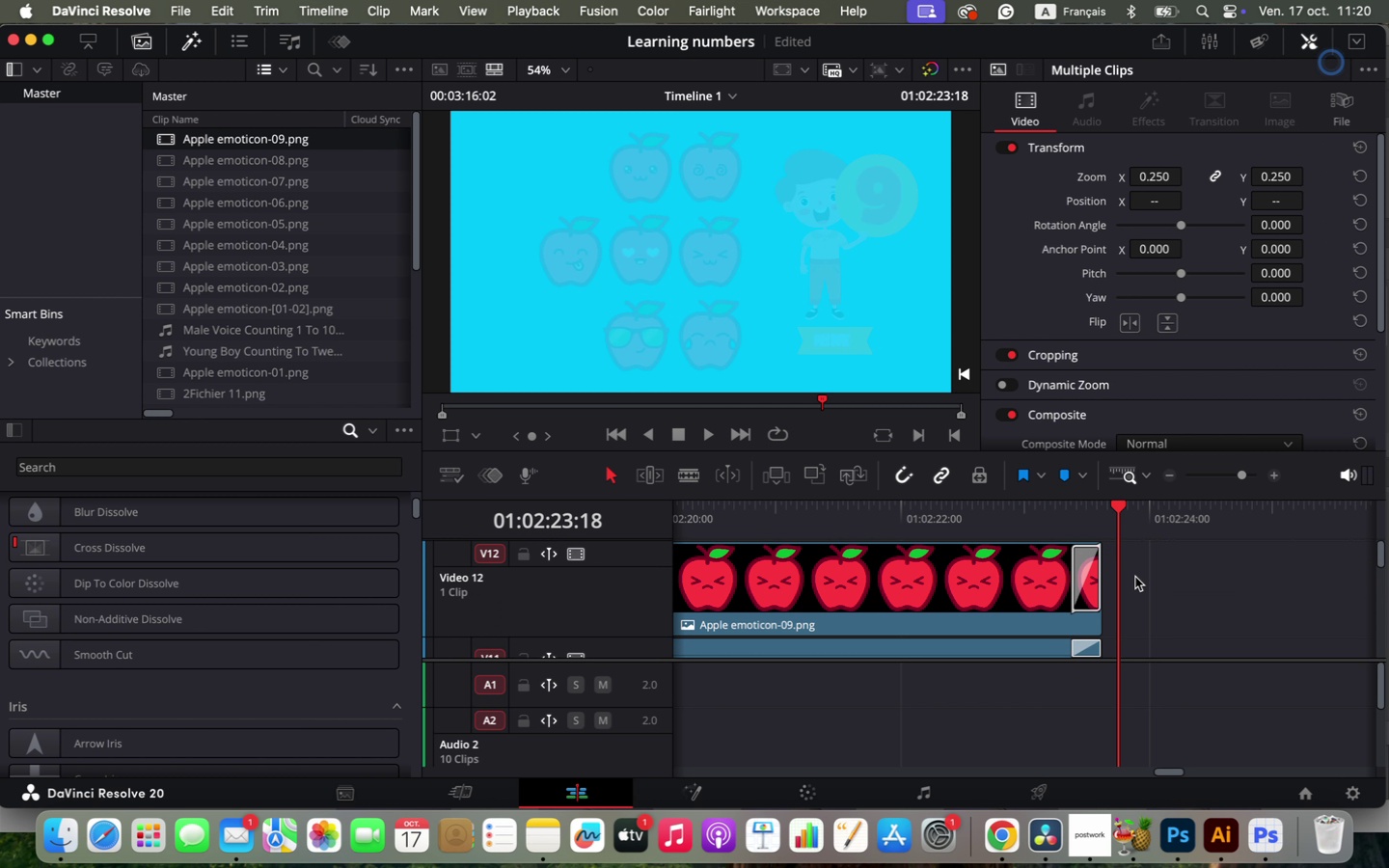 
scroll: coordinate [1055, 571], scroll_direction: up, amount: 1.0
 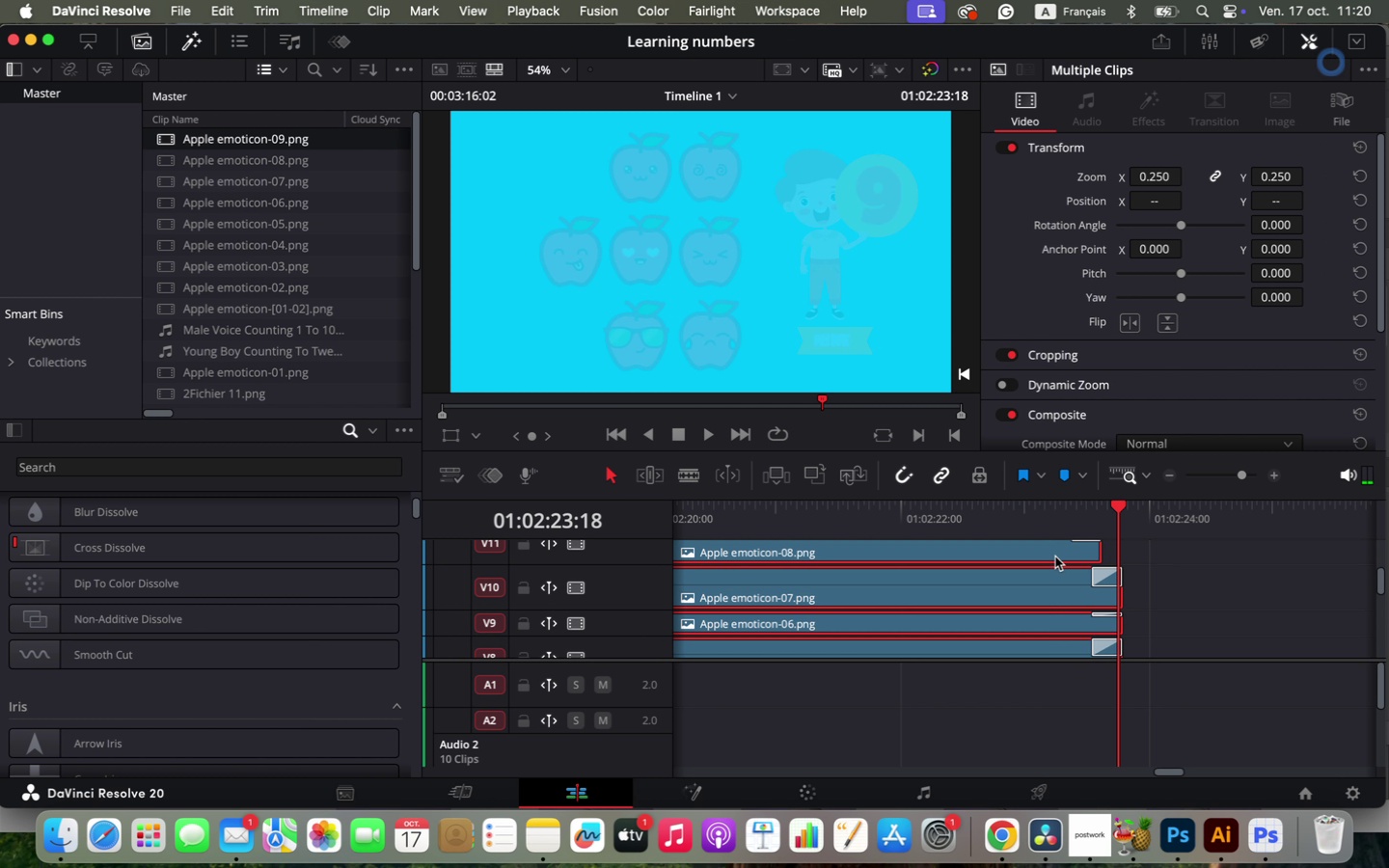 
hold_key(key=ShiftLeft, duration=0.6)
left_click([1049, 638])
 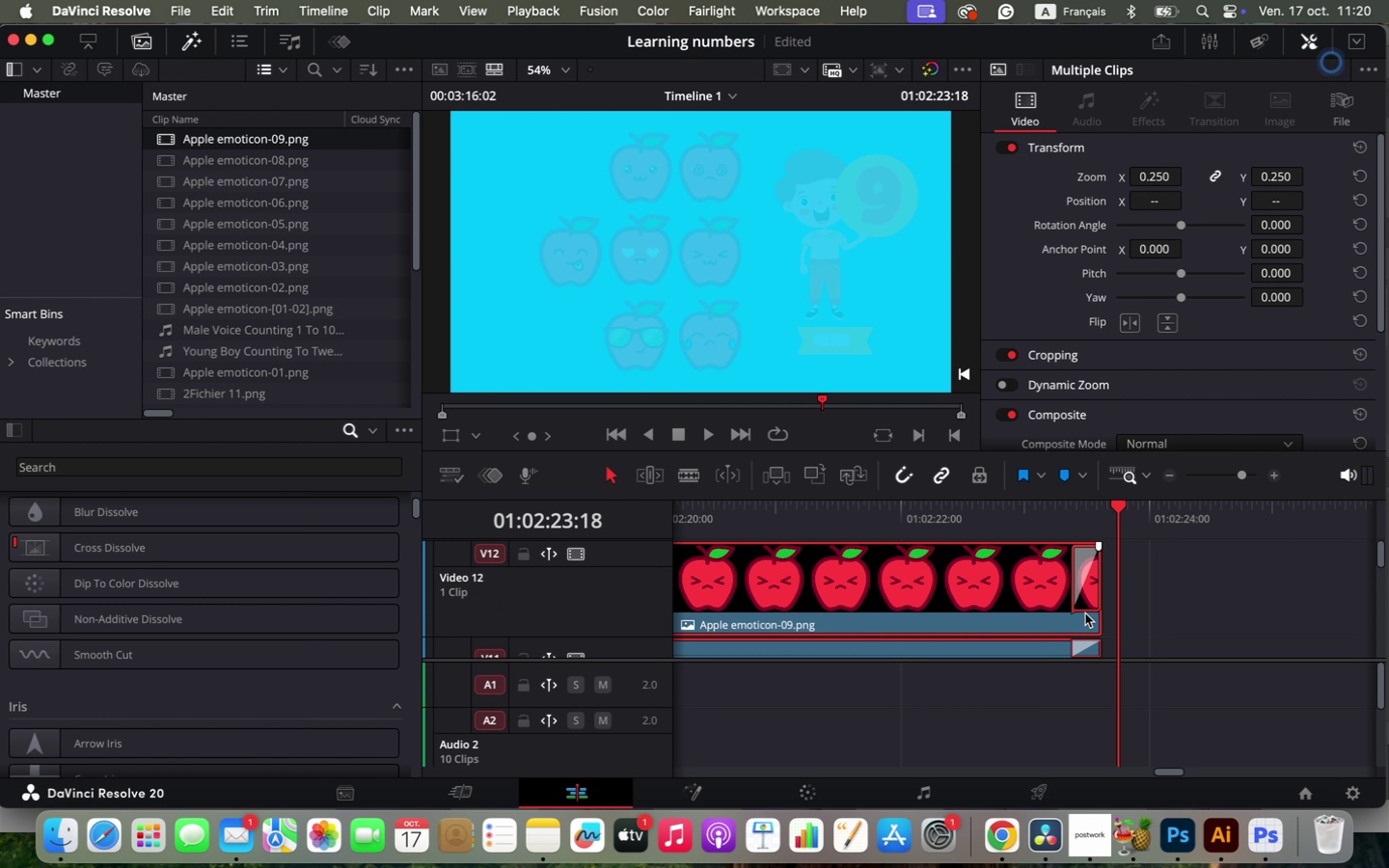 
scroll: coordinate [1099, 593], scroll_direction: down, amount: 1.0
 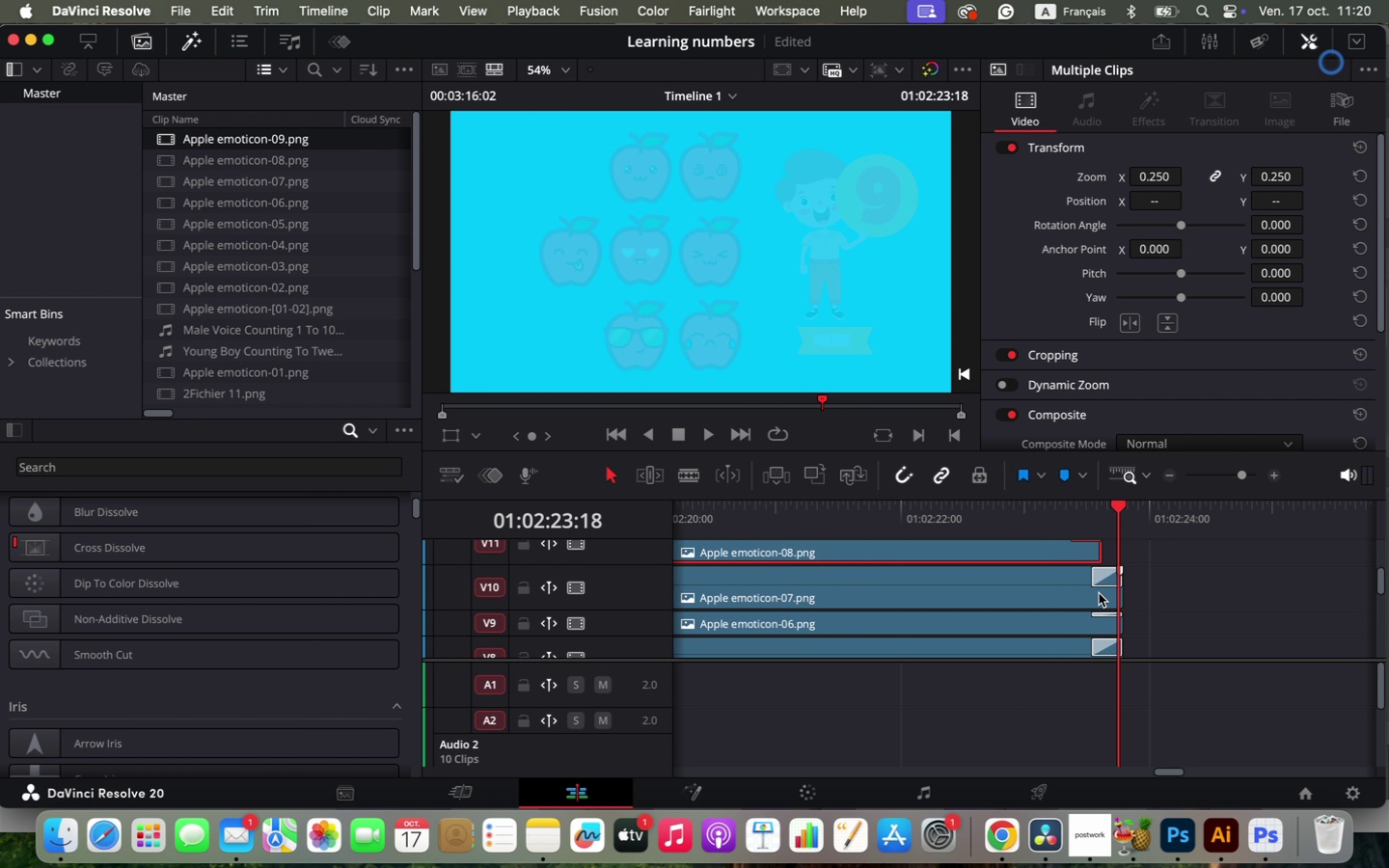 
left_click_drag(start_coordinate=[1098, 554], to_coordinate=[1120, 555])
 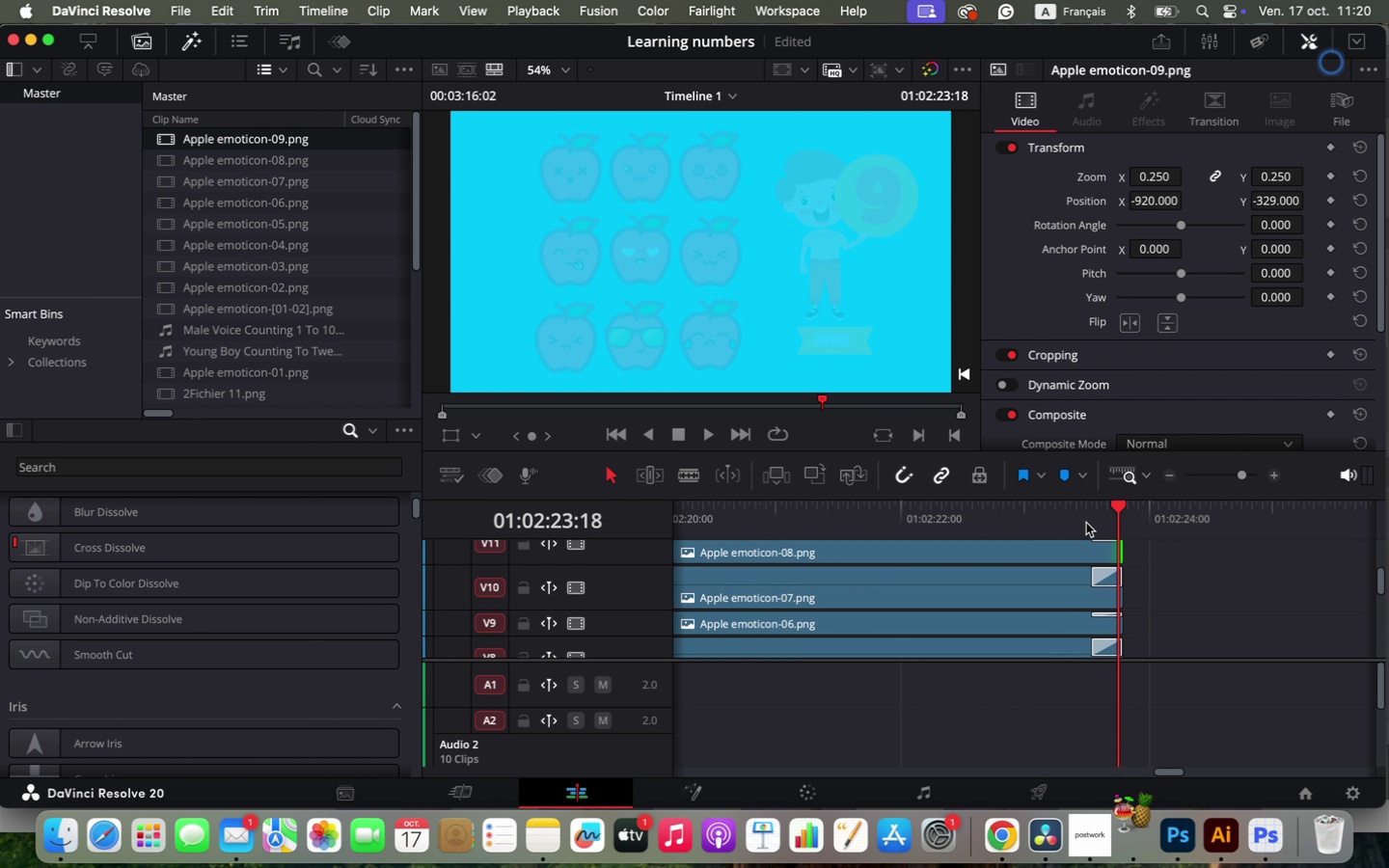 
key(Space)
 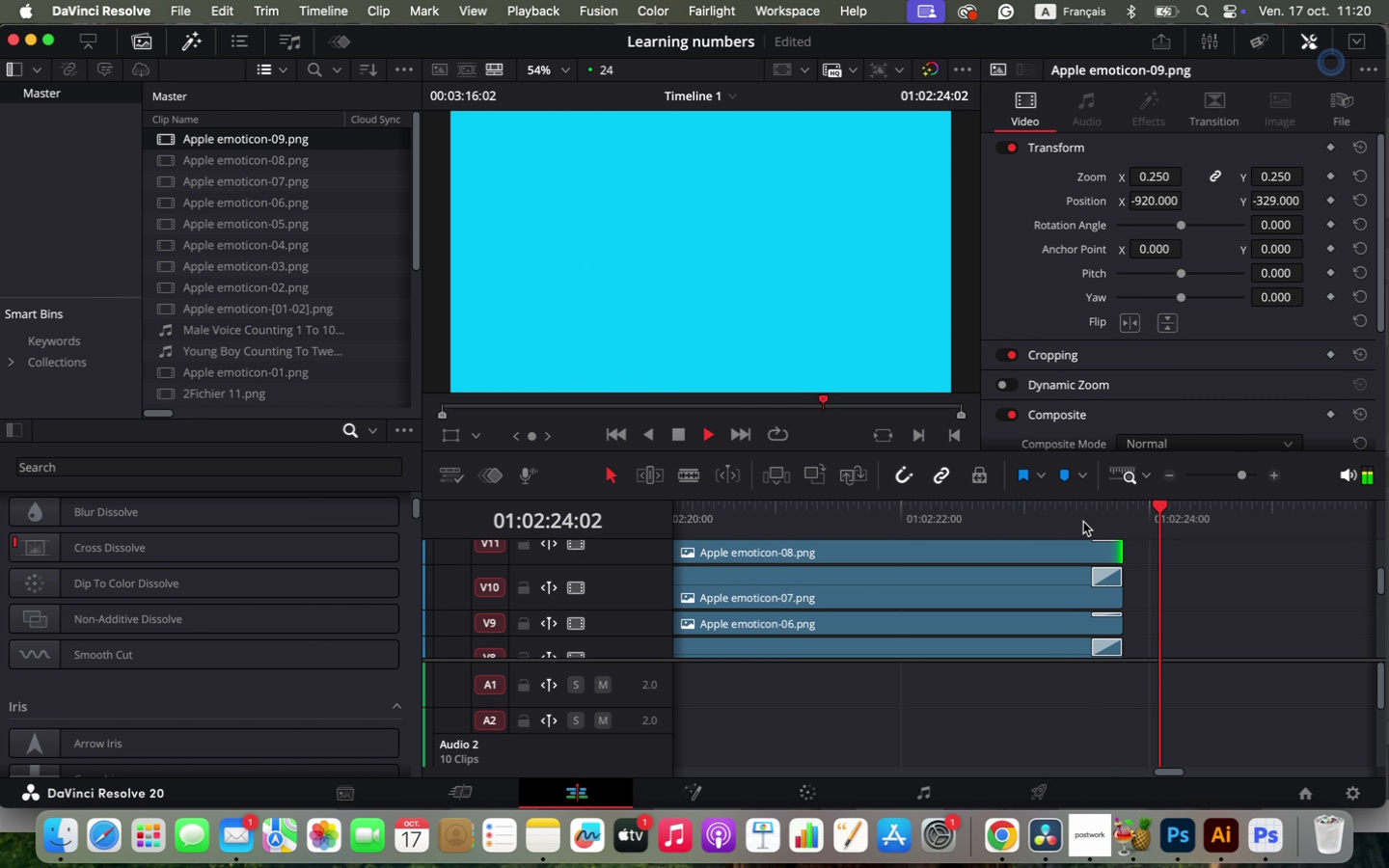 
key(Space)
 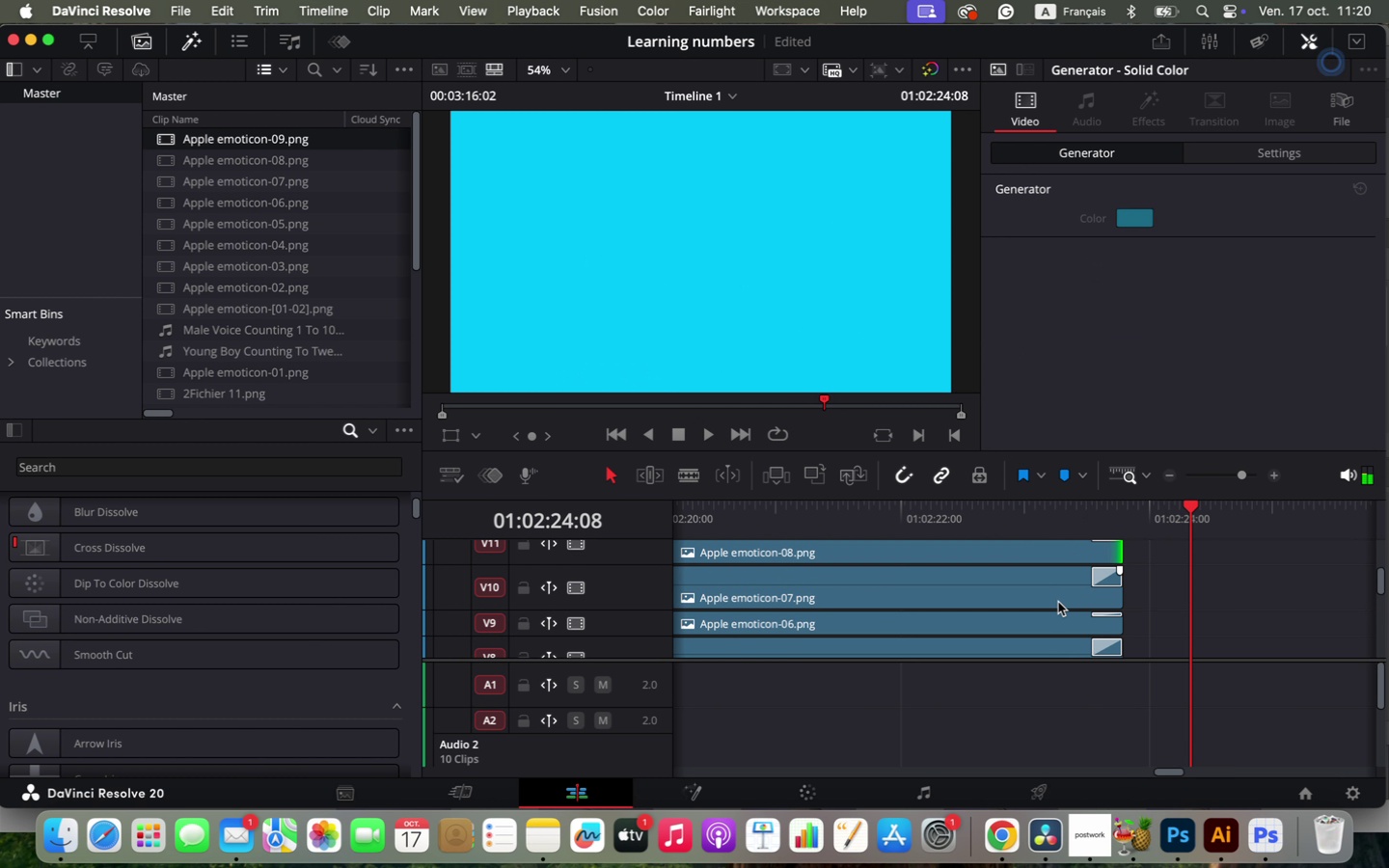 
hold_key(key=OptionLeft, duration=0.96)
scroll: coordinate [1085, 611], scroll_direction: down, amount: 5.0
 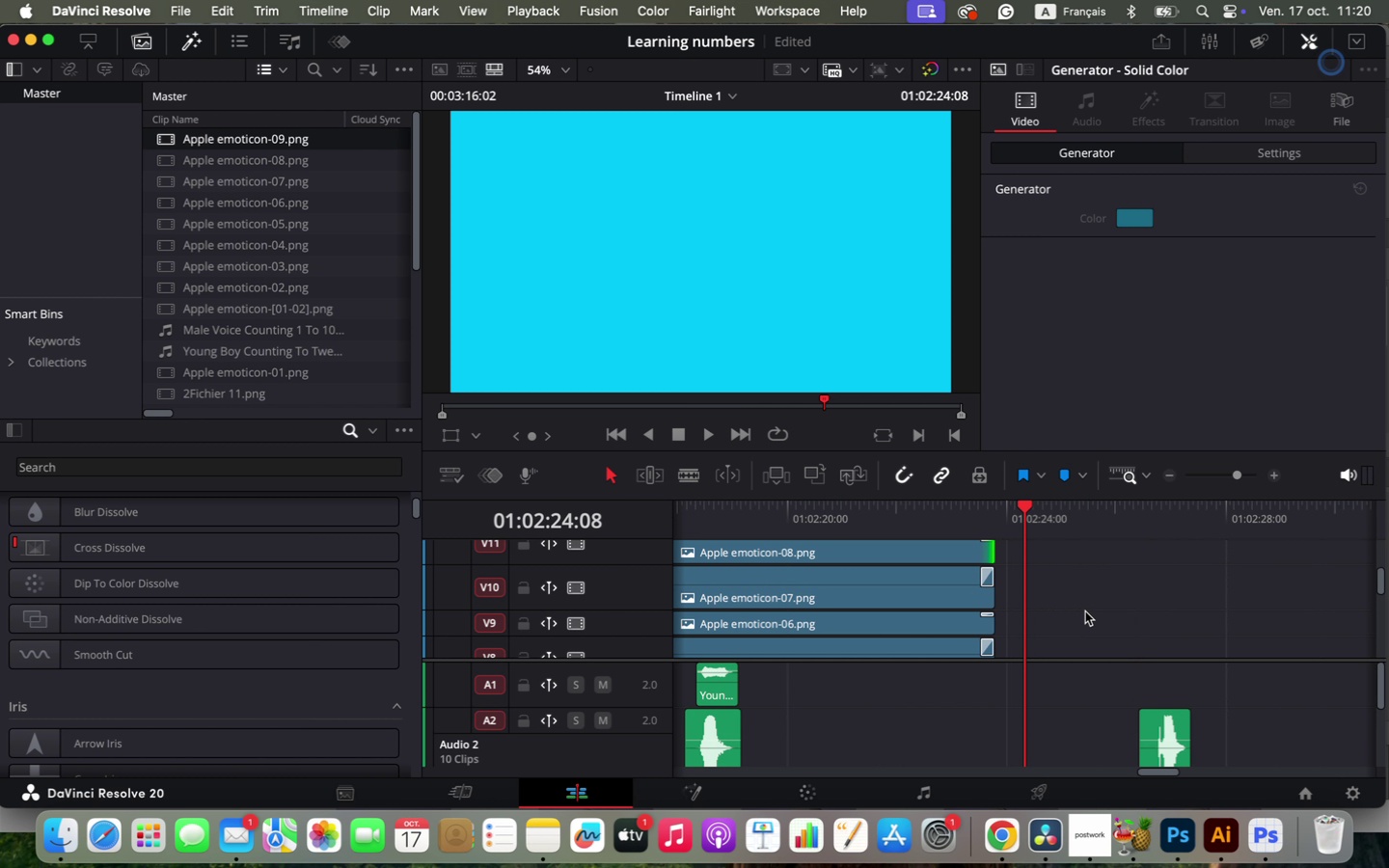 
wait(8.85)
 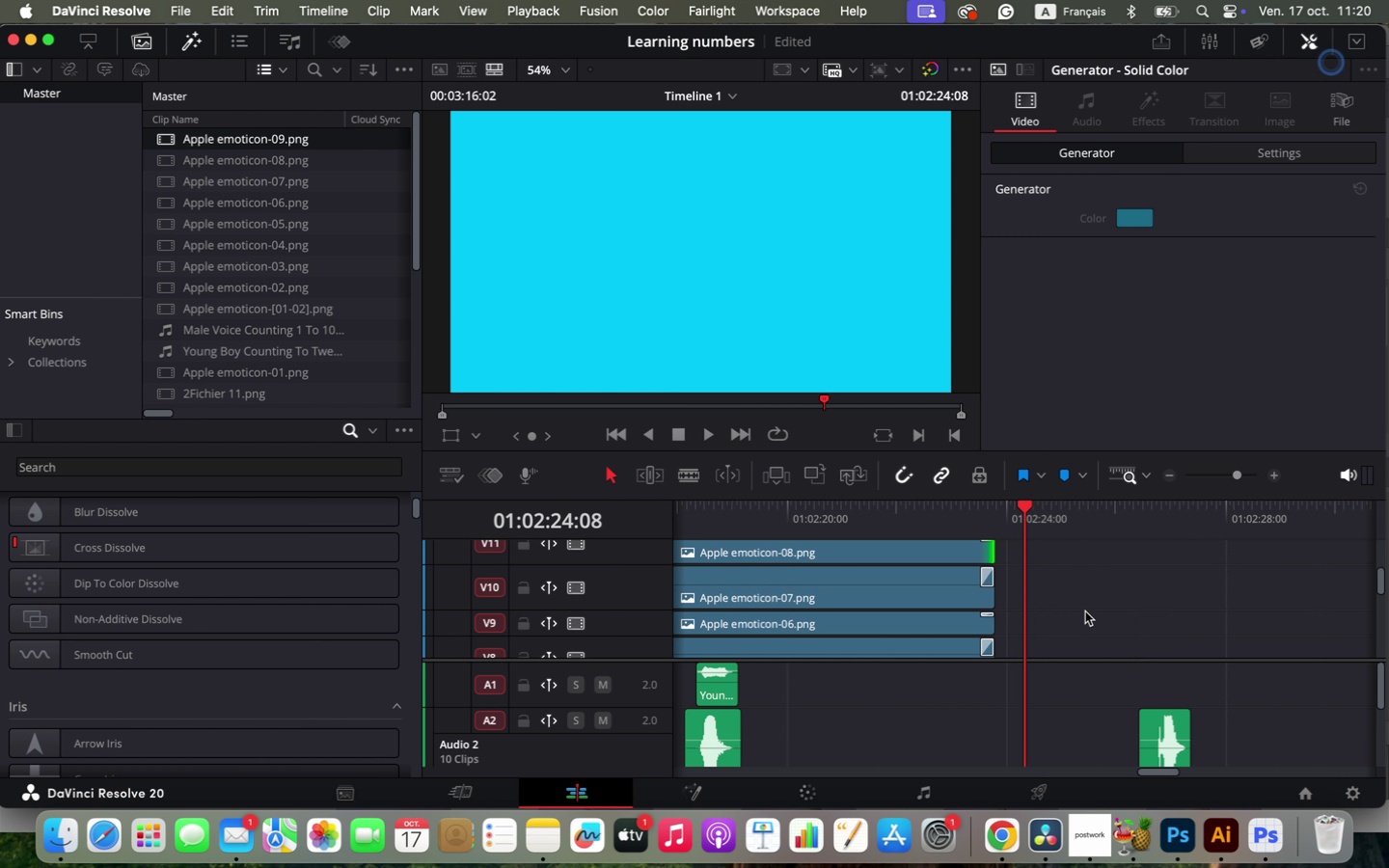 
hold_key(key=OptionLeft, duration=1.57)
scroll: coordinate [1122, 622], scroll_direction: down, amount: 2.0
 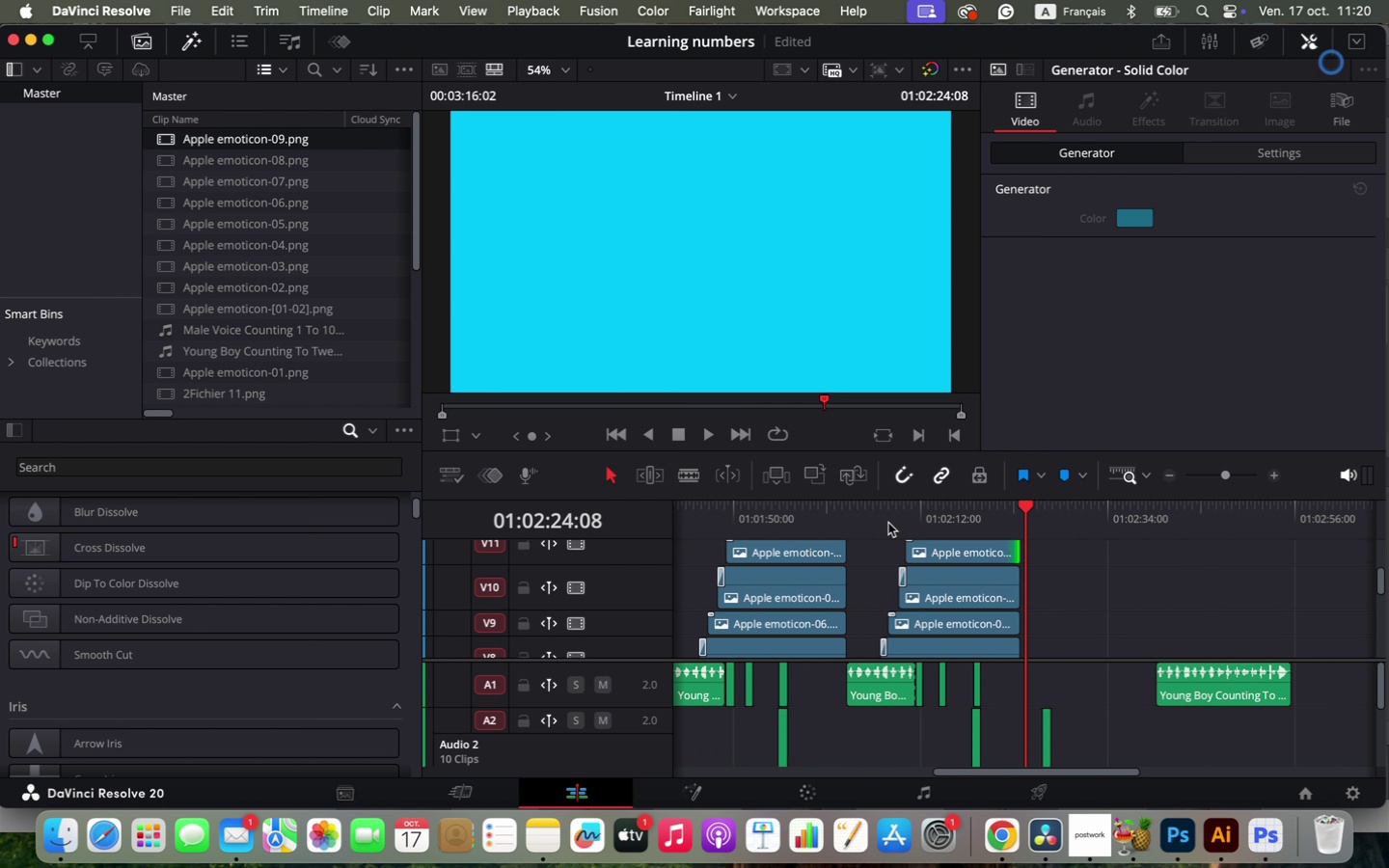 
left_click([851, 523])
 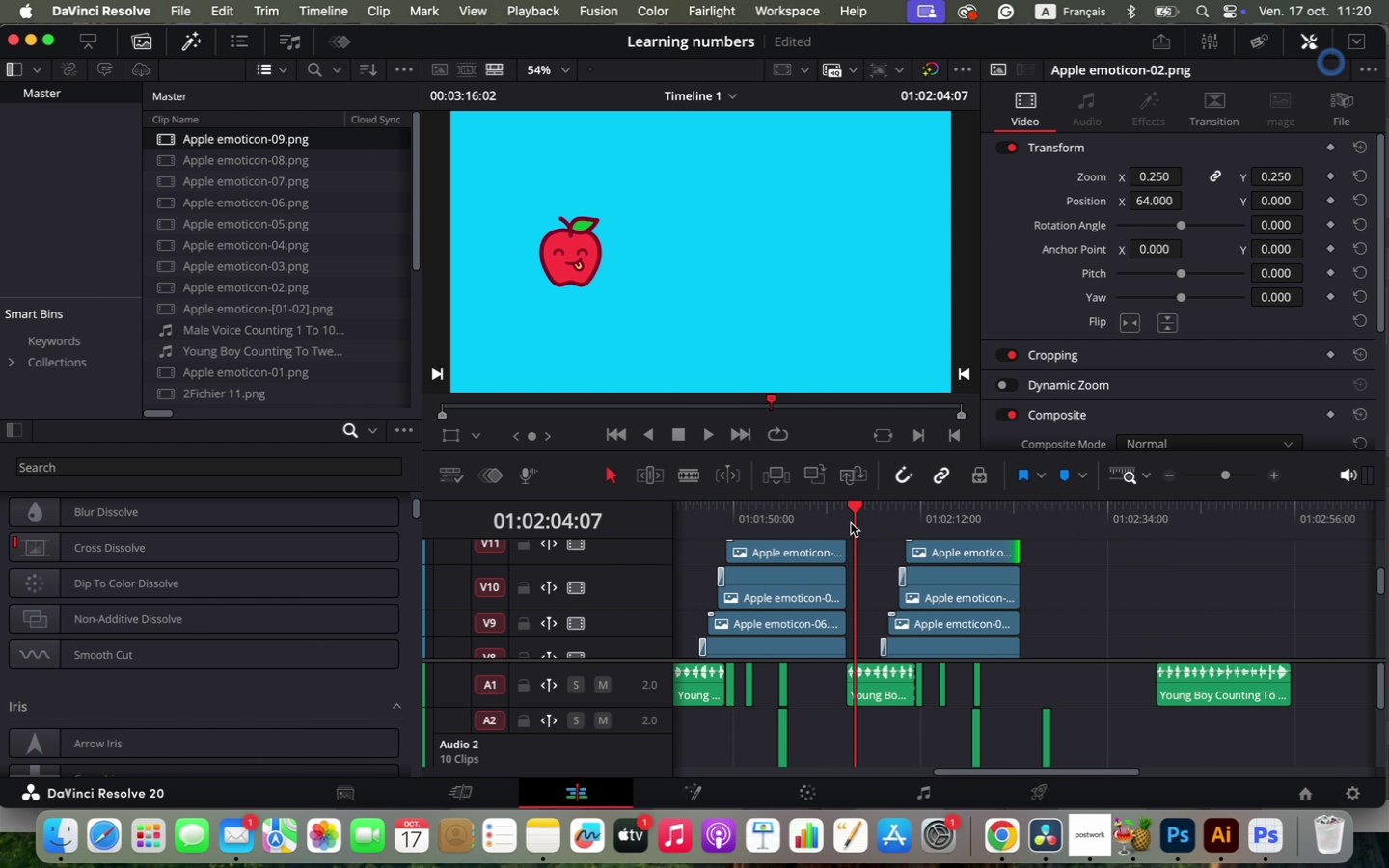 
key(Space)
 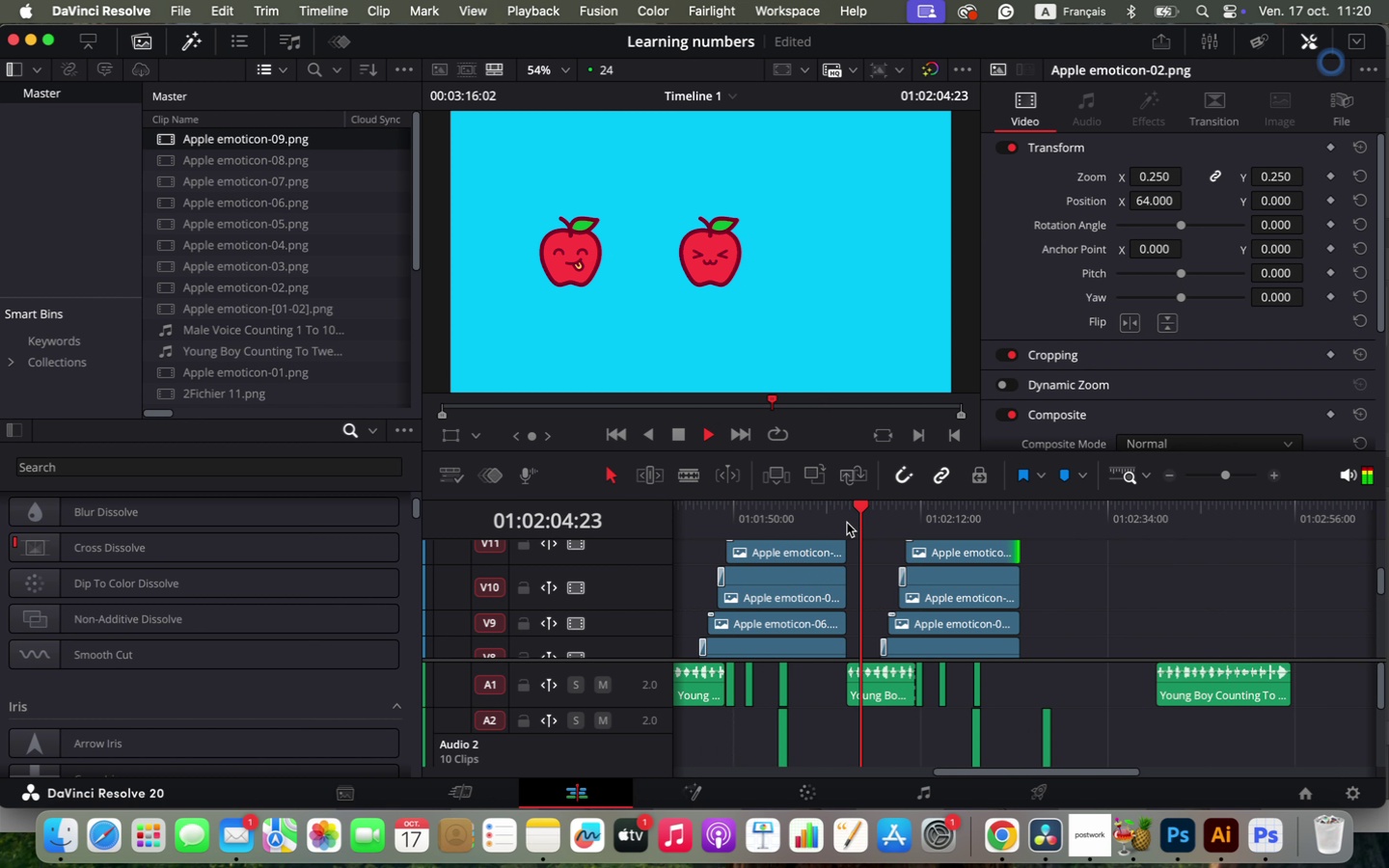 
left_click([847, 523])
 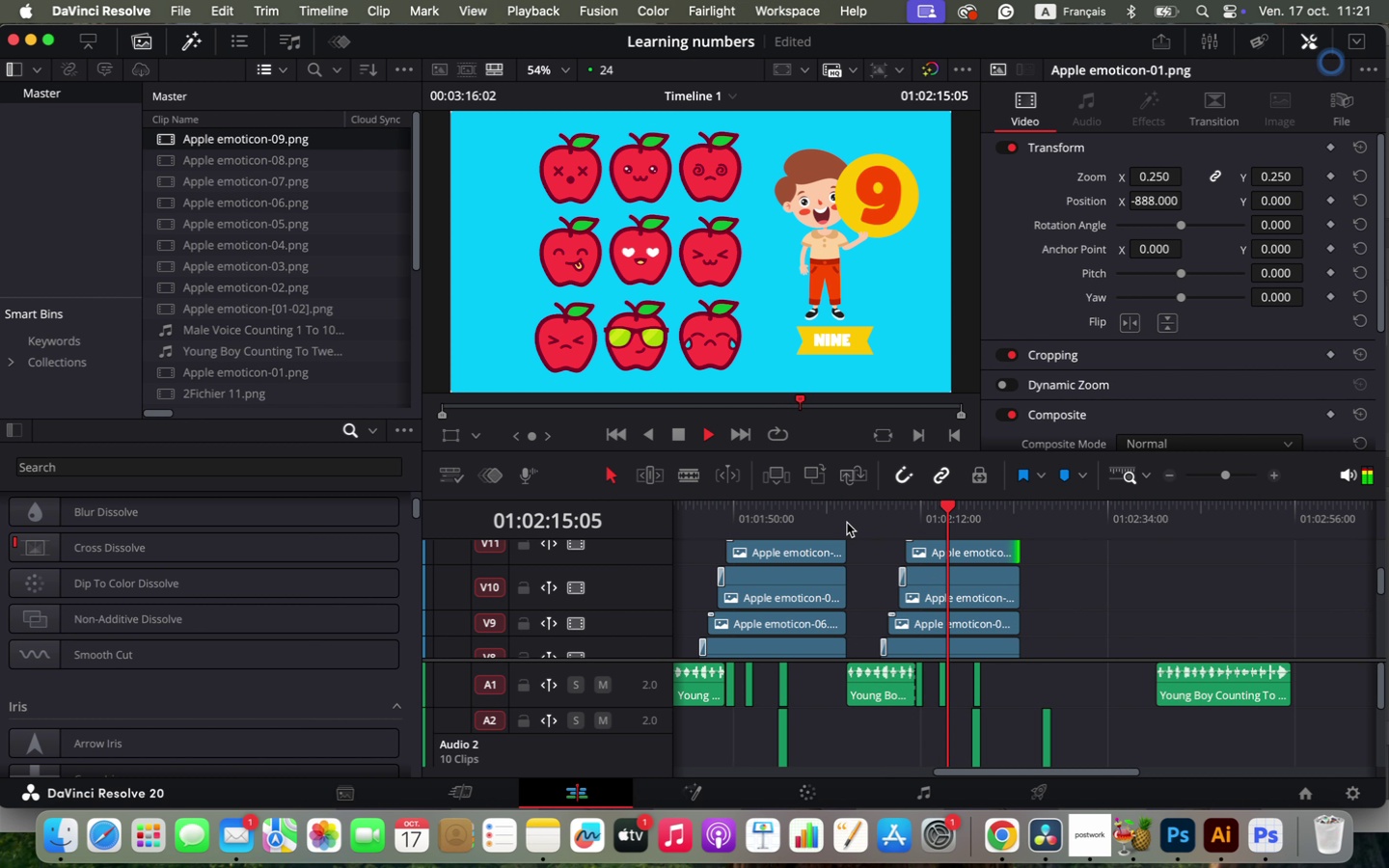 
wait(17.03)
 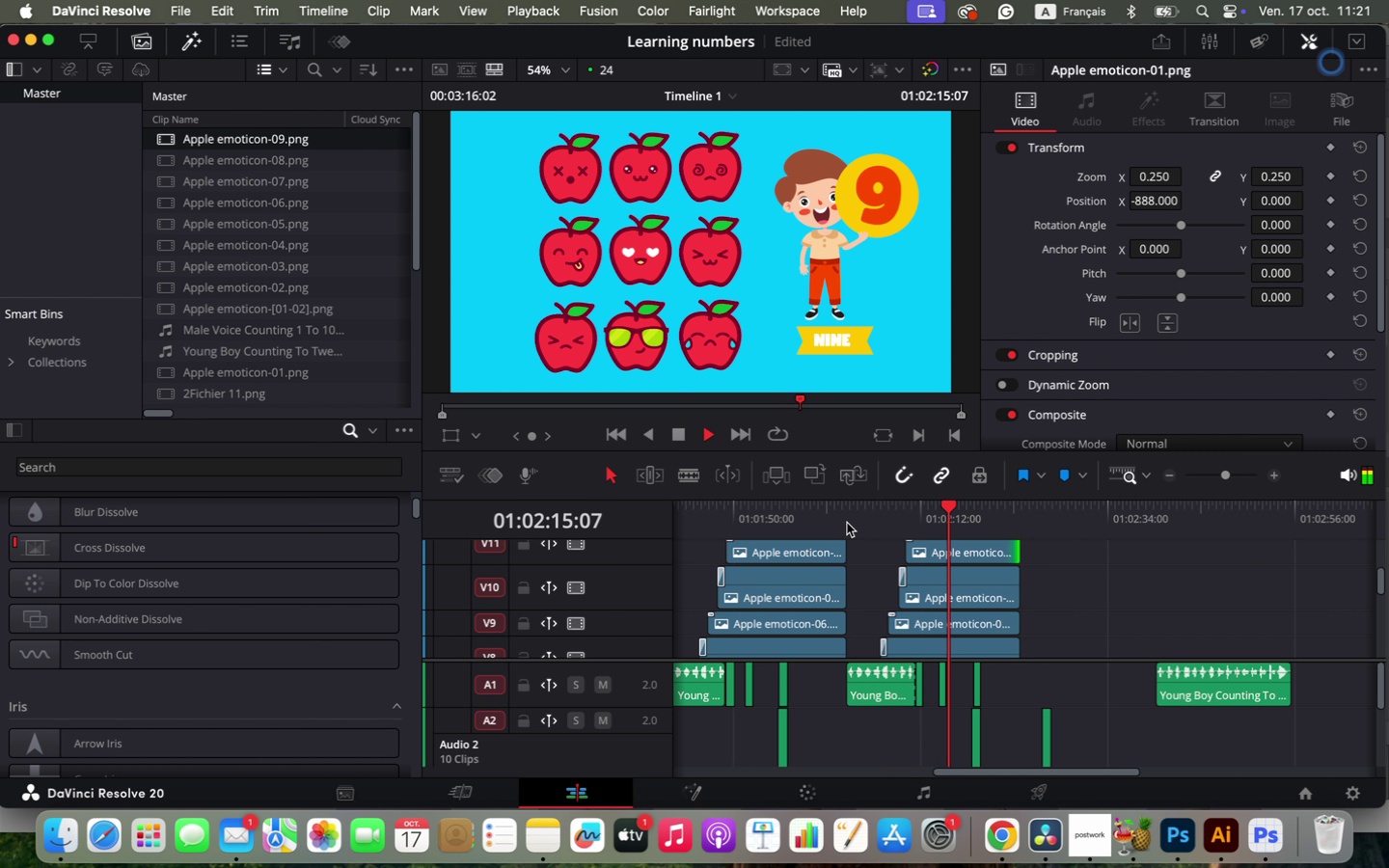 
key(Space)
 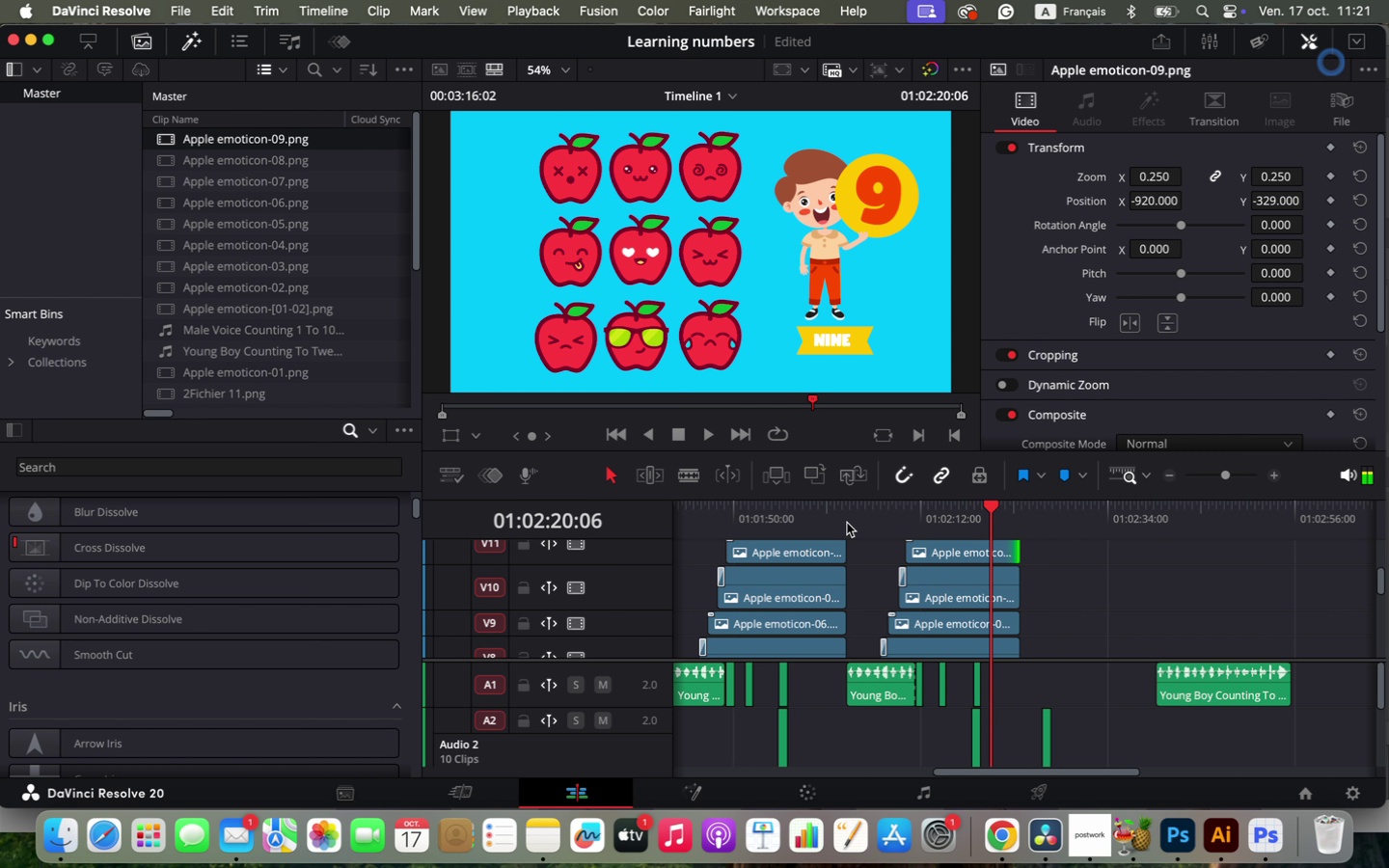 
hold_key(key=OptionLeft, duration=1.23)
scroll: coordinate [954, 569], scroll_direction: up, amount: 13.0
 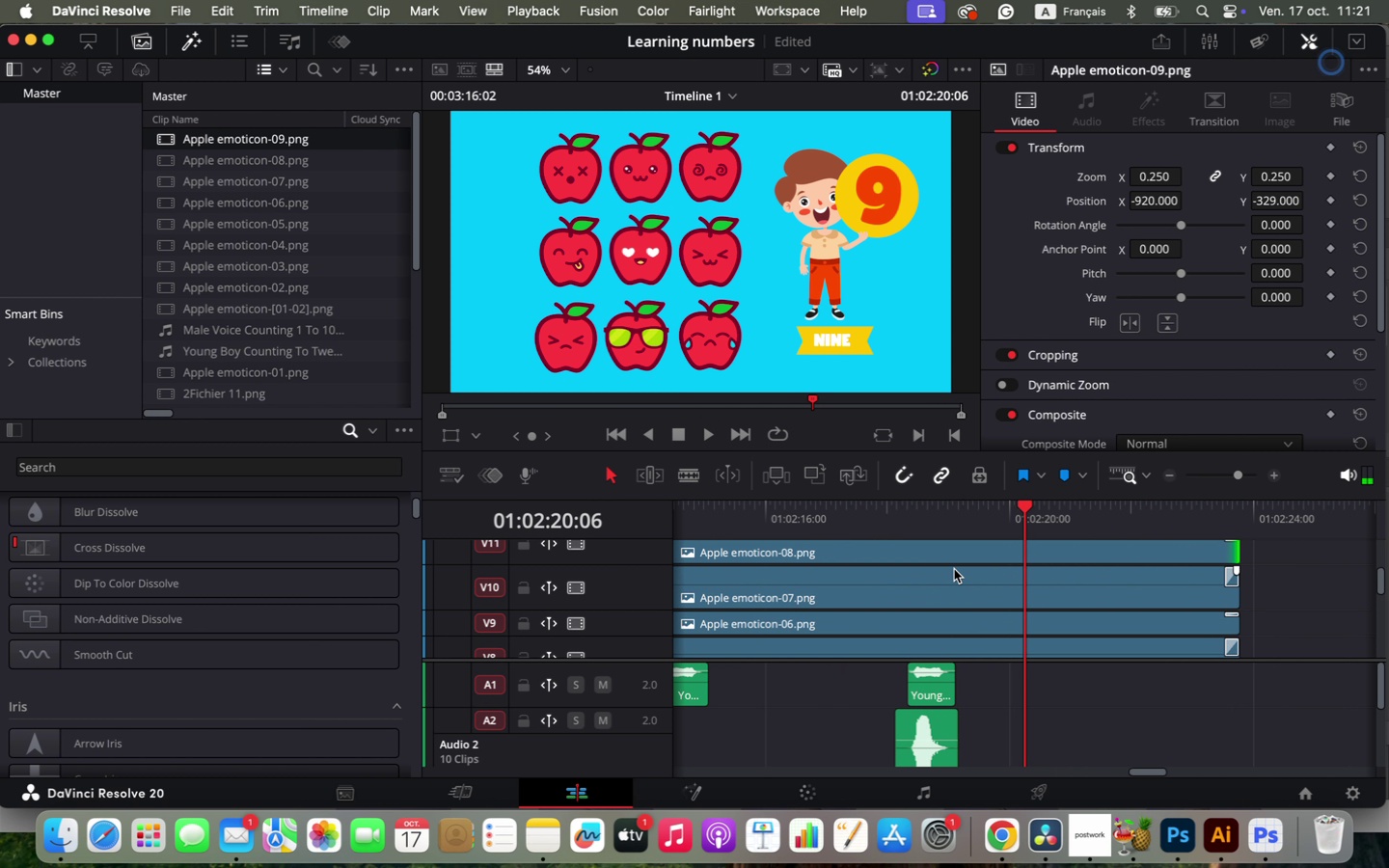 
key(Space)
 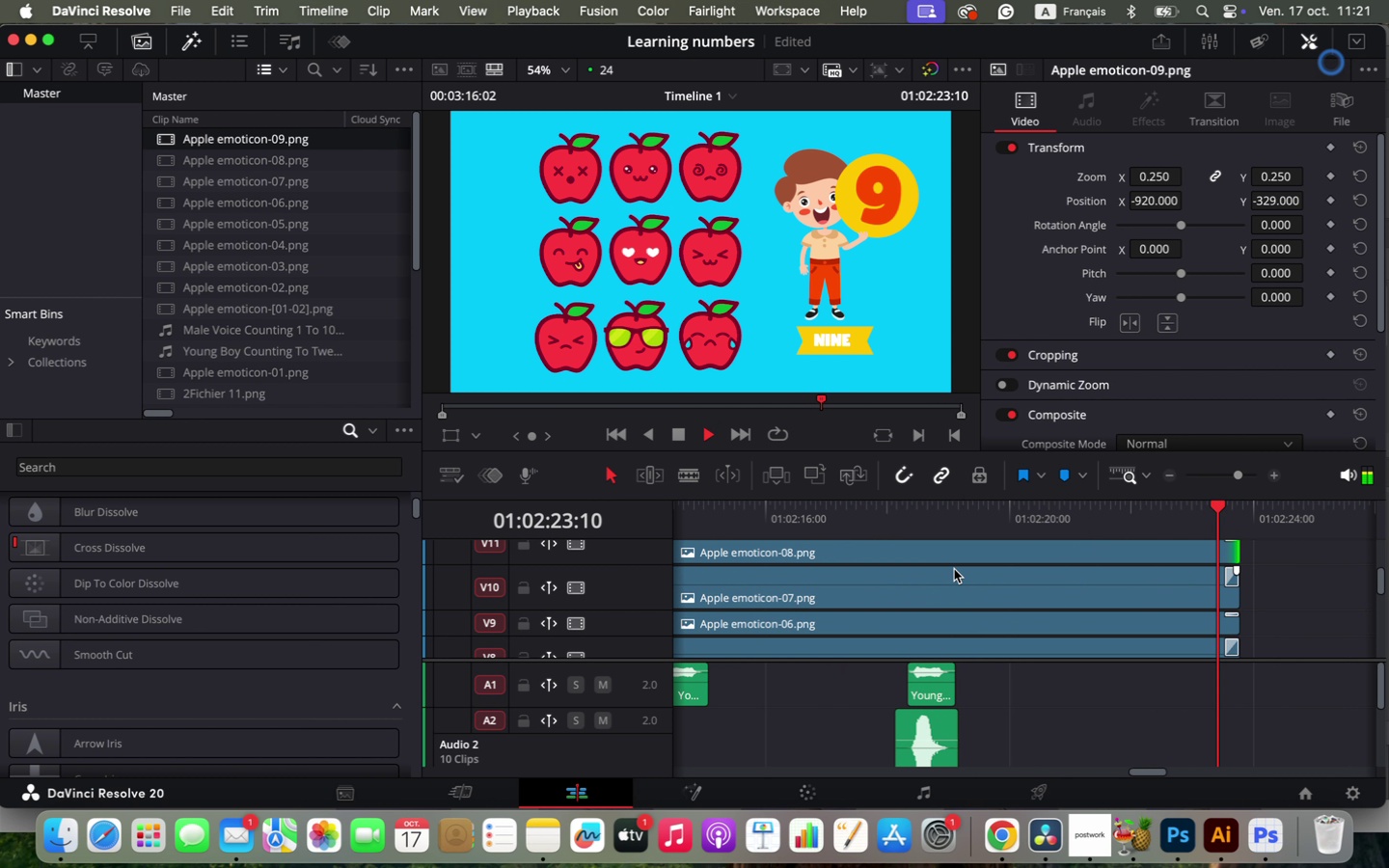 
key(Space)
 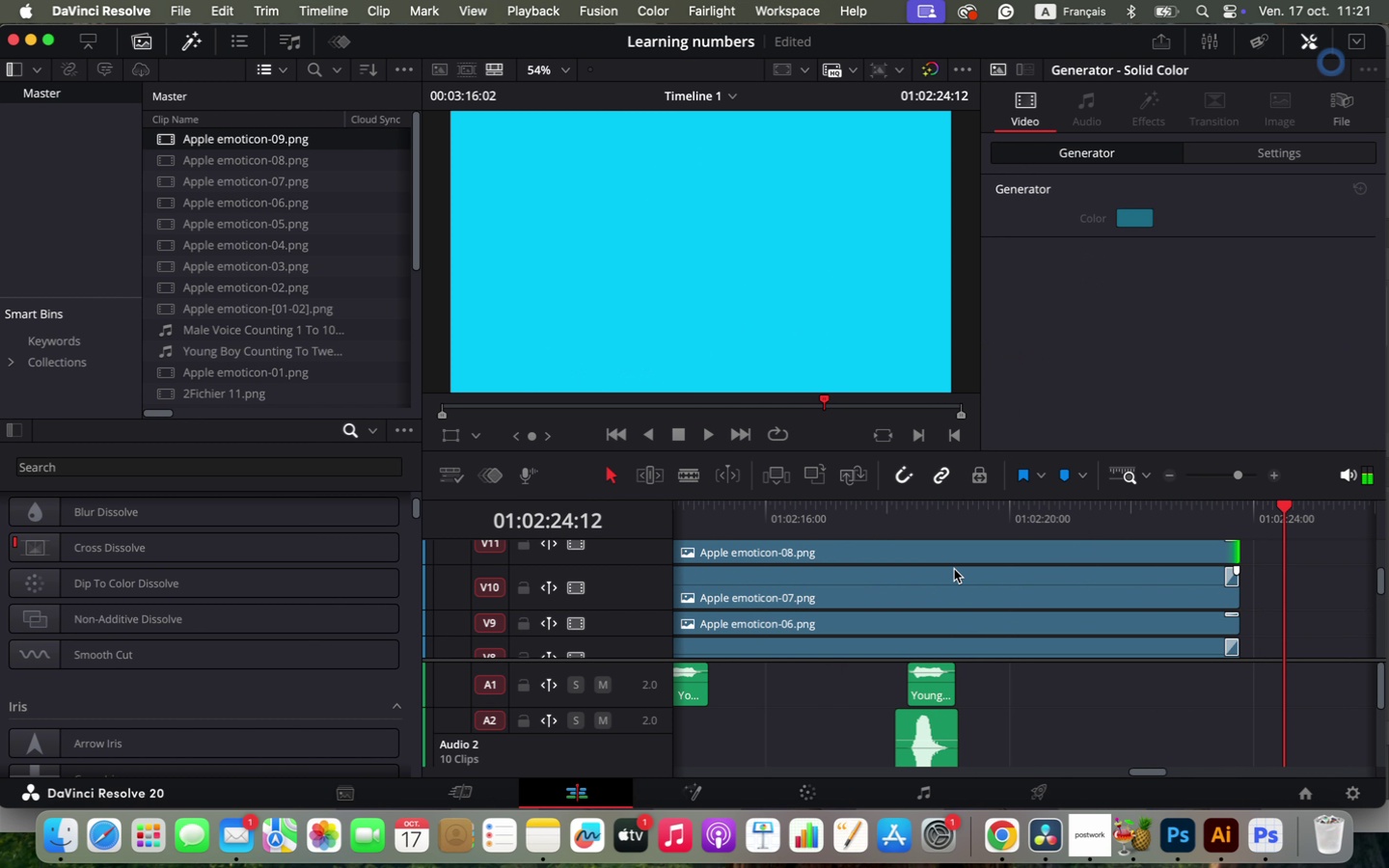 
hold_key(key=OptionLeft, duration=0.76)
scroll: coordinate [954, 569], scroll_direction: down, amount: 4.0
 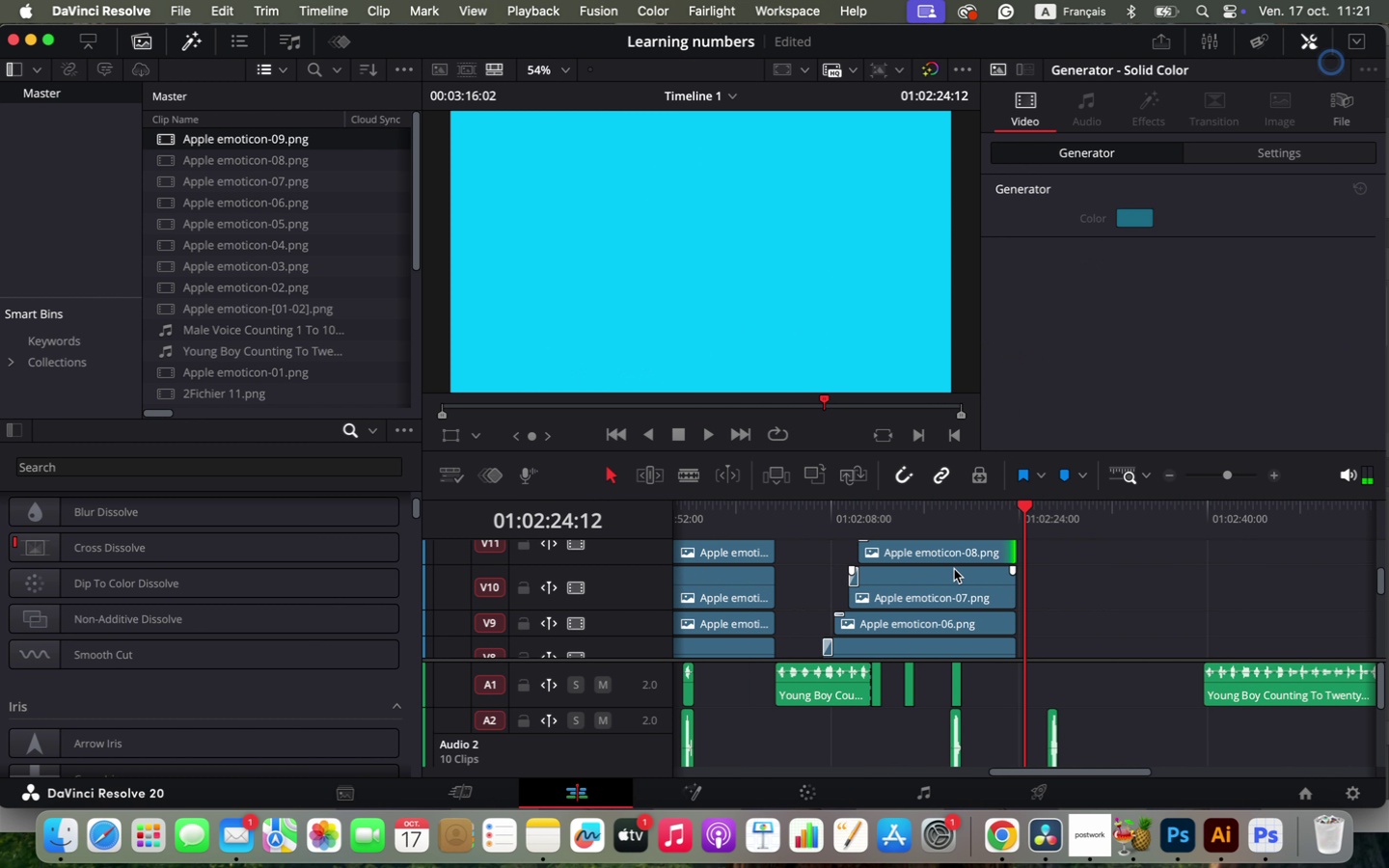 
left_click_drag(start_coordinate=[1021, 514], to_coordinate=[1046, 517])
 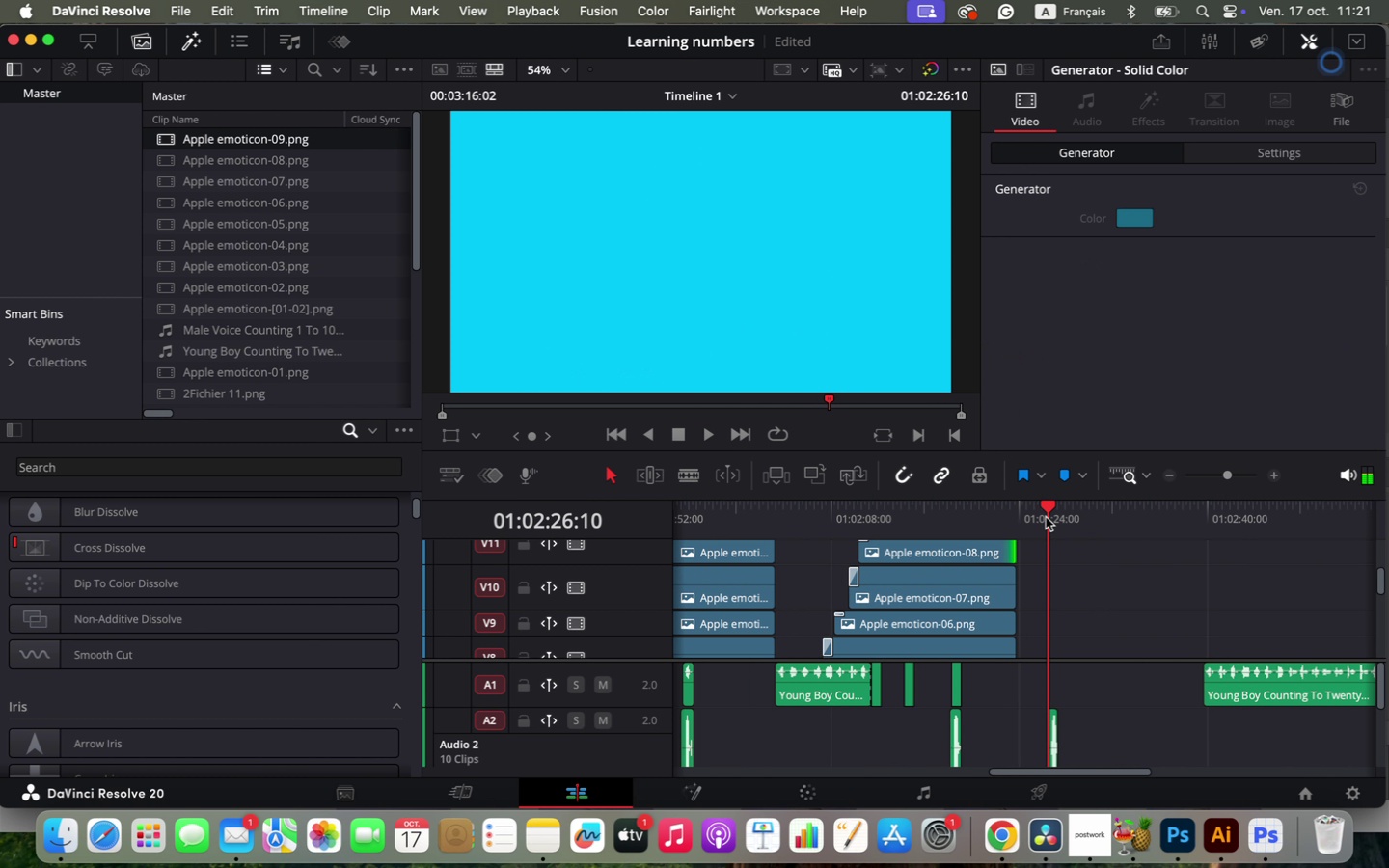 
key(Space)
 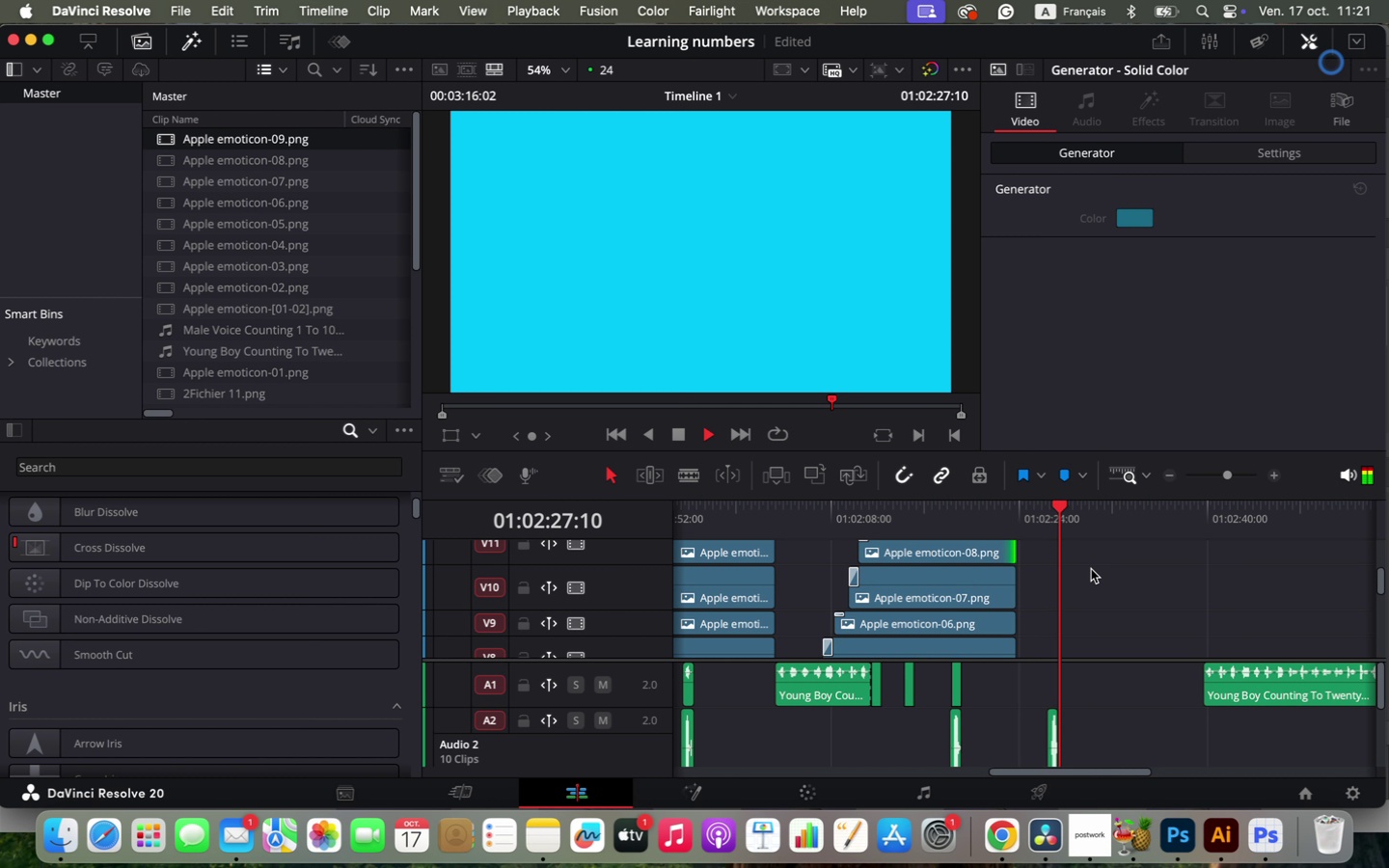 
key(Space)
 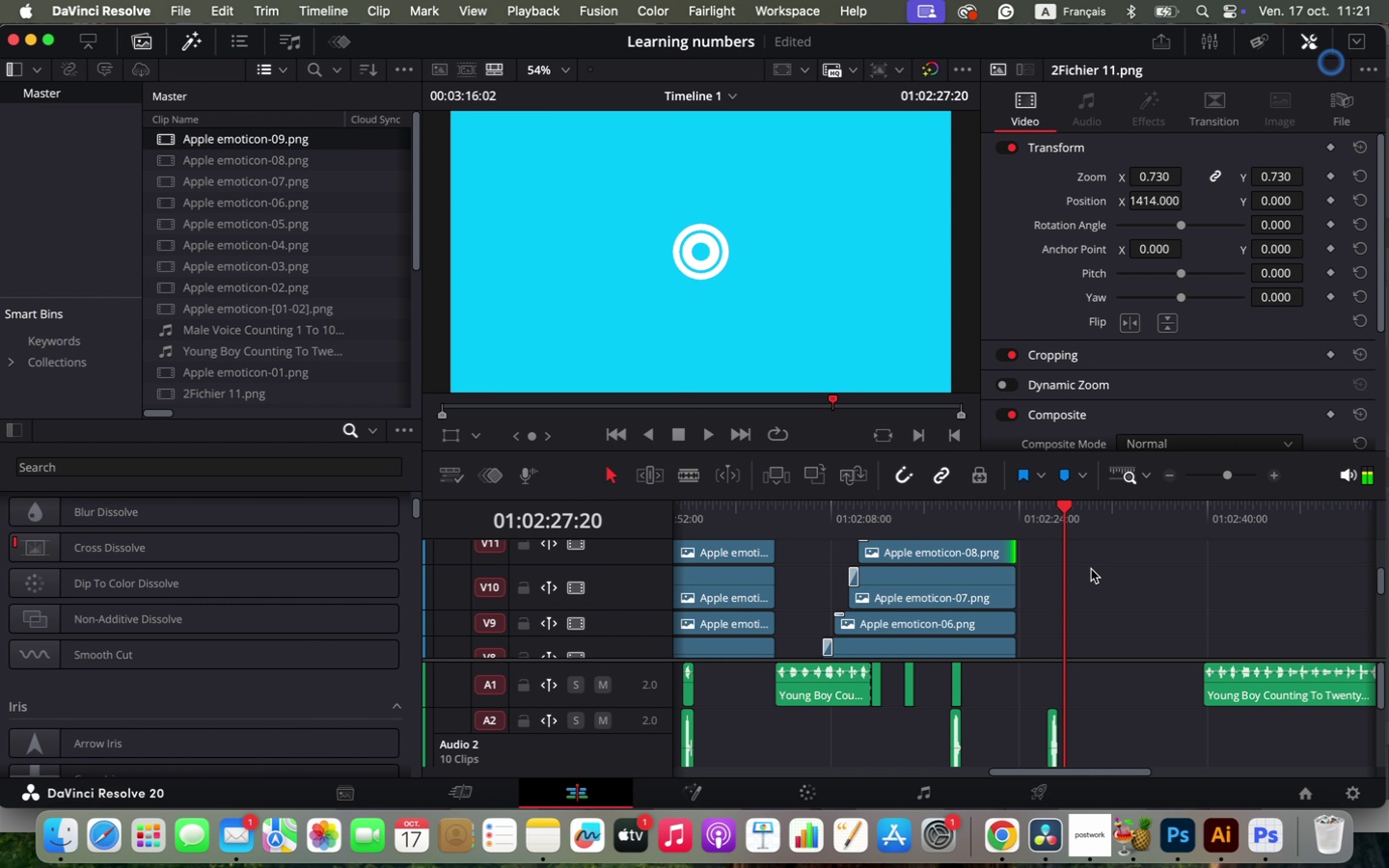 
scroll: coordinate [1110, 594], scroll_direction: down, amount: 2.0
 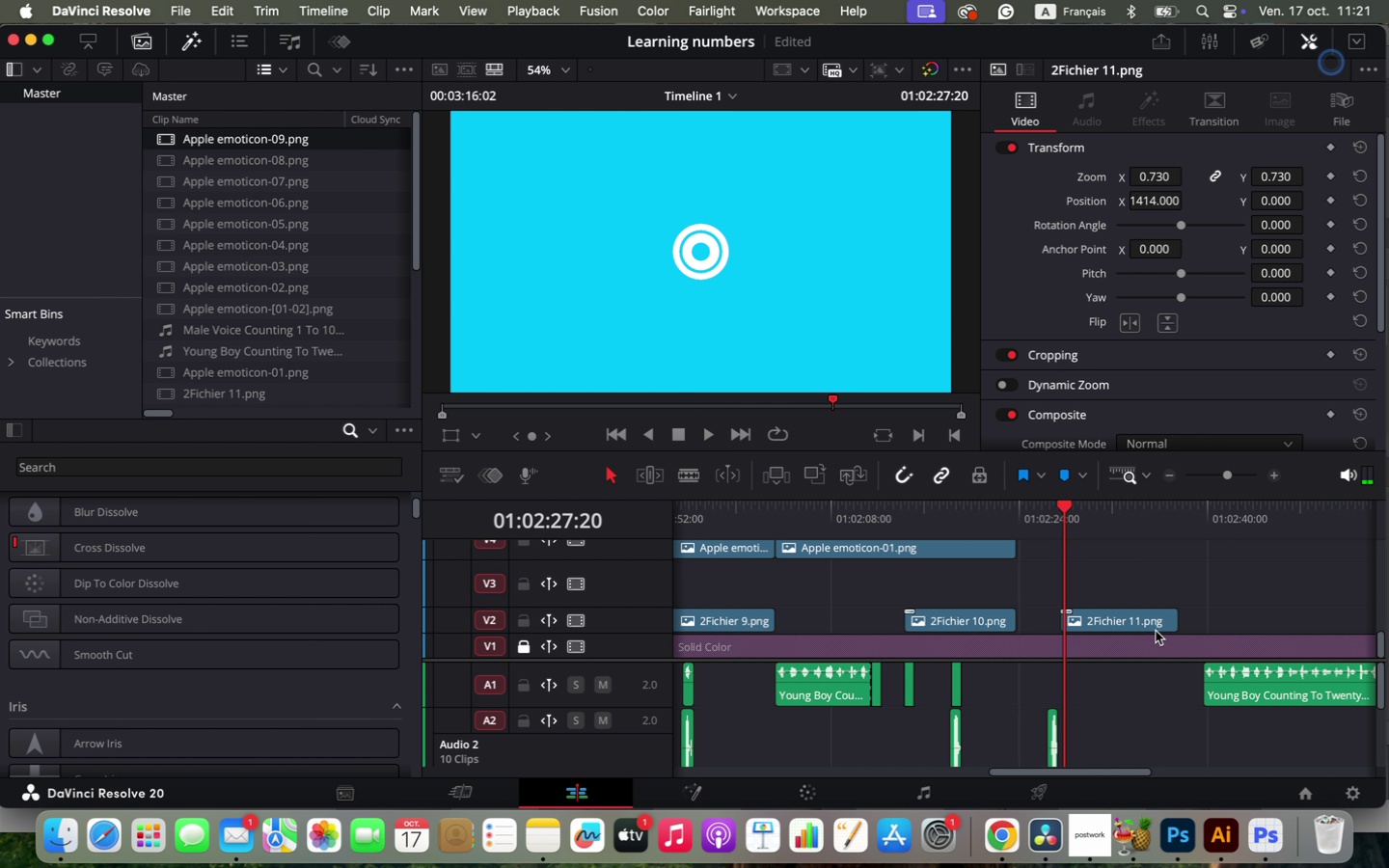 
left_click([1285, 690])
 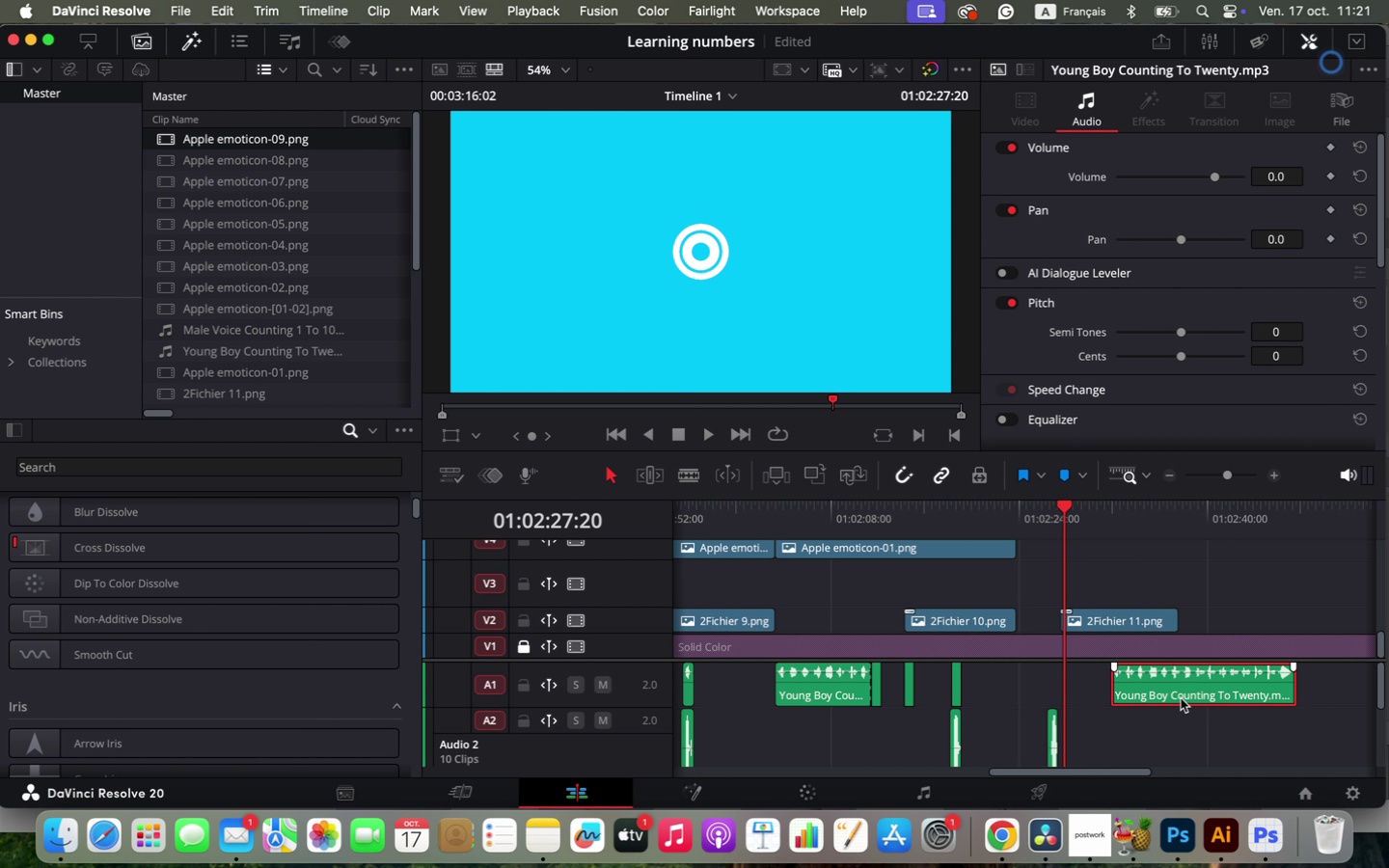 
left_click_drag(start_coordinate=[1278, 693], to_coordinate=[1185, 698])
 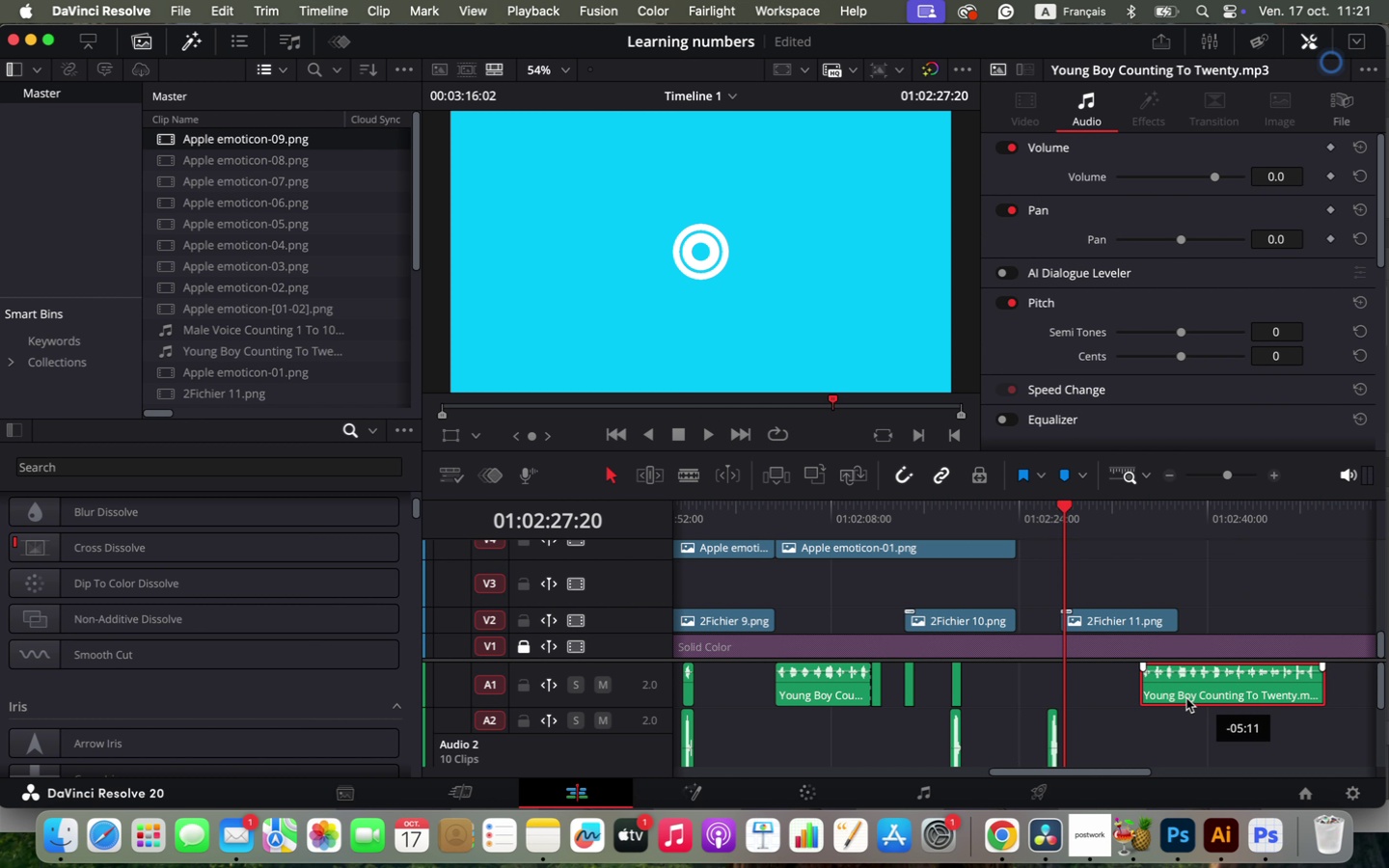 
left_click_drag(start_coordinate=[1115, 683], to_coordinate=[1011, 679])
 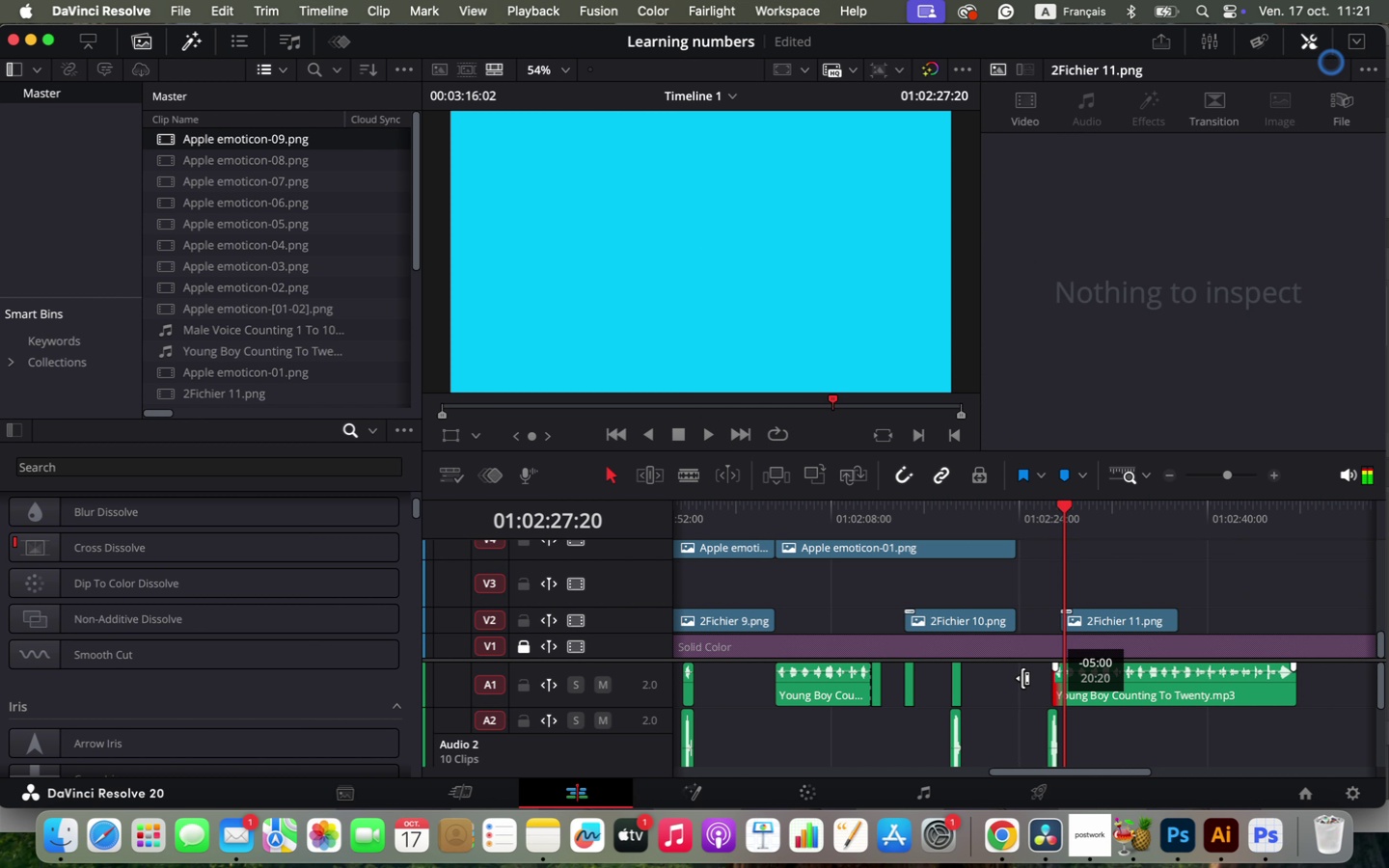 
left_click_drag(start_coordinate=[1100, 688], to_coordinate=[1072, 687])
 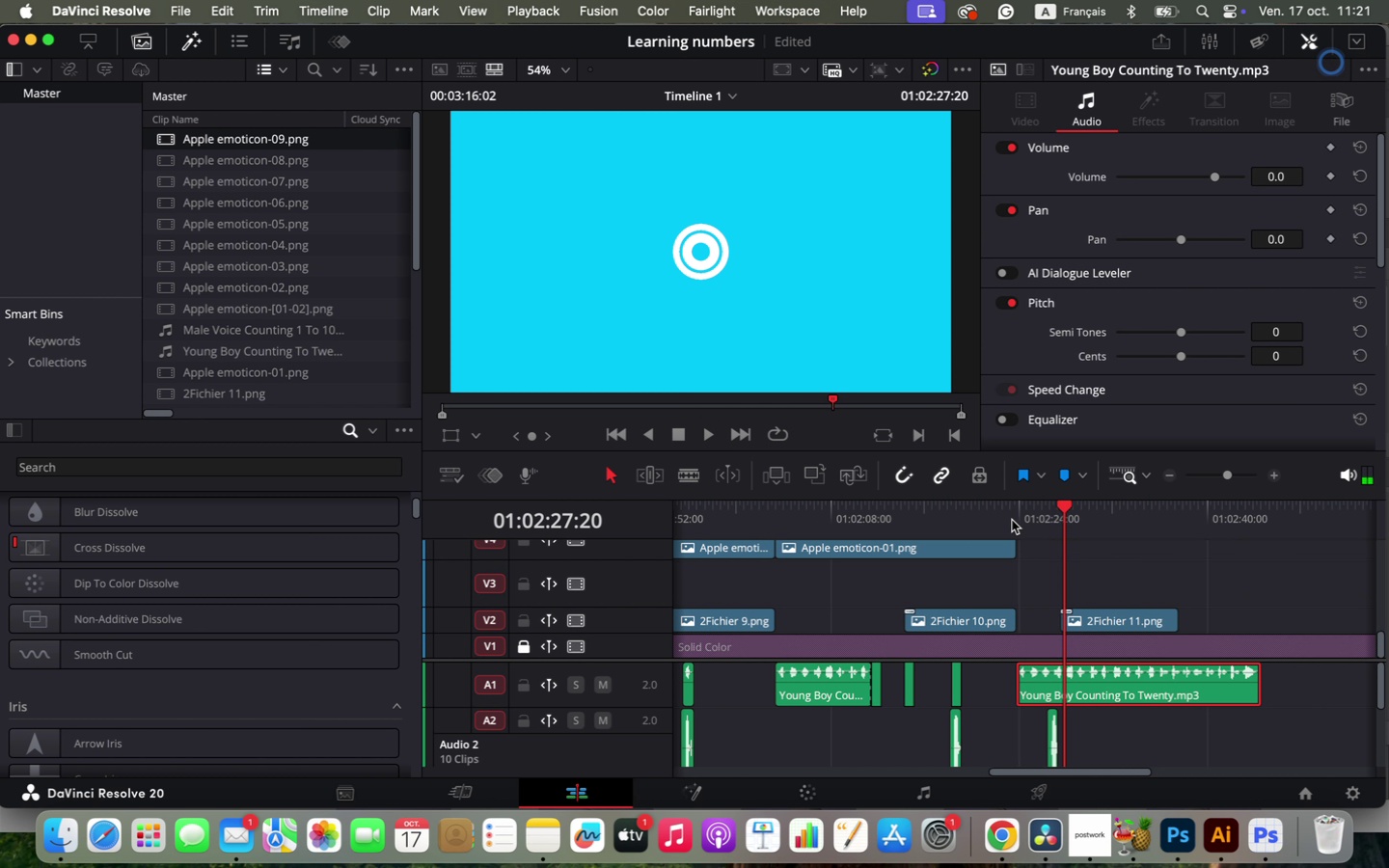 
left_click([1007, 512])
 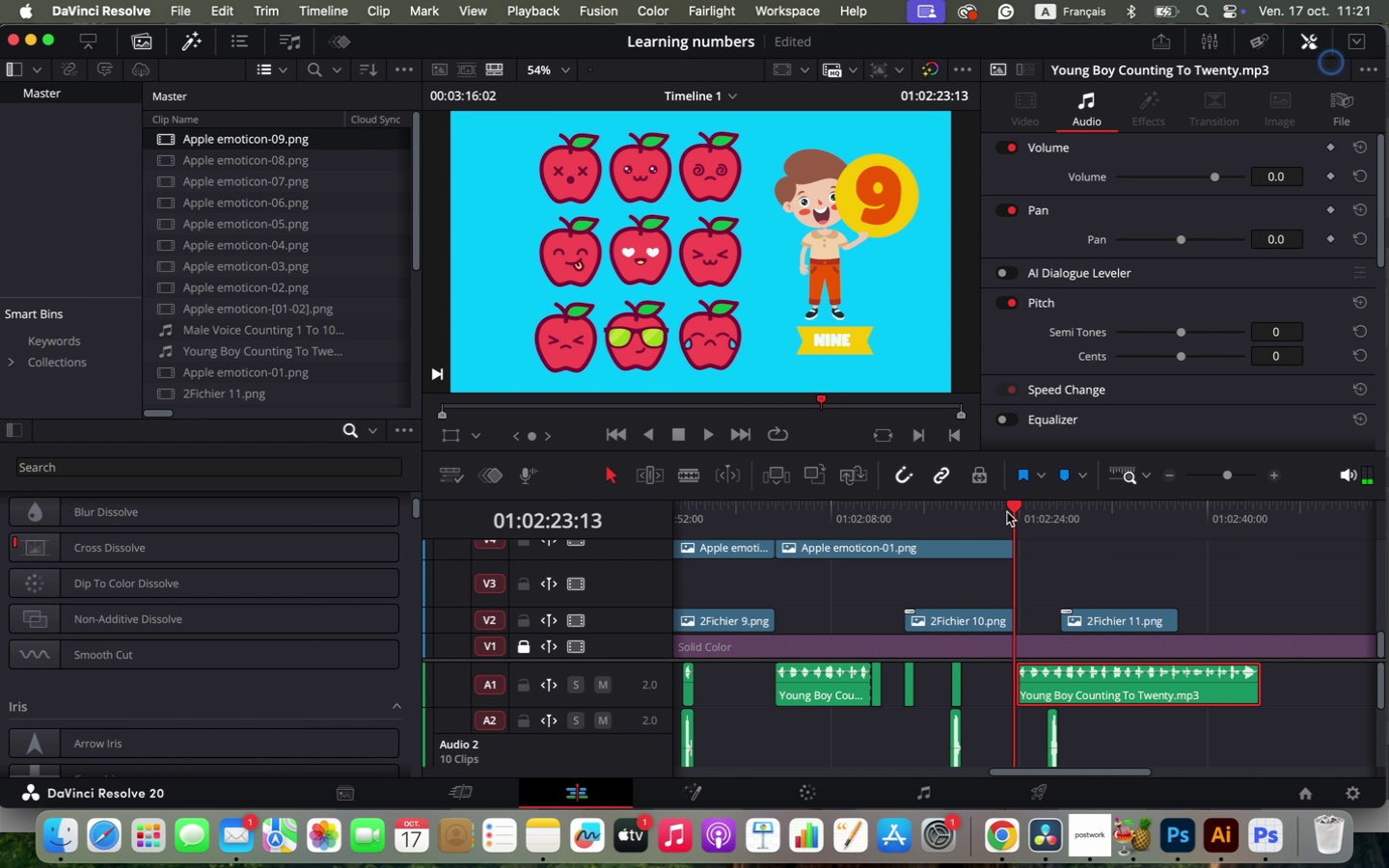 
key(Space)
 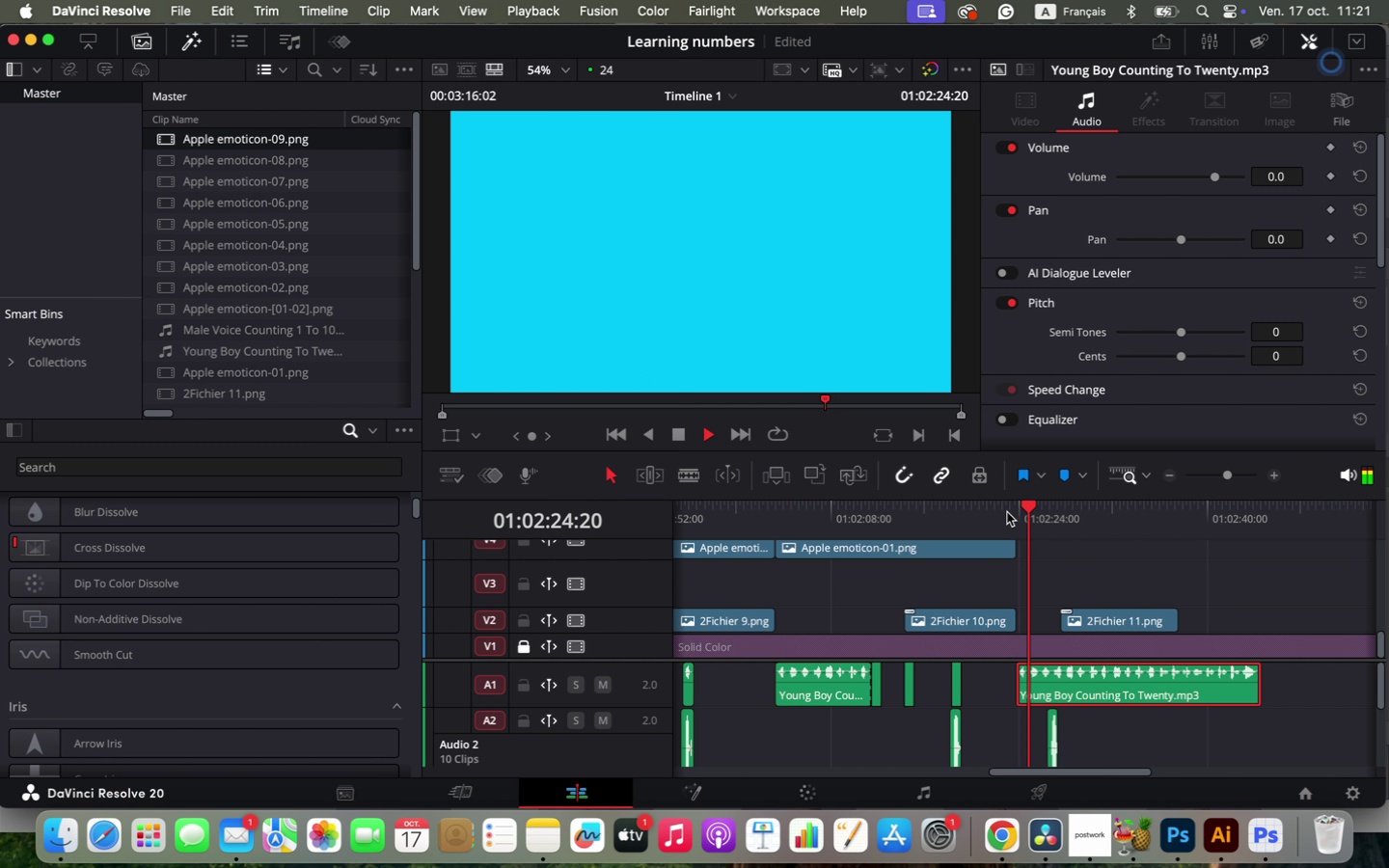 
key(Space)
 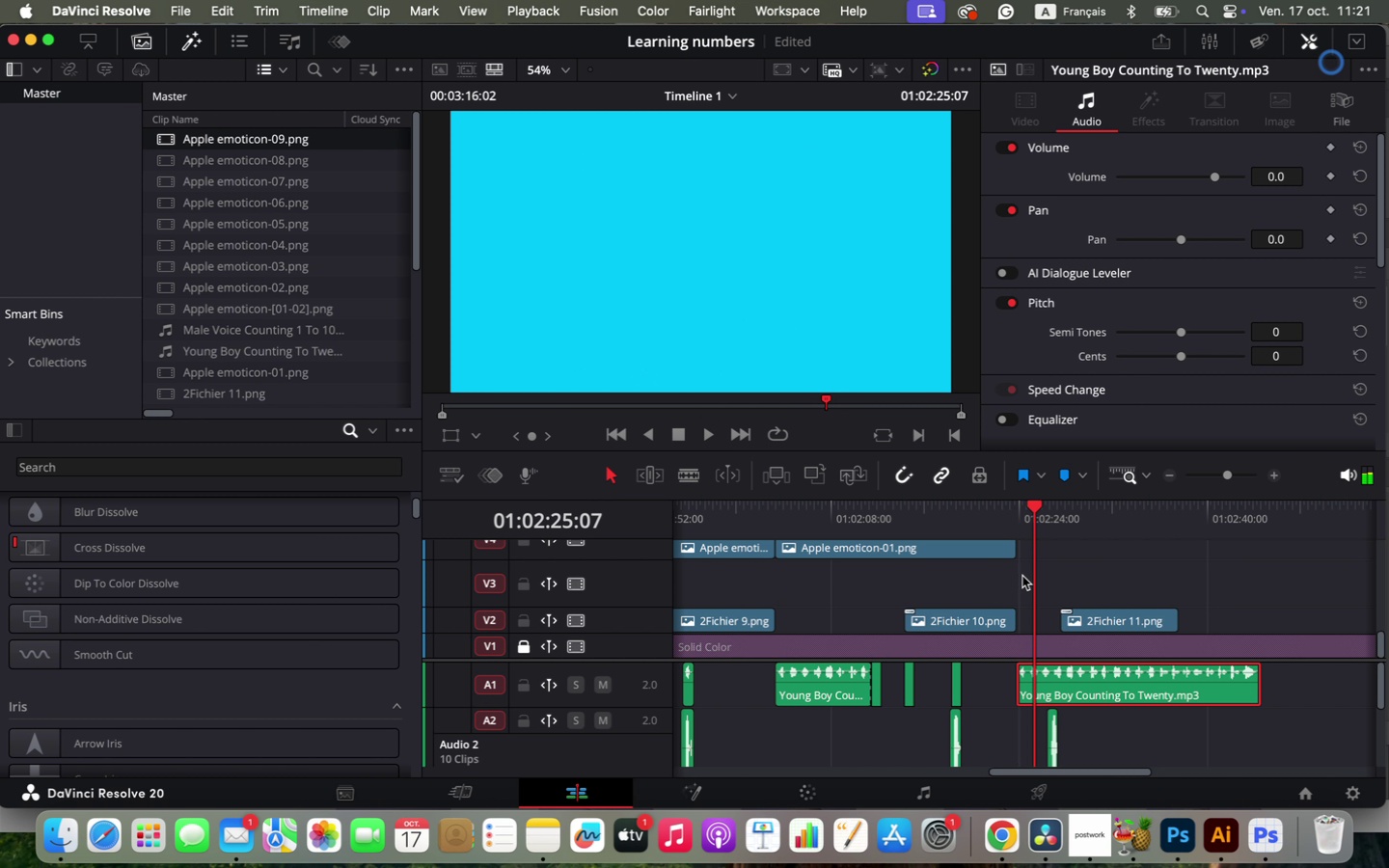 
left_click([994, 552])
 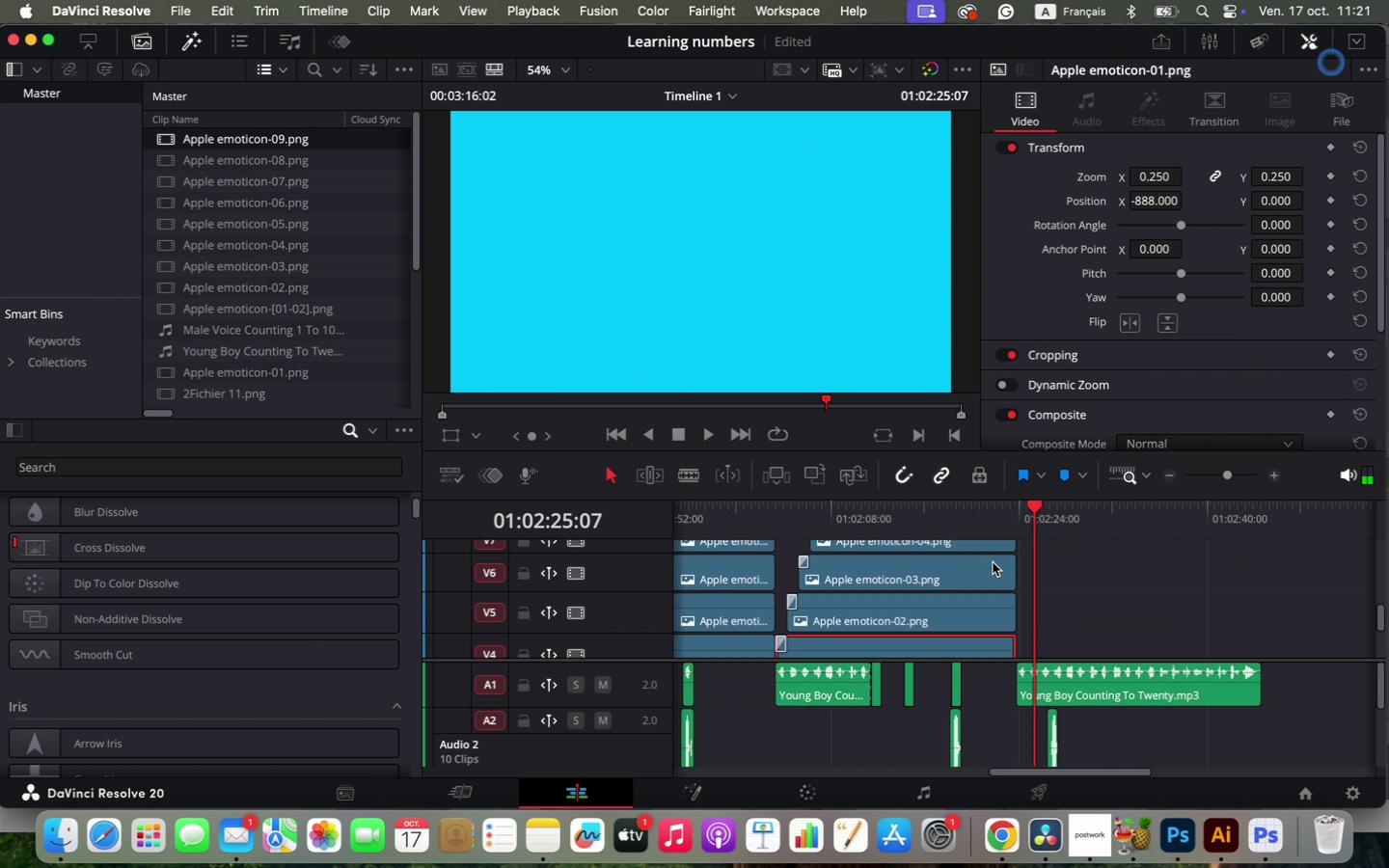 
scroll: coordinate [992, 566], scroll_direction: up, amount: 11.0
 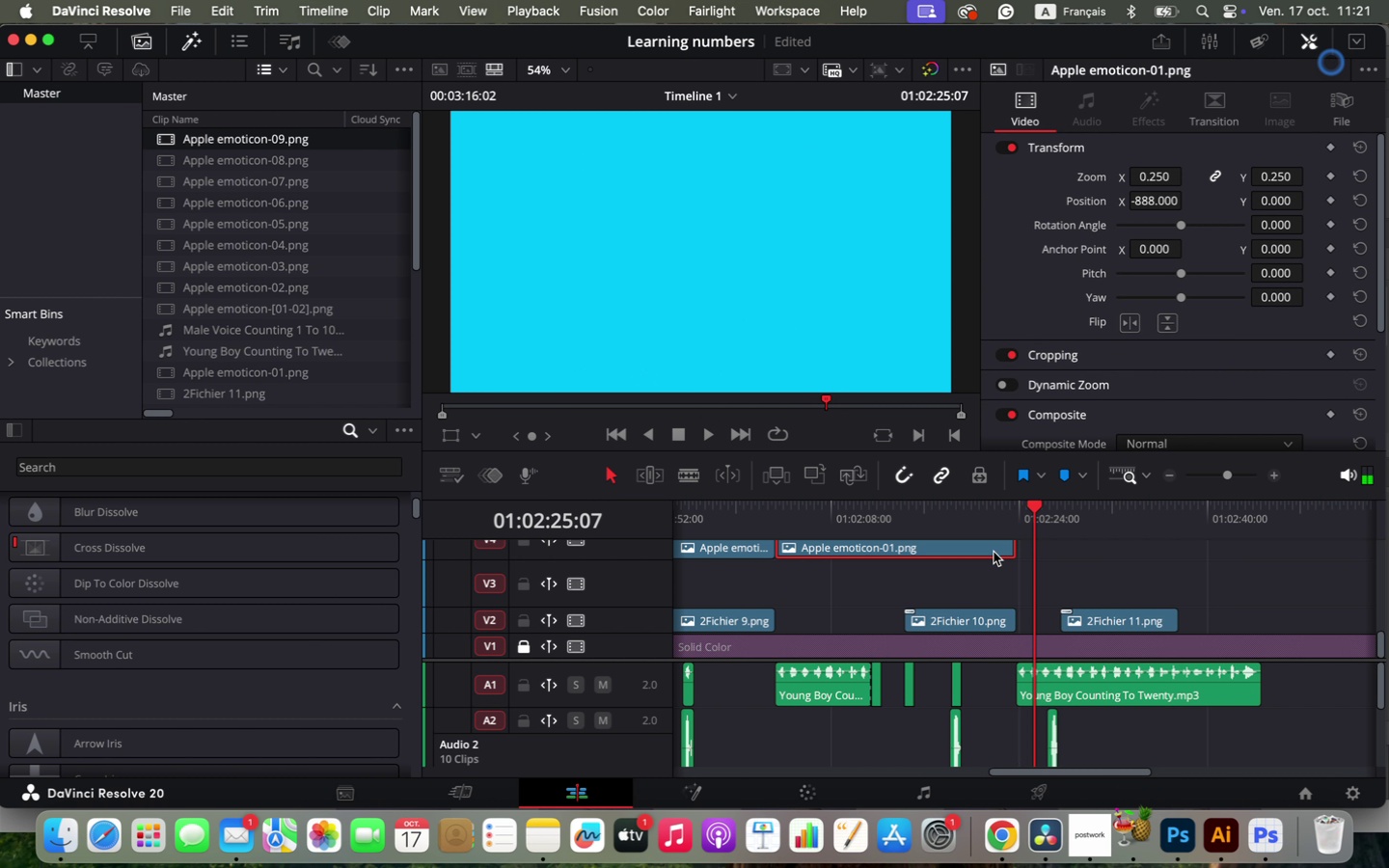 
hold_key(key=ShiftLeft, duration=0.36)
left_click([992, 566])
 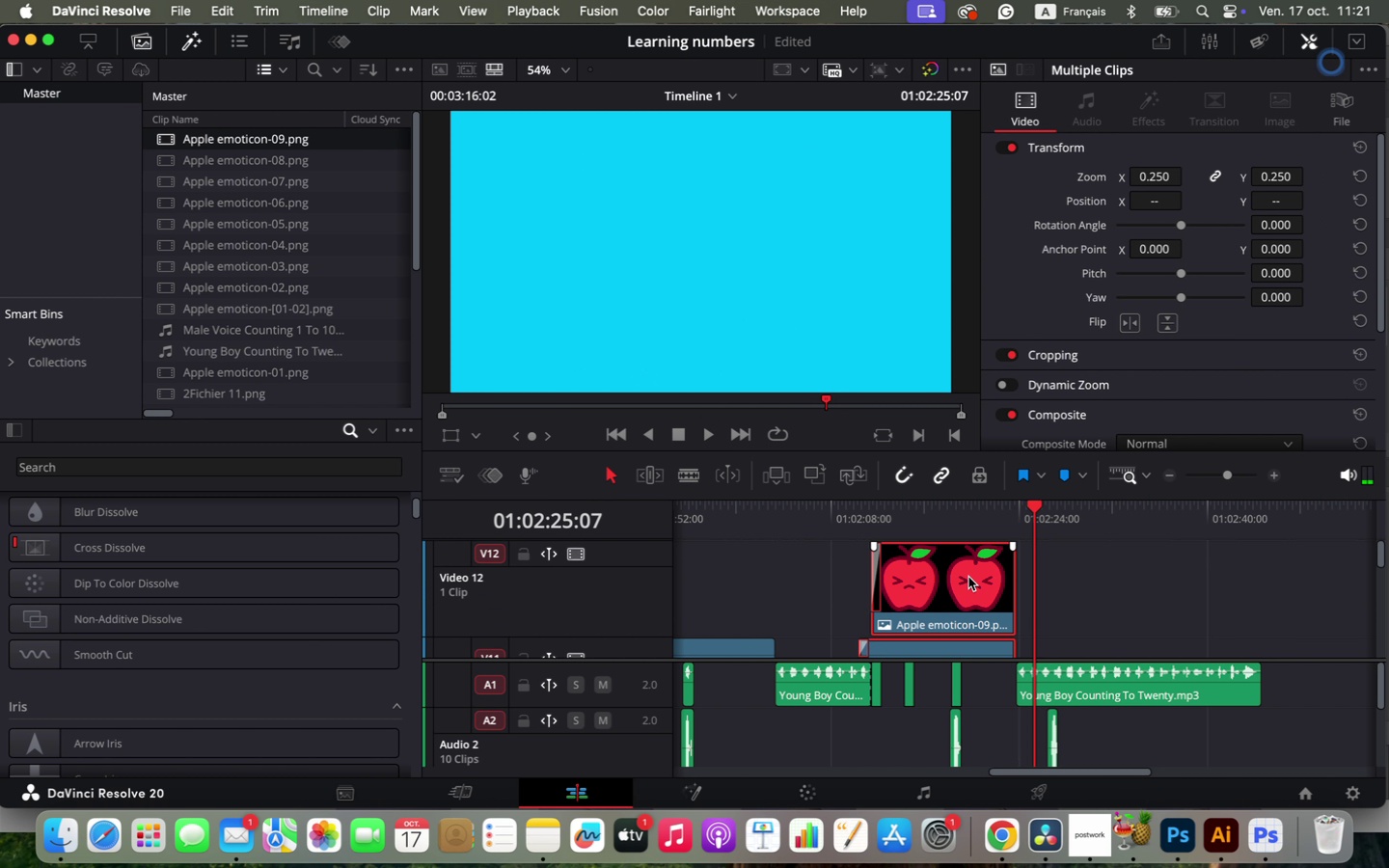 
hold_key(key=OptionLeft, duration=2.85)
left_click_drag(start_coordinate=[955, 588], to_coordinate=[1158, 584])
 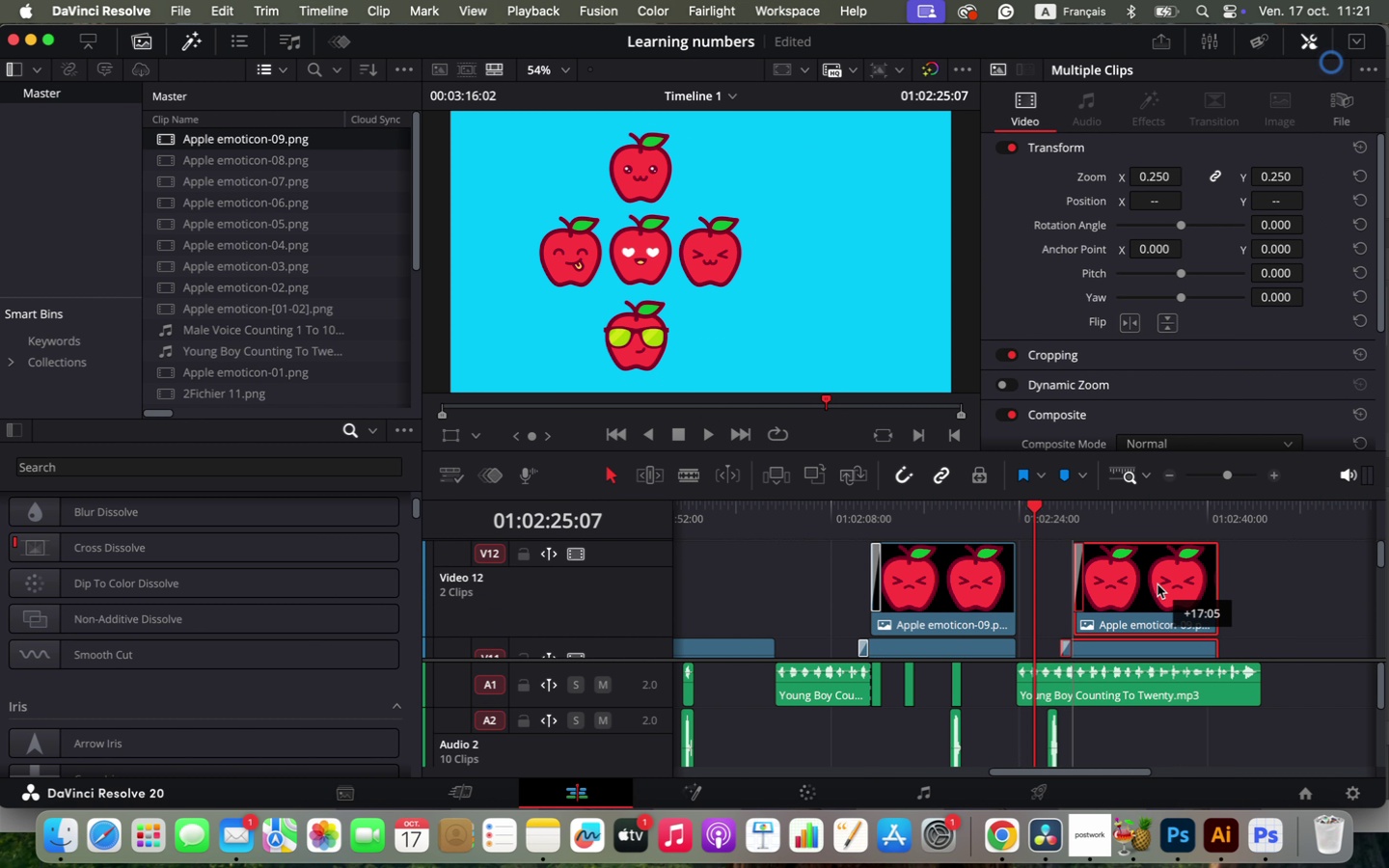 
scroll: coordinate [1159, 583], scroll_direction: down, amount: 4.0
 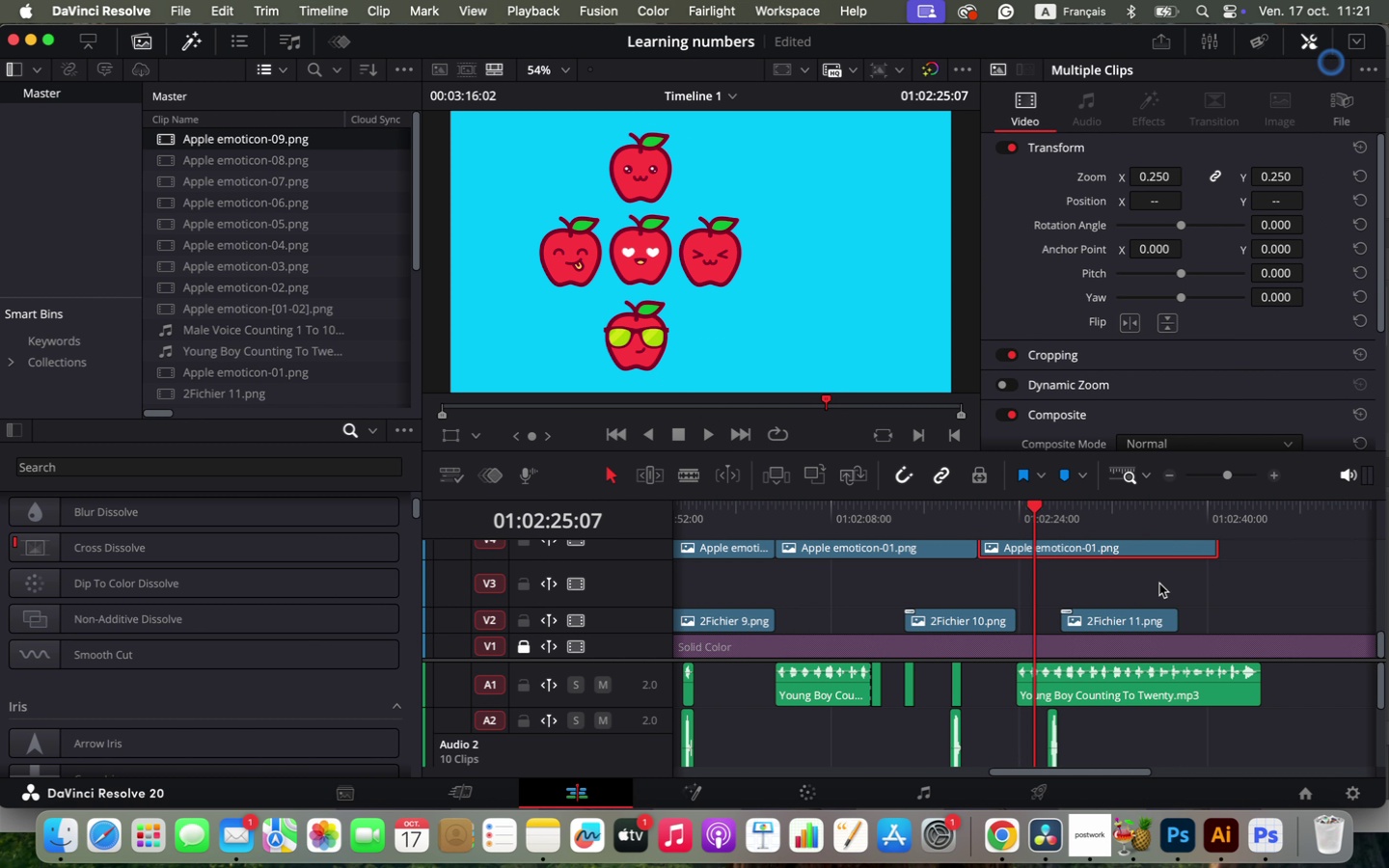 
left_click_drag(start_coordinate=[1136, 550], to_coordinate=[1221, 547])
 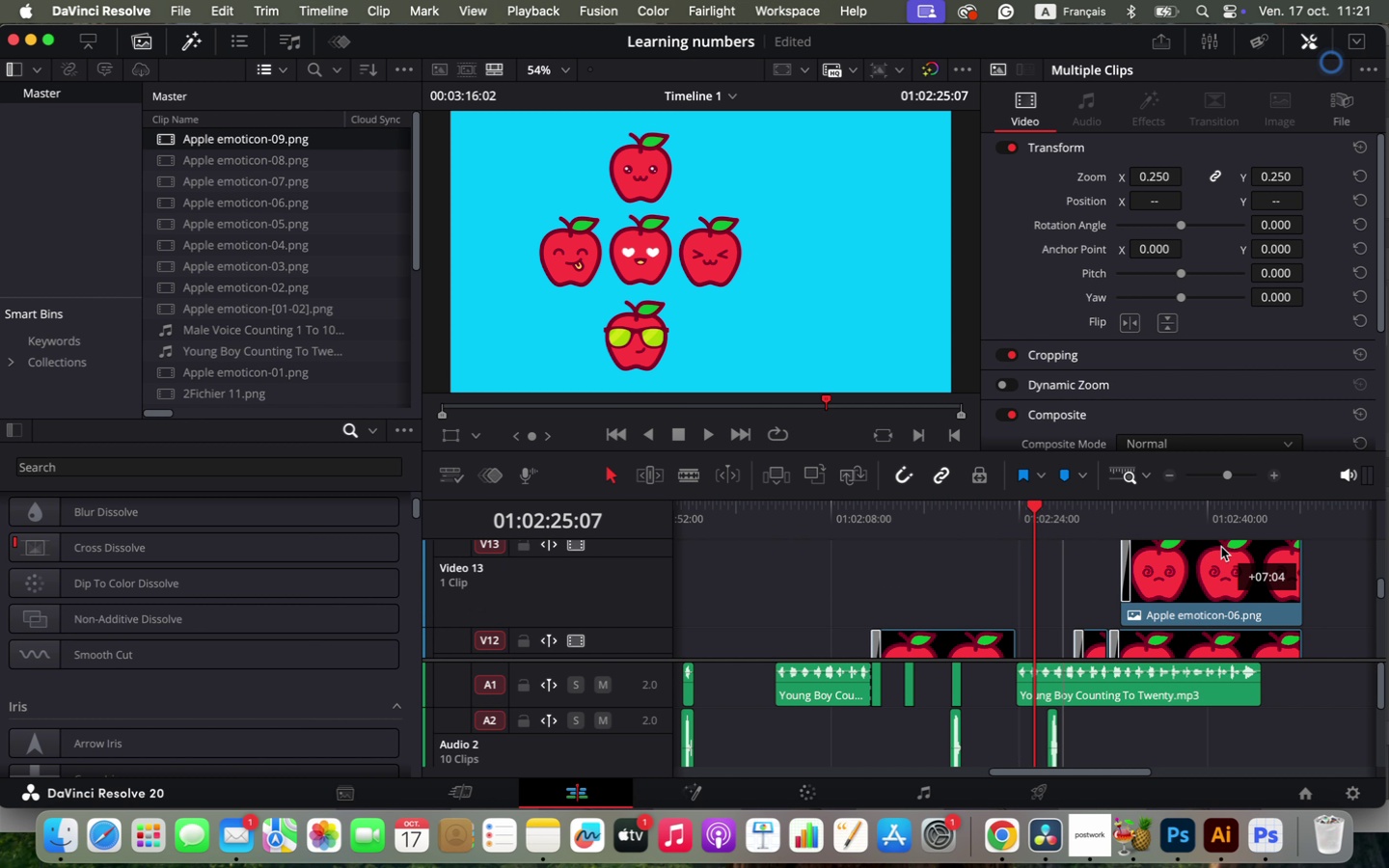 
hold_key(key=OptionLeft, duration=3.39)
 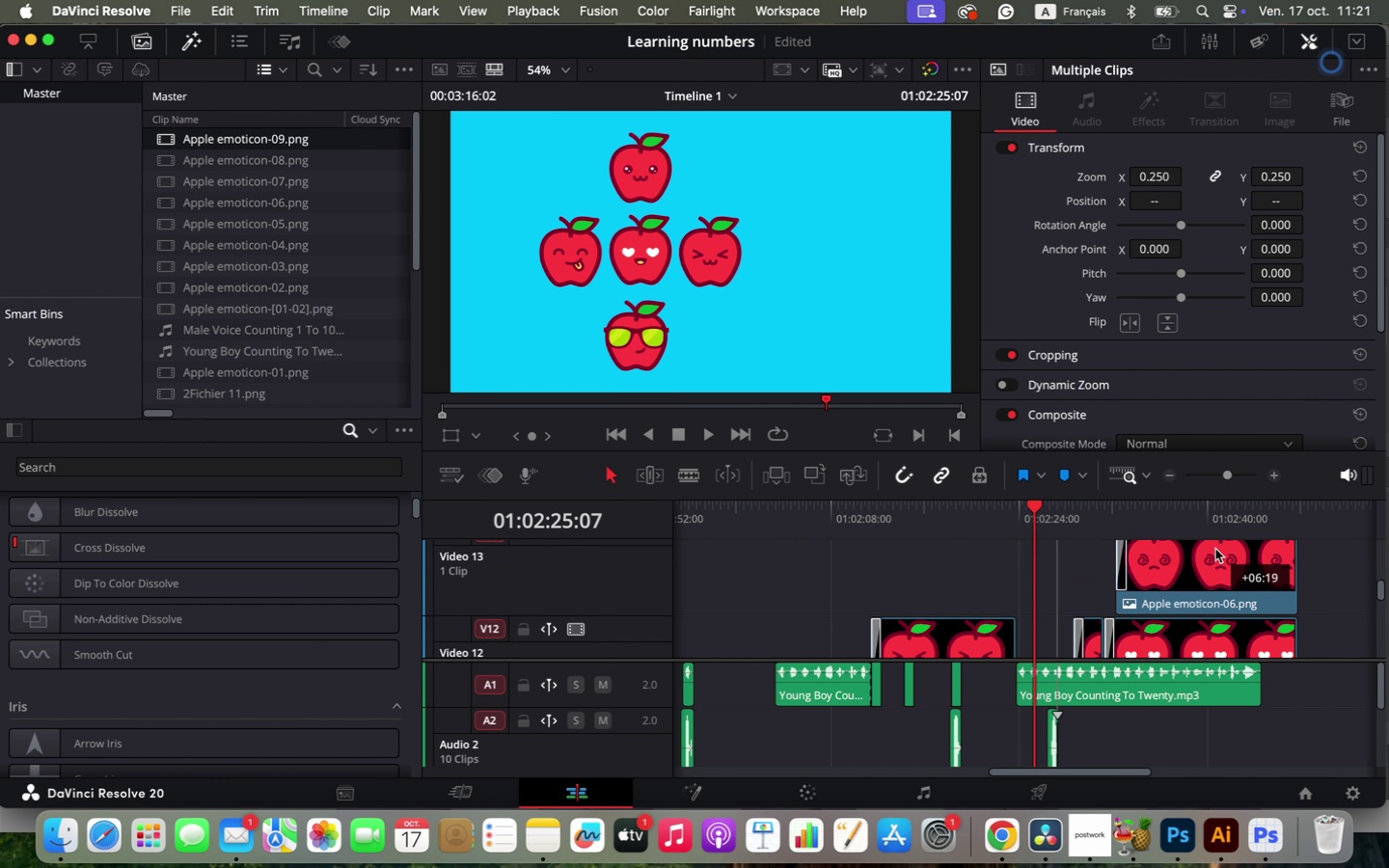 
scroll: coordinate [1173, 597], scroll_direction: down, amount: 3.0
 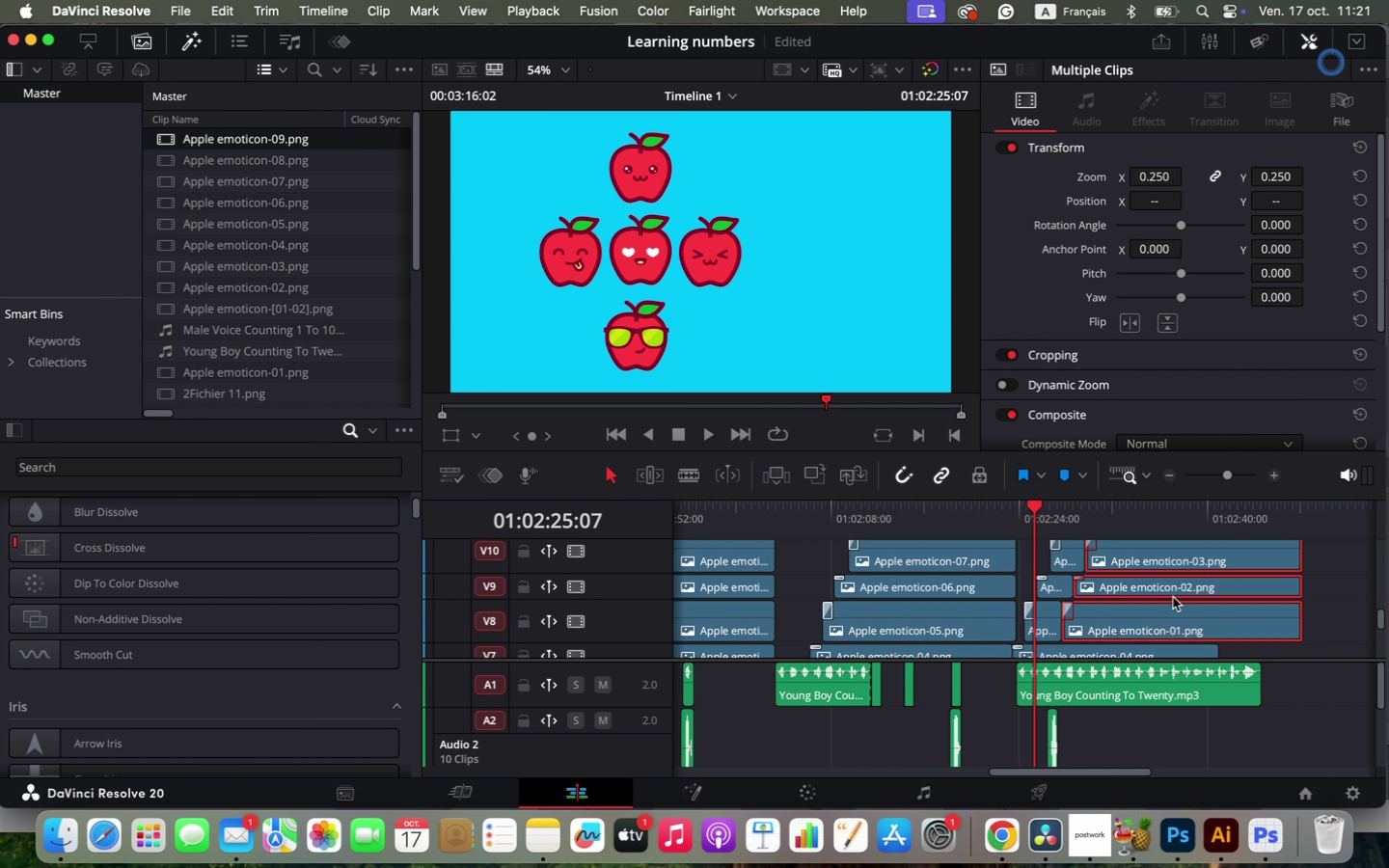 
key(Meta+W)
 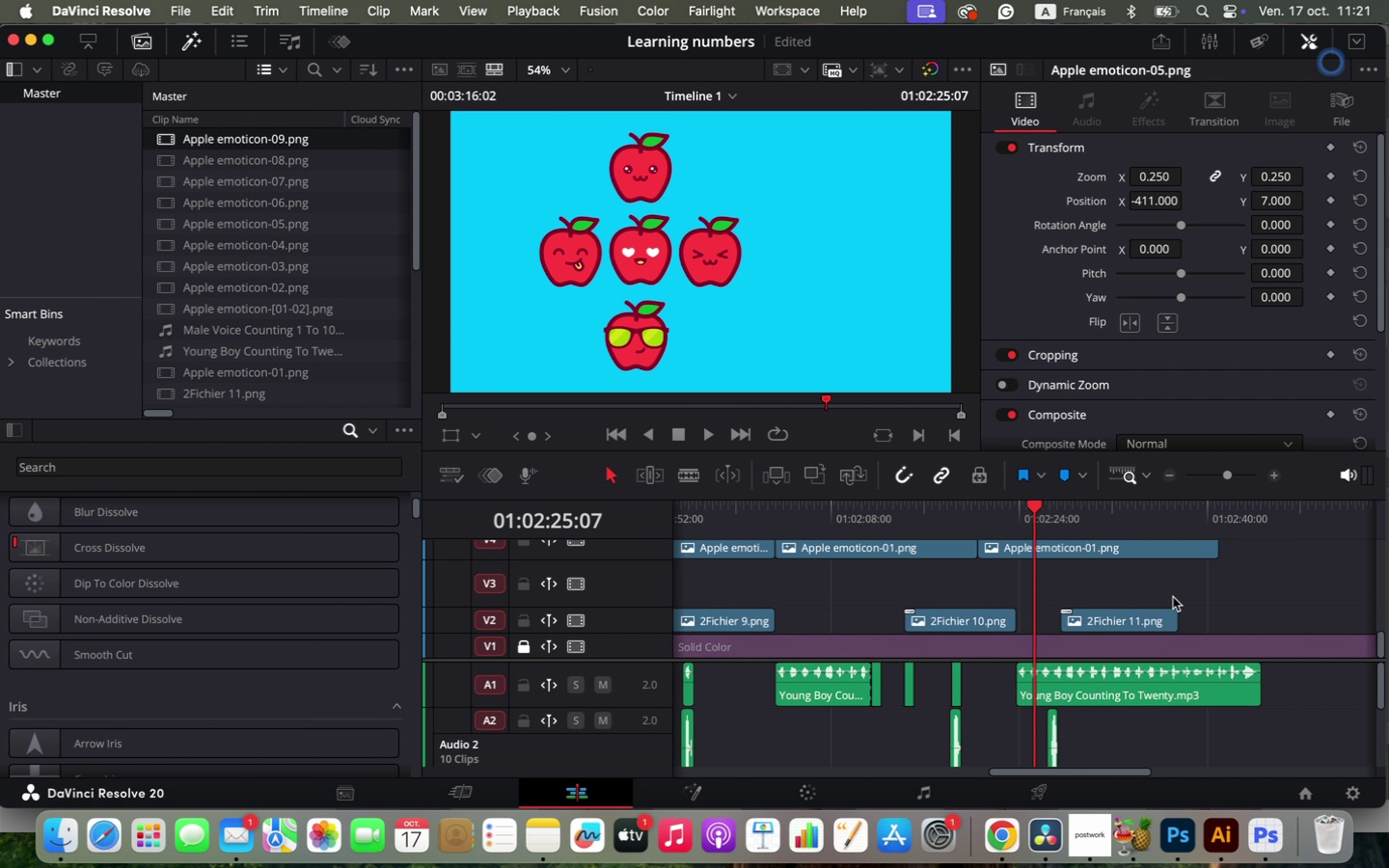 
scroll: coordinate [1173, 597], scroll_direction: up, amount: 4.0
 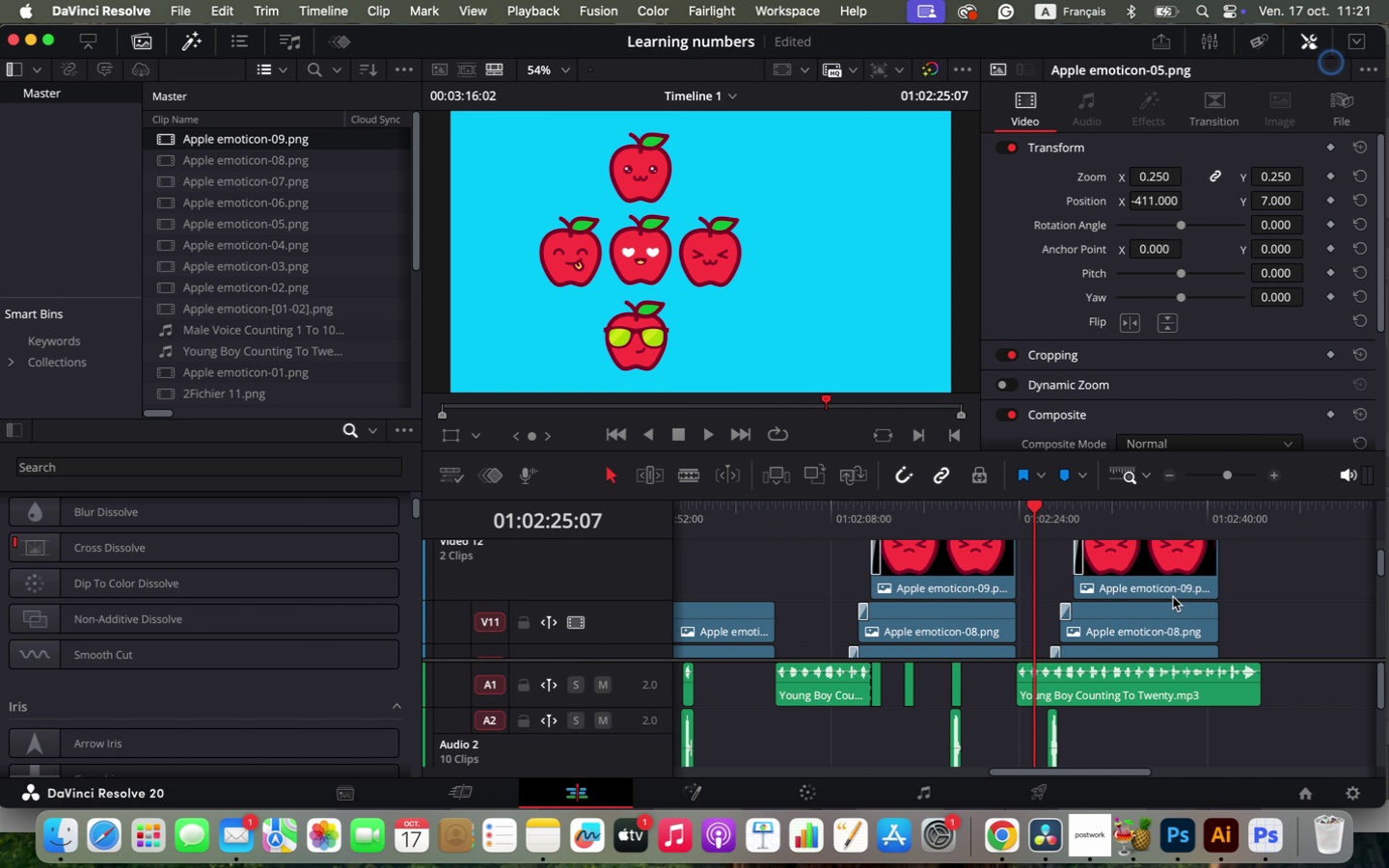 
key(Meta+CommandLeft)
 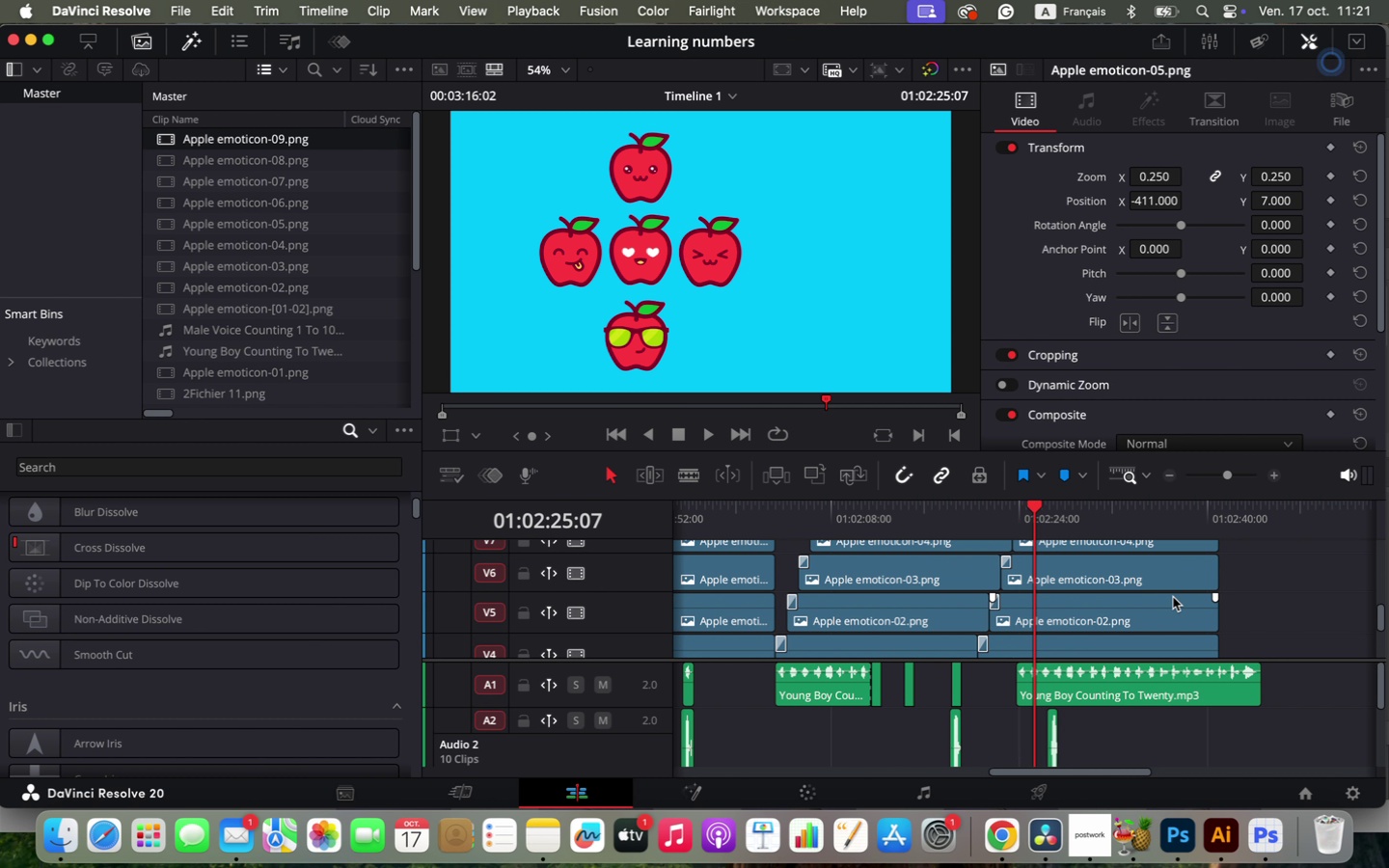 
scroll: coordinate [1173, 597], scroll_direction: down, amount: 4.0
 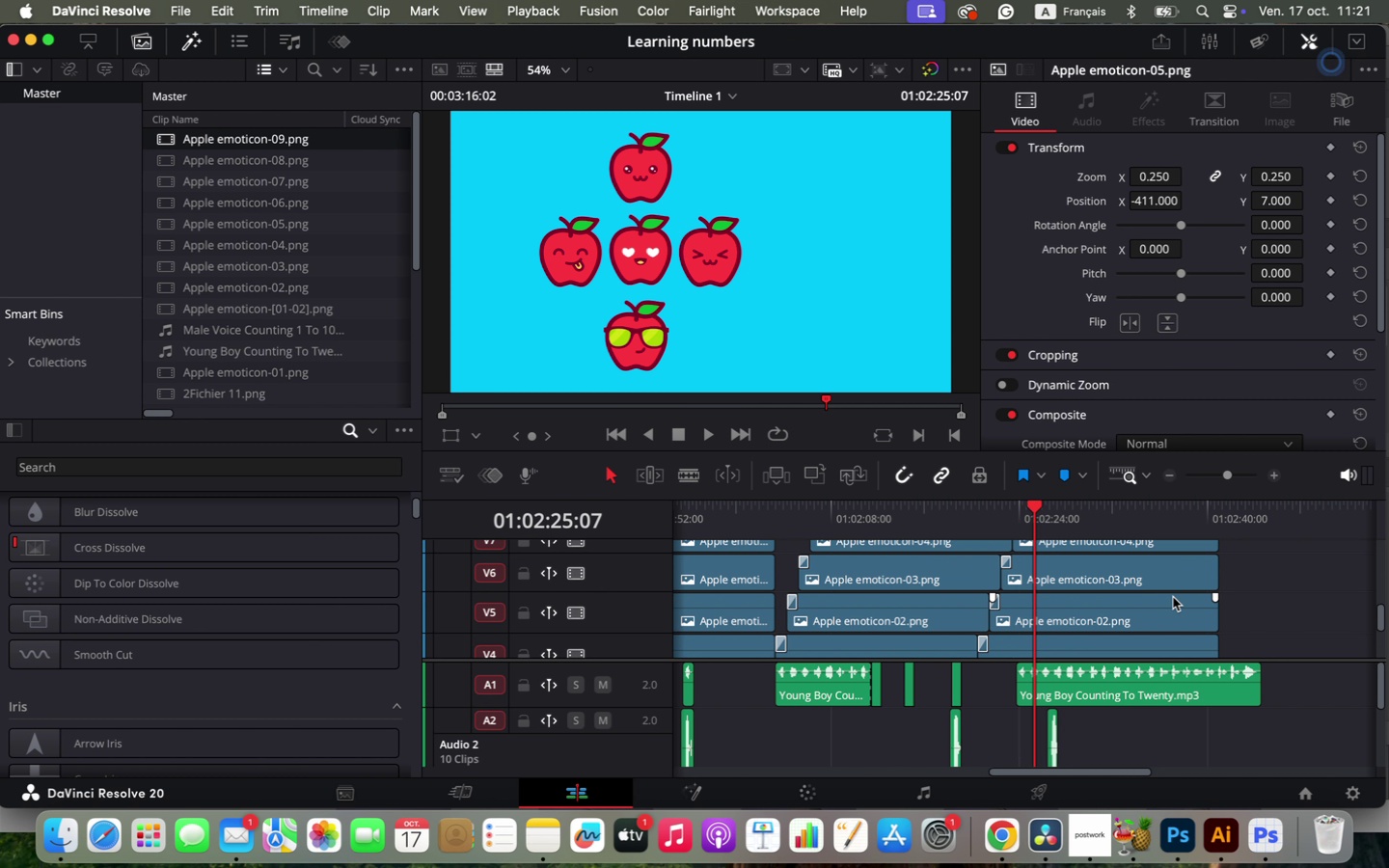 
key(Meta+W)
 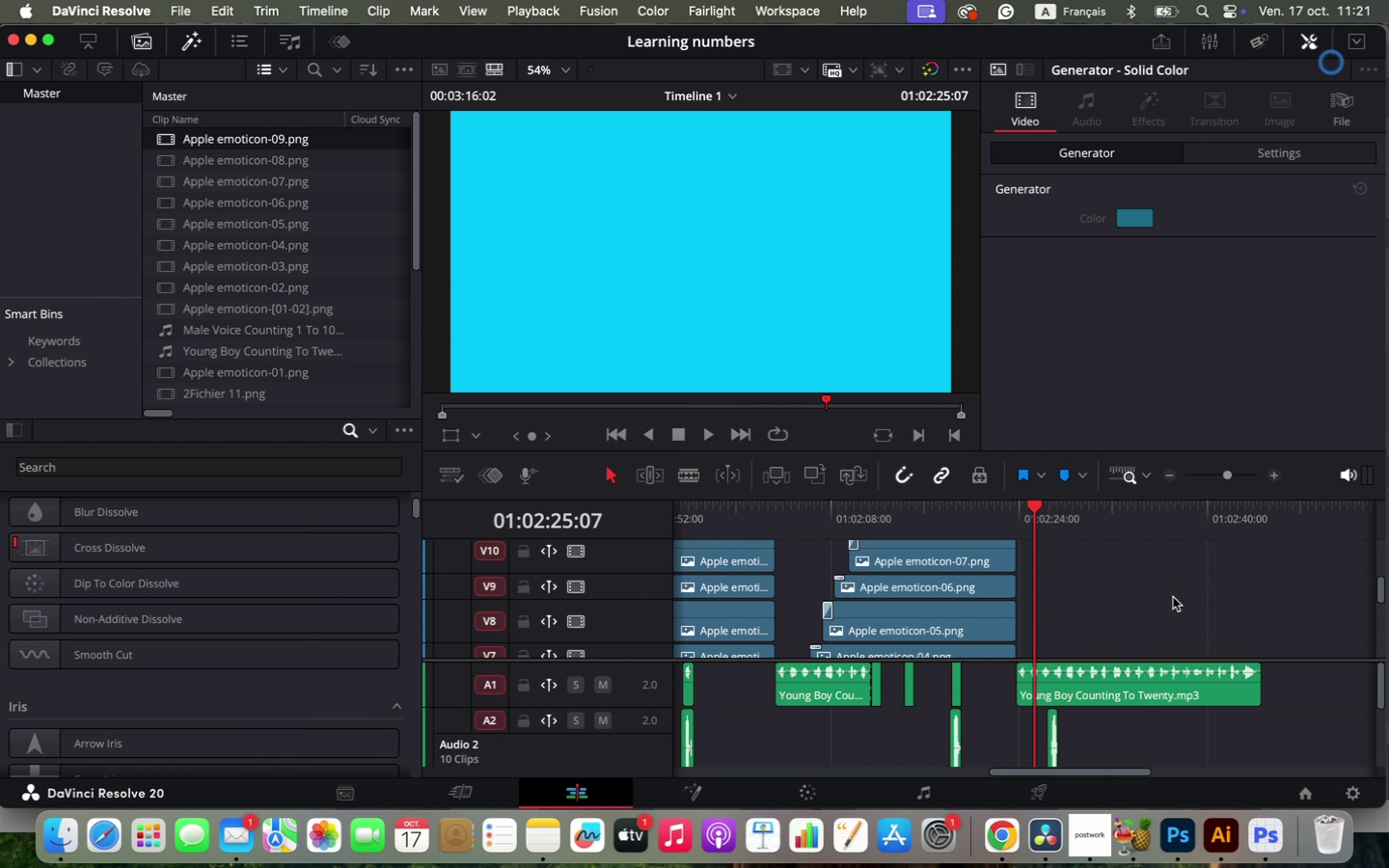 
scroll: coordinate [1000, 585], scroll_direction: up, amount: 4.0
 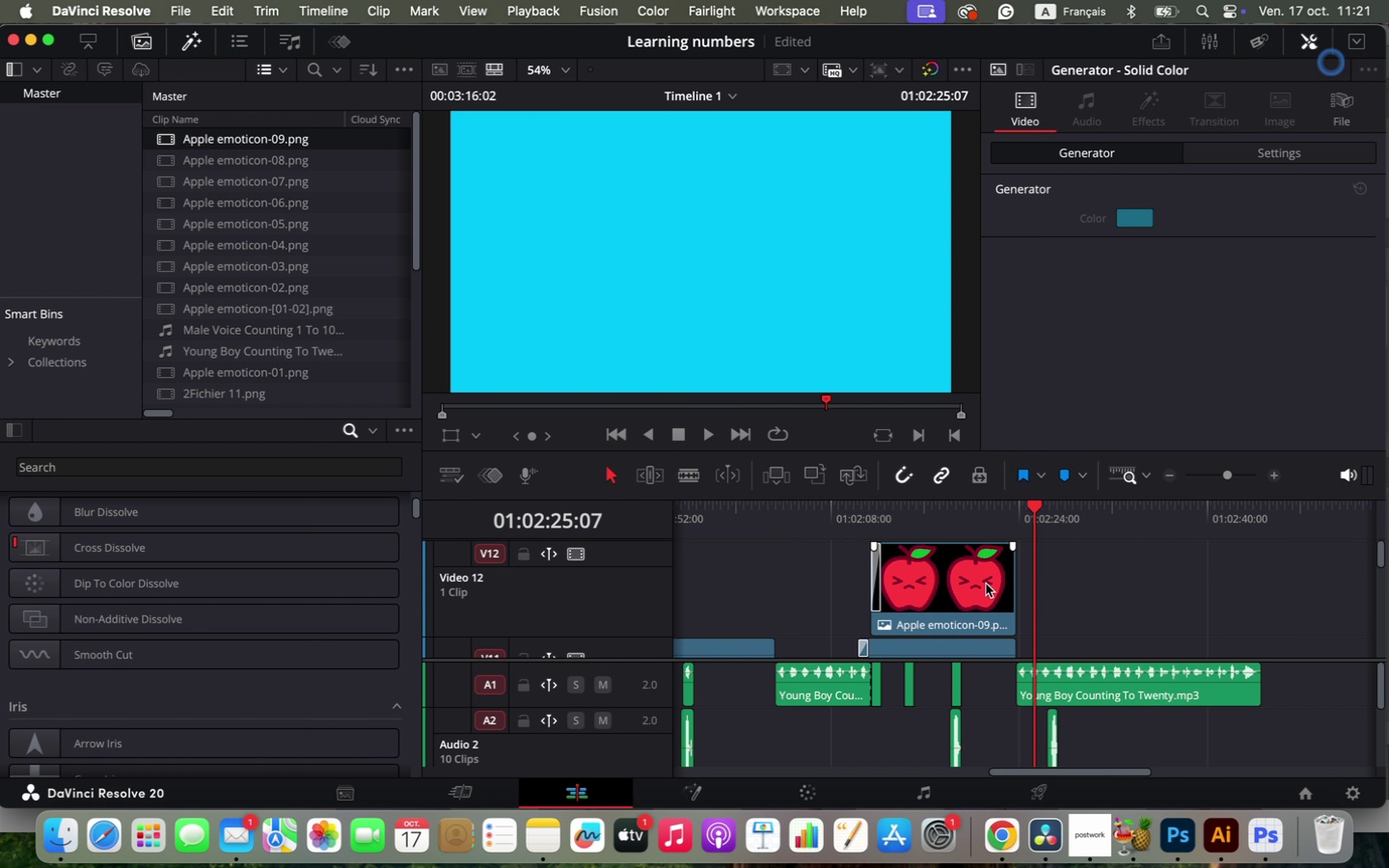 
left_click([984, 580])
 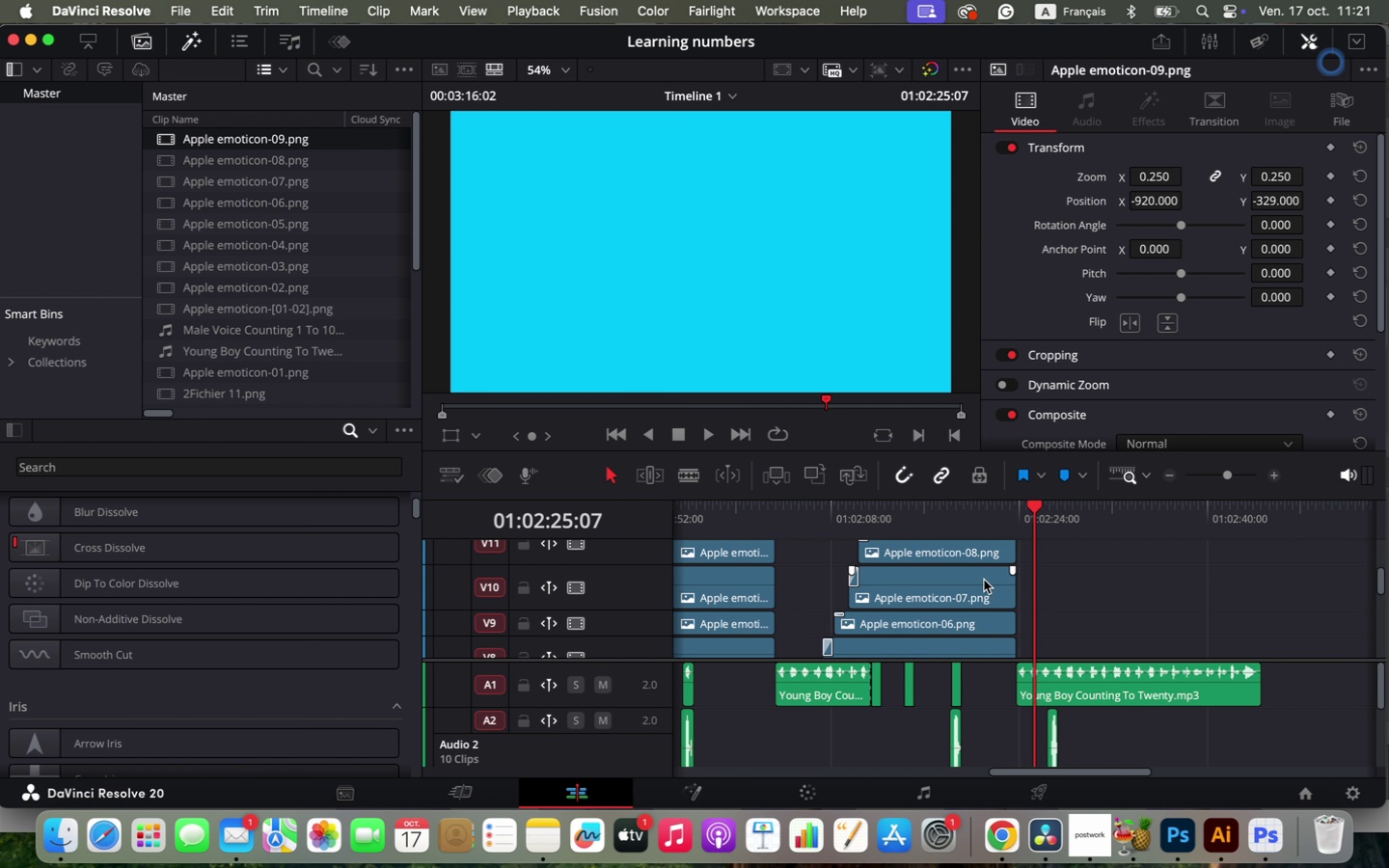 
scroll: coordinate [984, 580], scroll_direction: down, amount: 9.0
 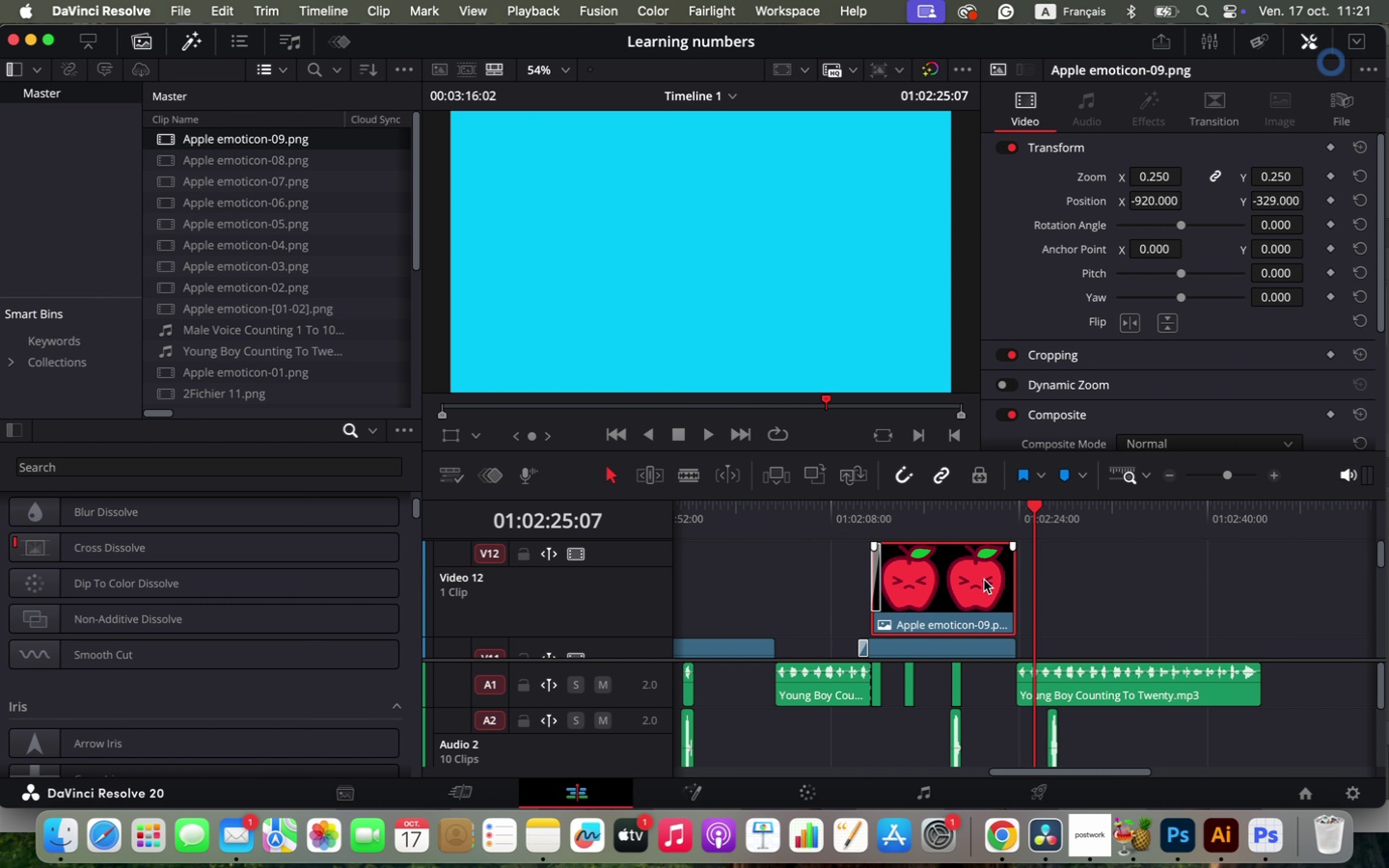 
hold_key(key=ShiftLeft, duration=0.39)
left_click([990, 549])
 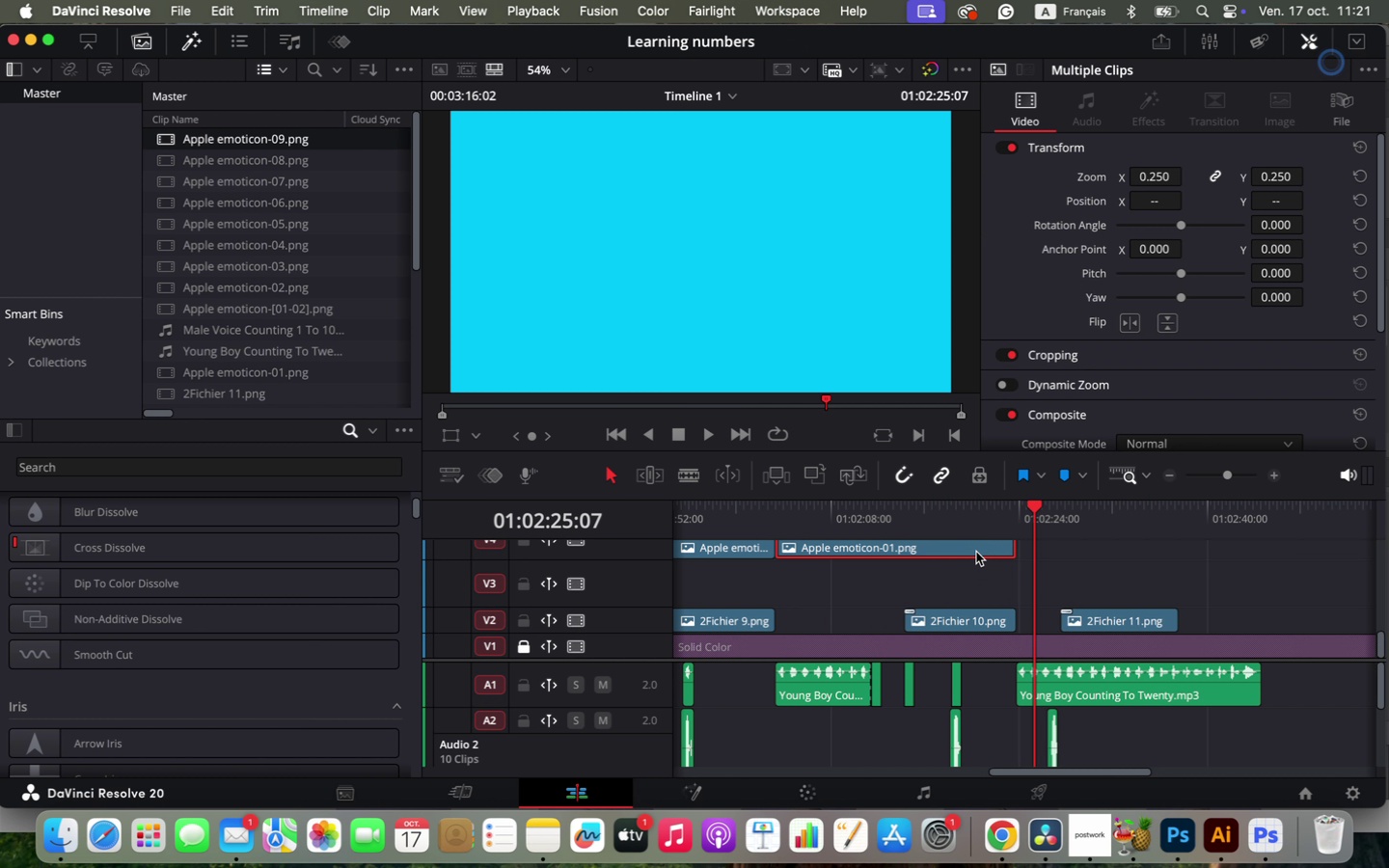 
left_click_drag(start_coordinate=[967, 551], to_coordinate=[1218, 575])
 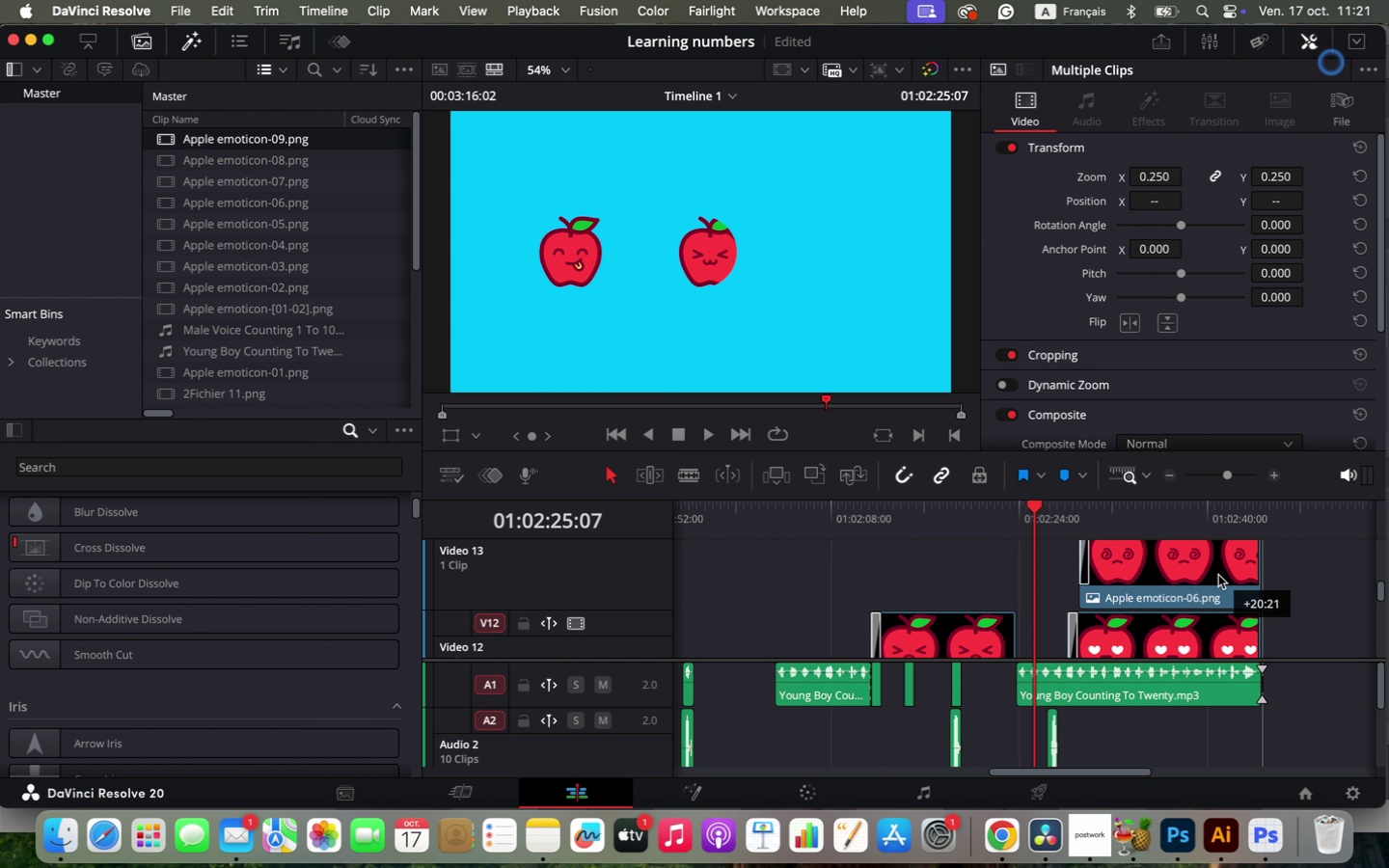 
hold_key(key=OptionLeft, duration=2.88)
 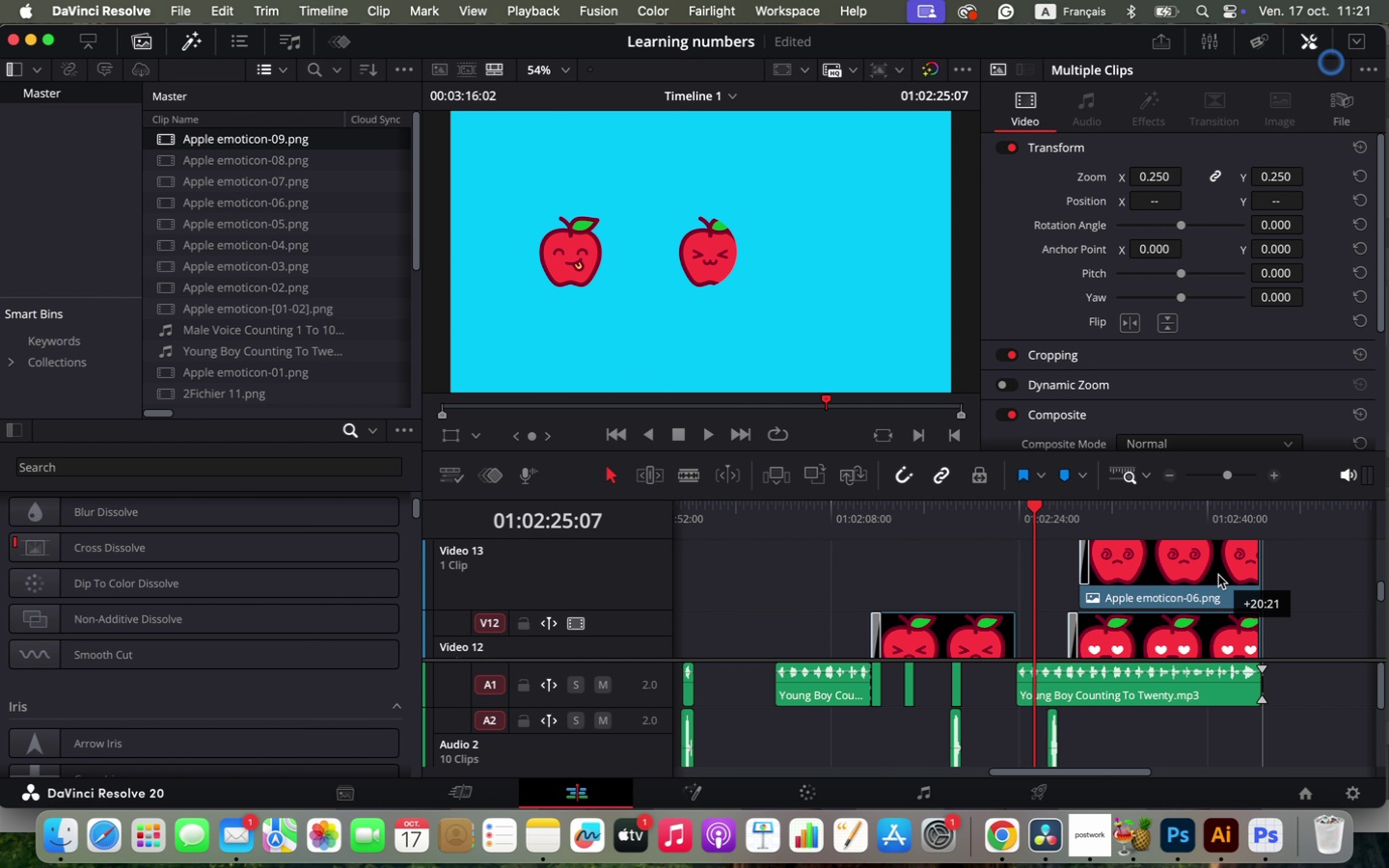 
scroll: coordinate [1135, 573], scroll_direction: down, amount: 2.0
 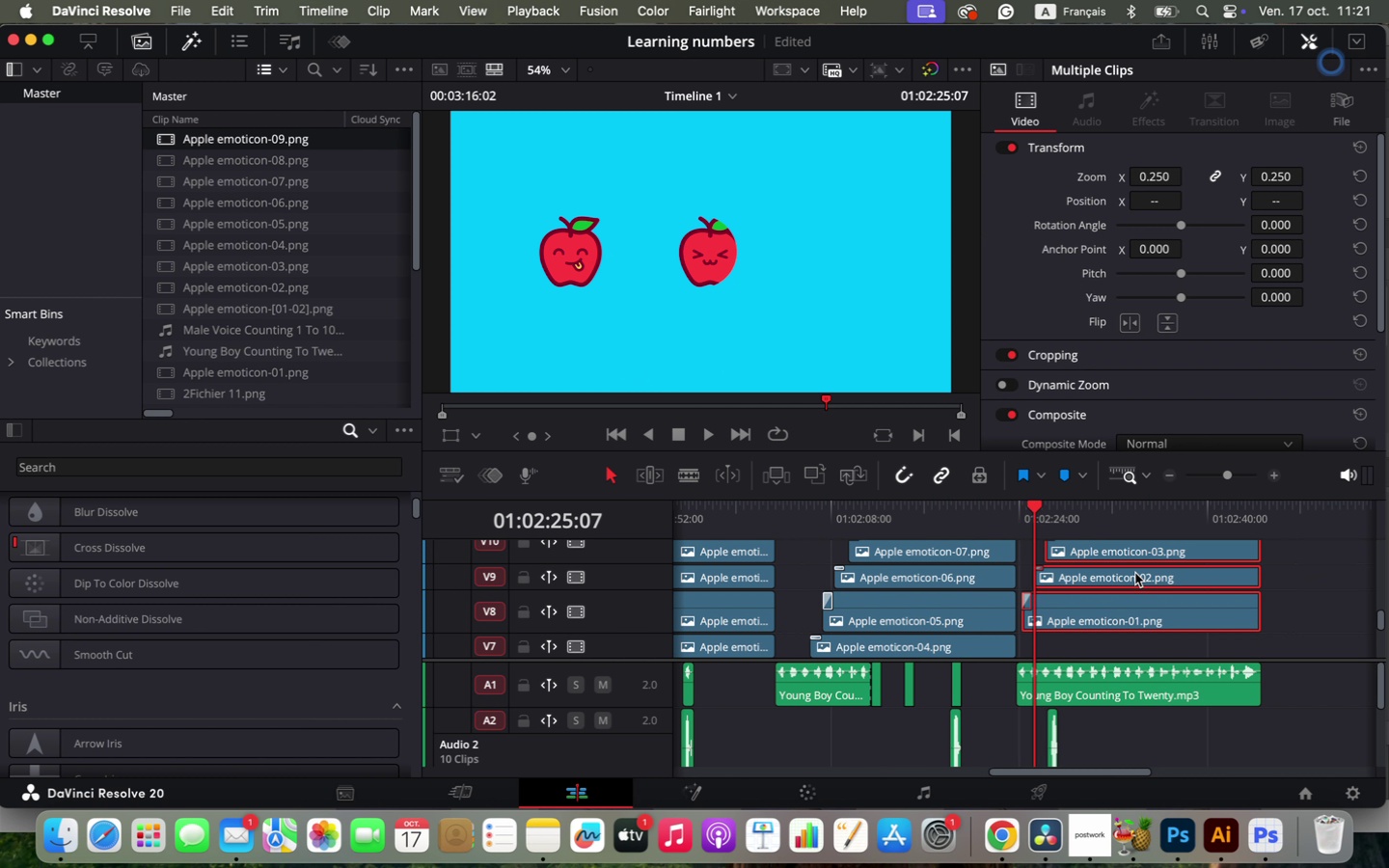 
hold_key(key=OptionLeft, duration=1.81)
left_click_drag(start_coordinate=[1117, 602], to_coordinate=[1115, 641])
 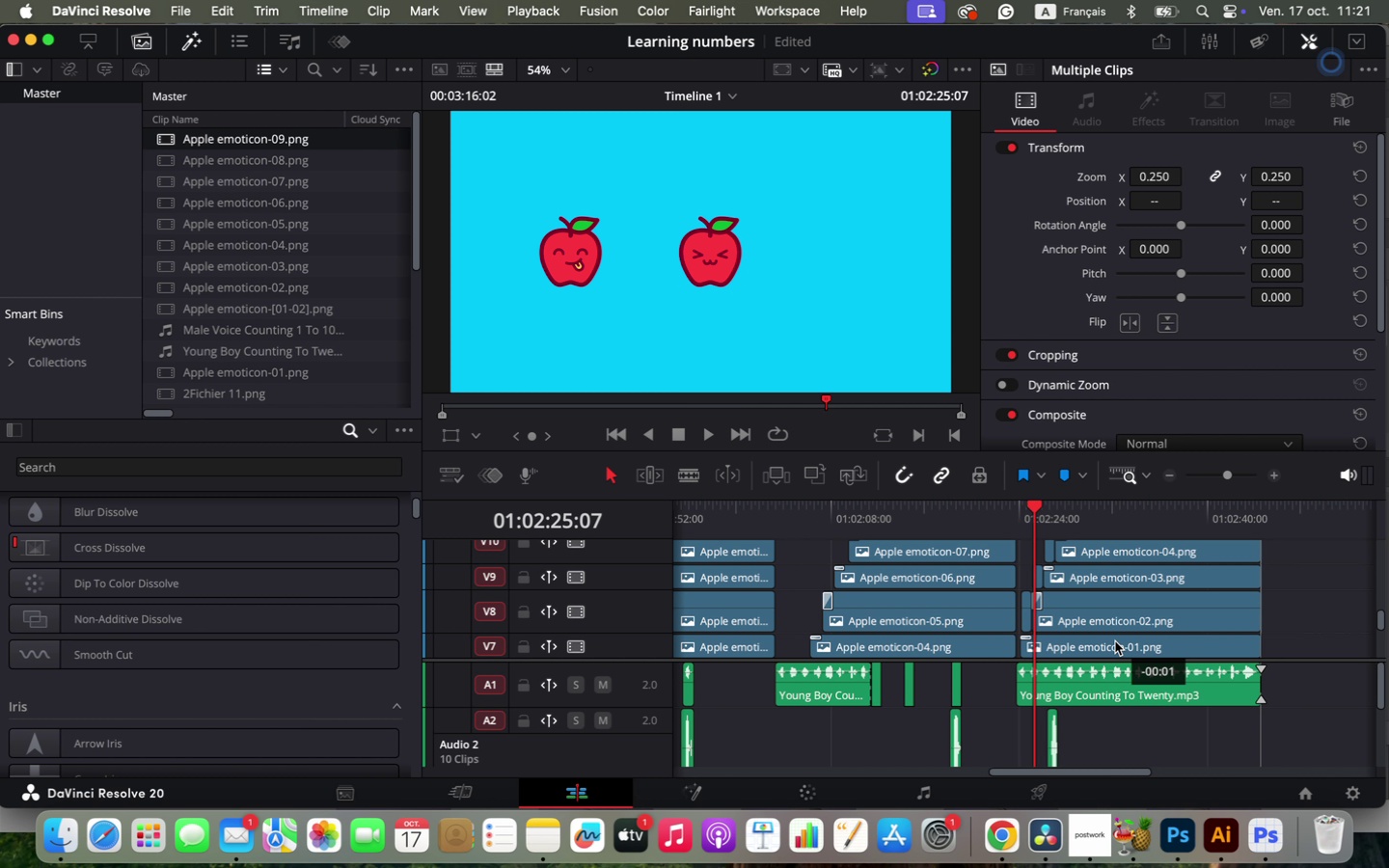 
scroll: coordinate [1119, 596], scroll_direction: down, amount: 3.0
 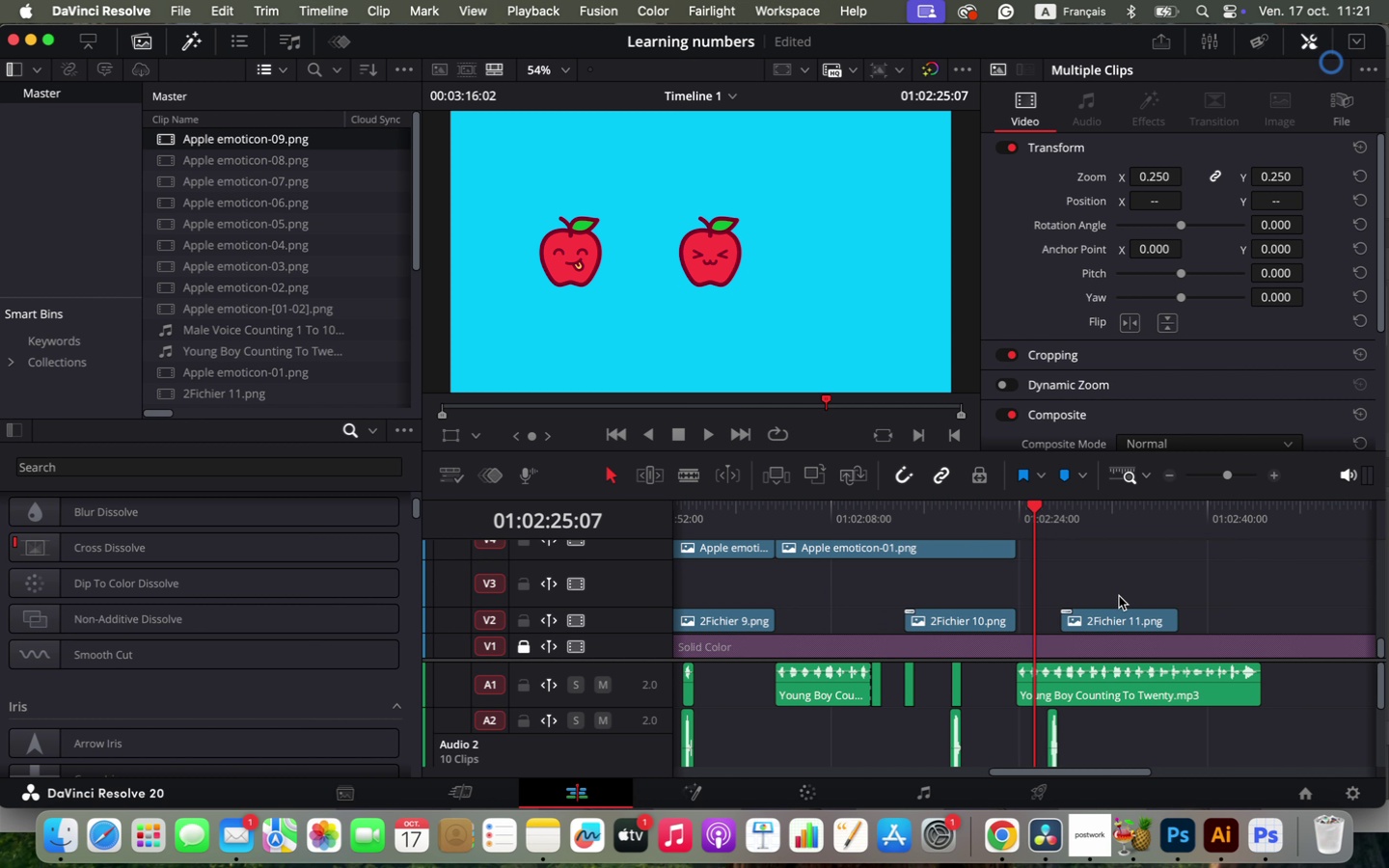 
key(Meta+W)
 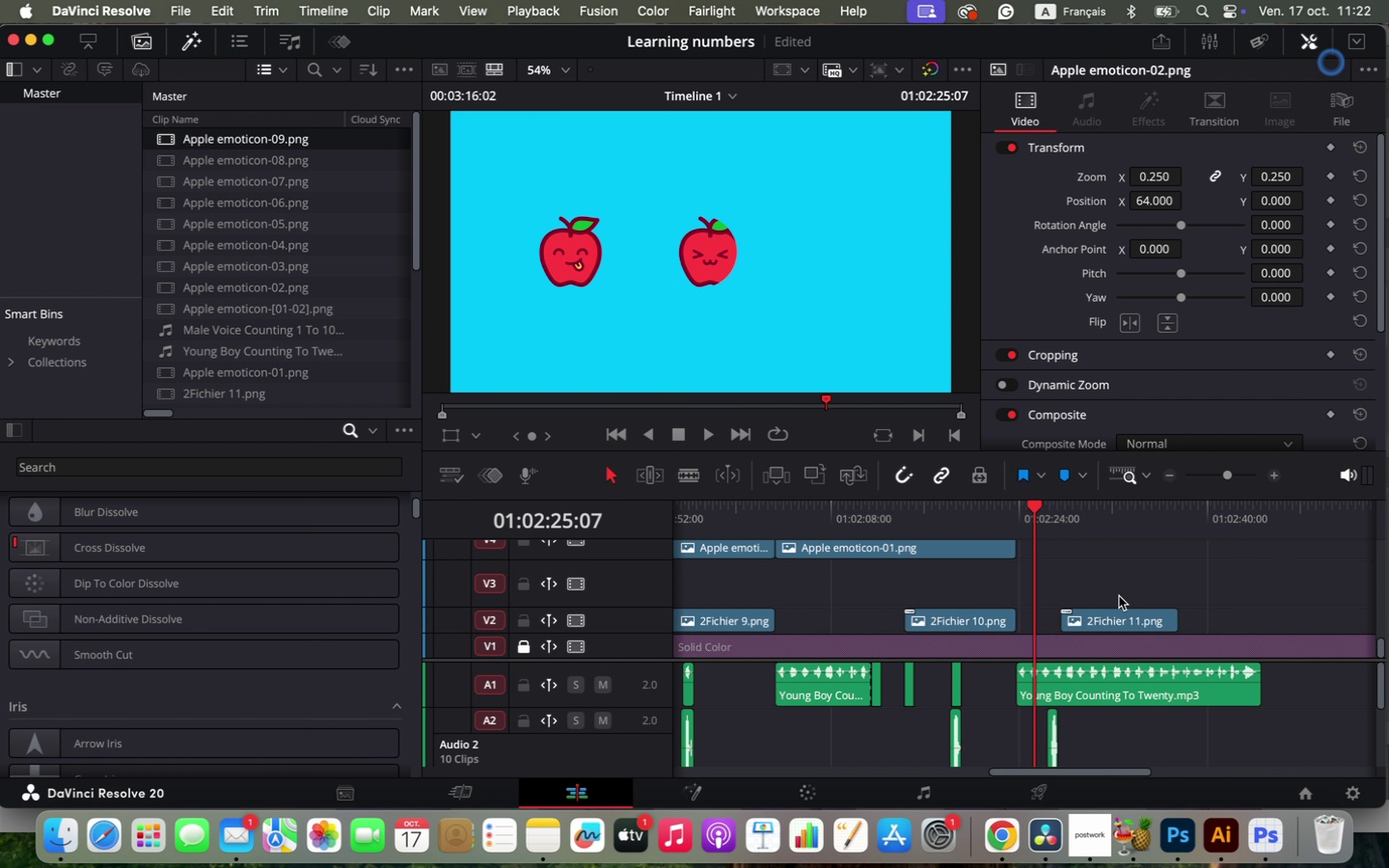 
scroll: coordinate [1119, 596], scroll_direction: up, amount: 2.0
 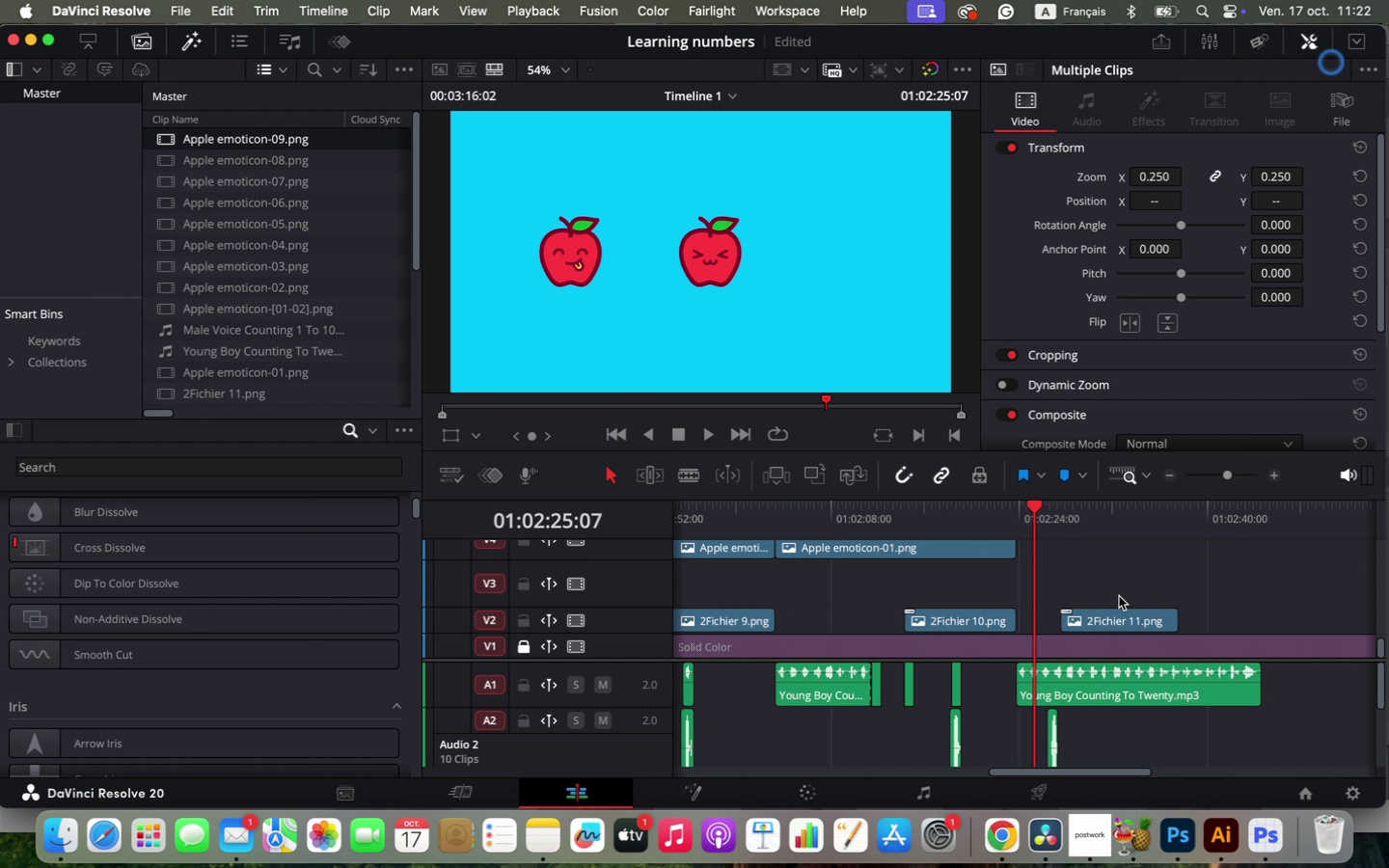 
key(Meta+W)
 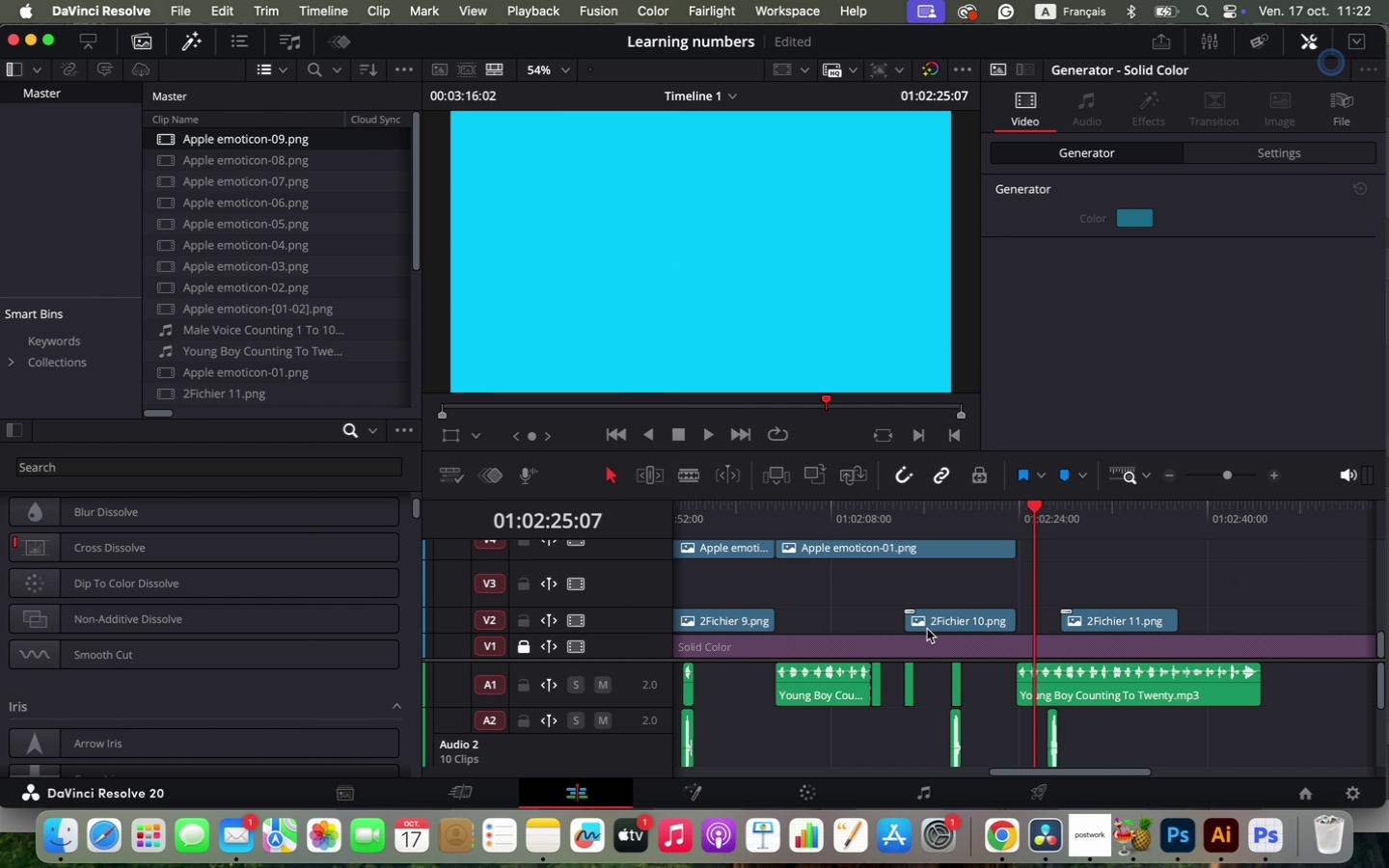 
left_click_drag(start_coordinate=[647, 660], to_coordinate=[647, 772])
 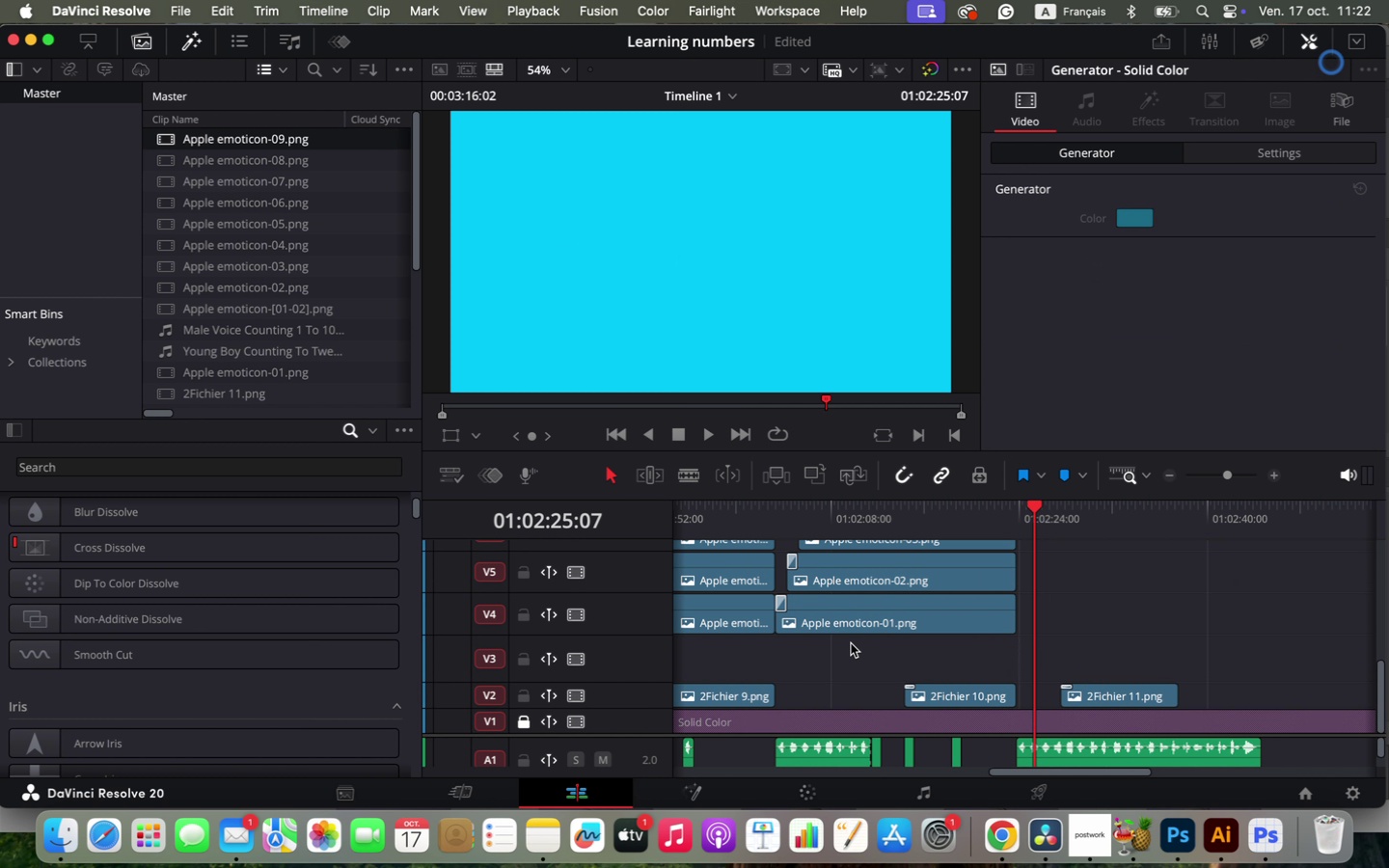 
left_click_drag(start_coordinate=[652, 635], to_coordinate=[650, 668])
 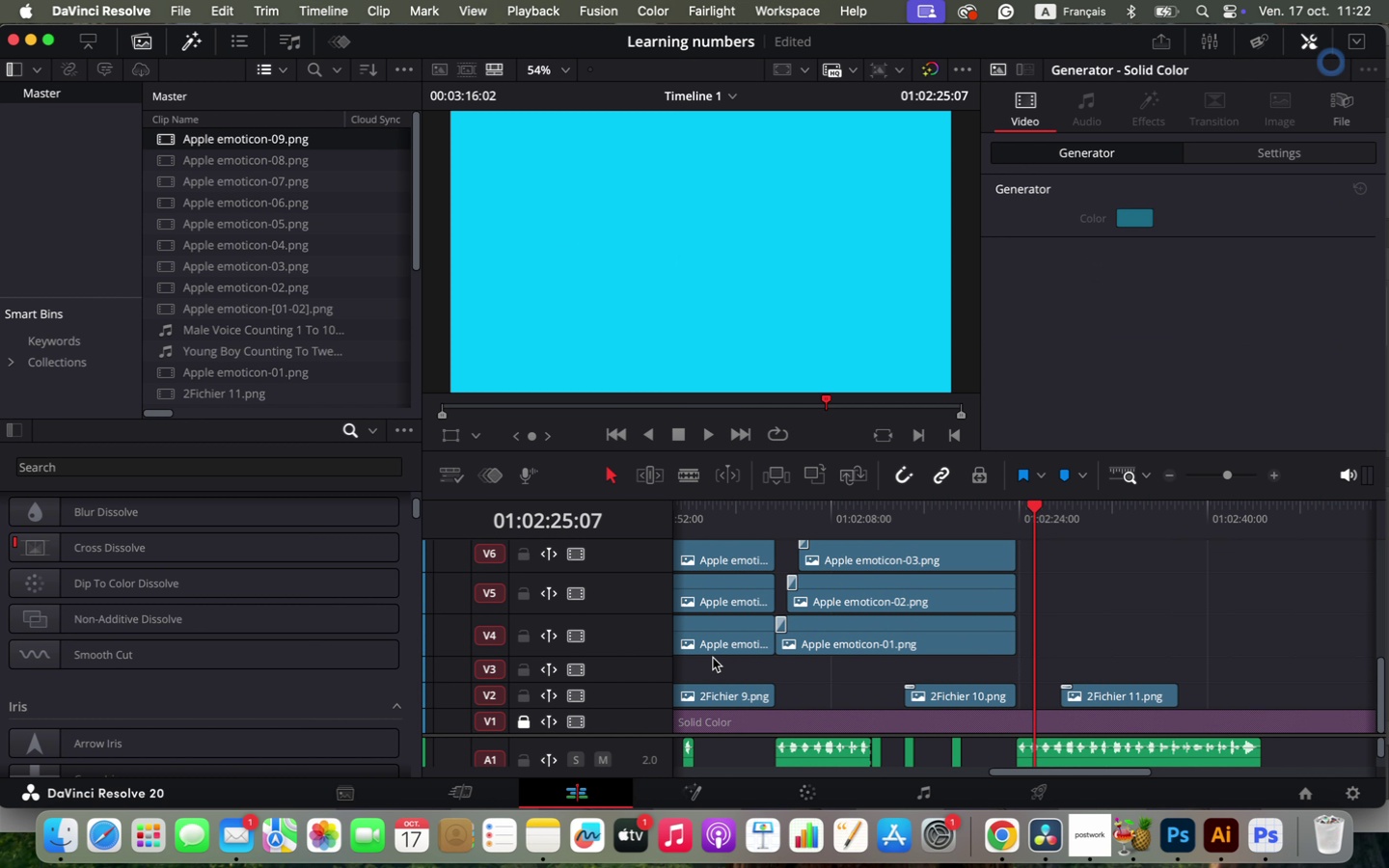 
left_click([864, 653])
 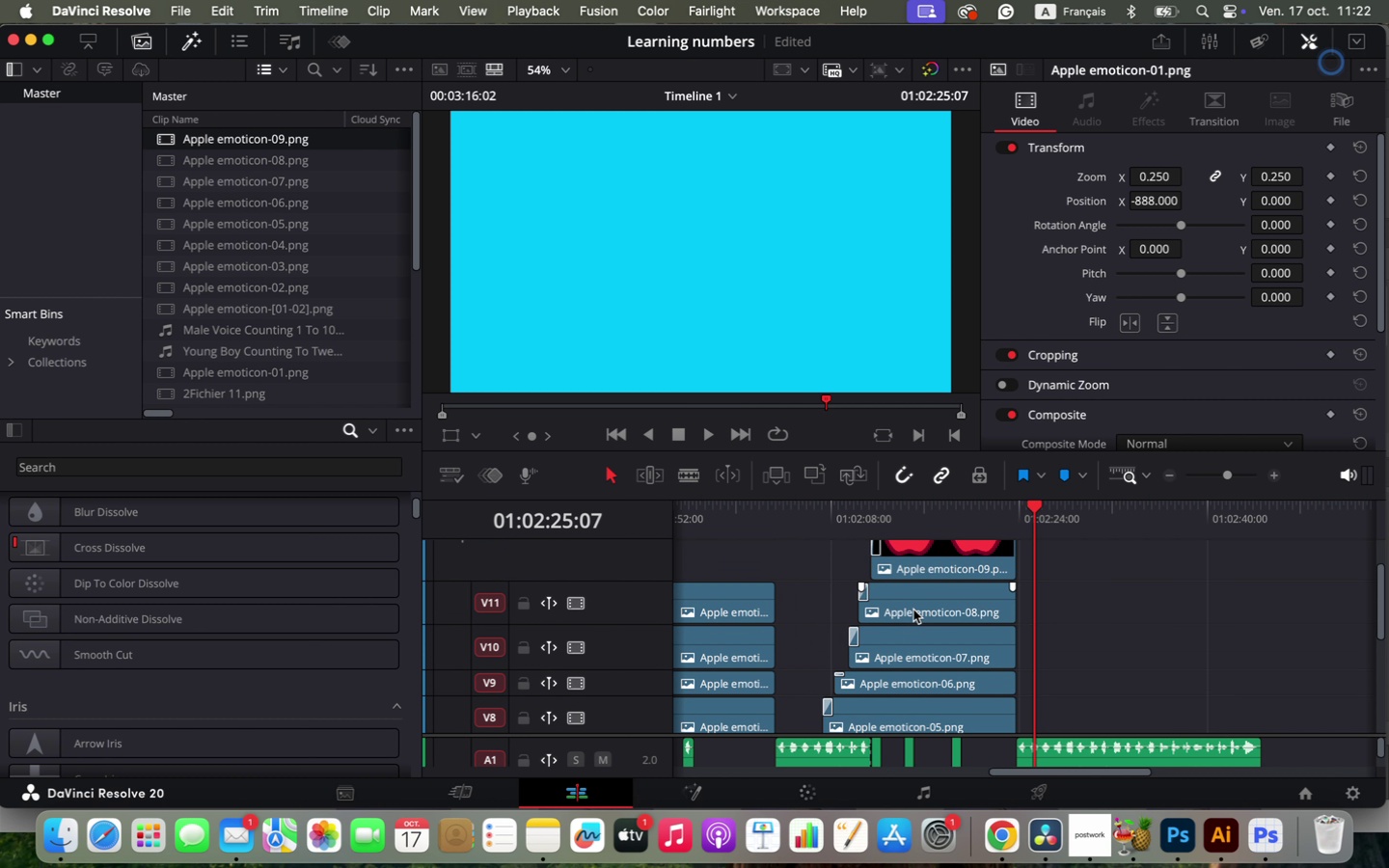 
scroll: coordinate [913, 610], scroll_direction: up, amount: 3.0
 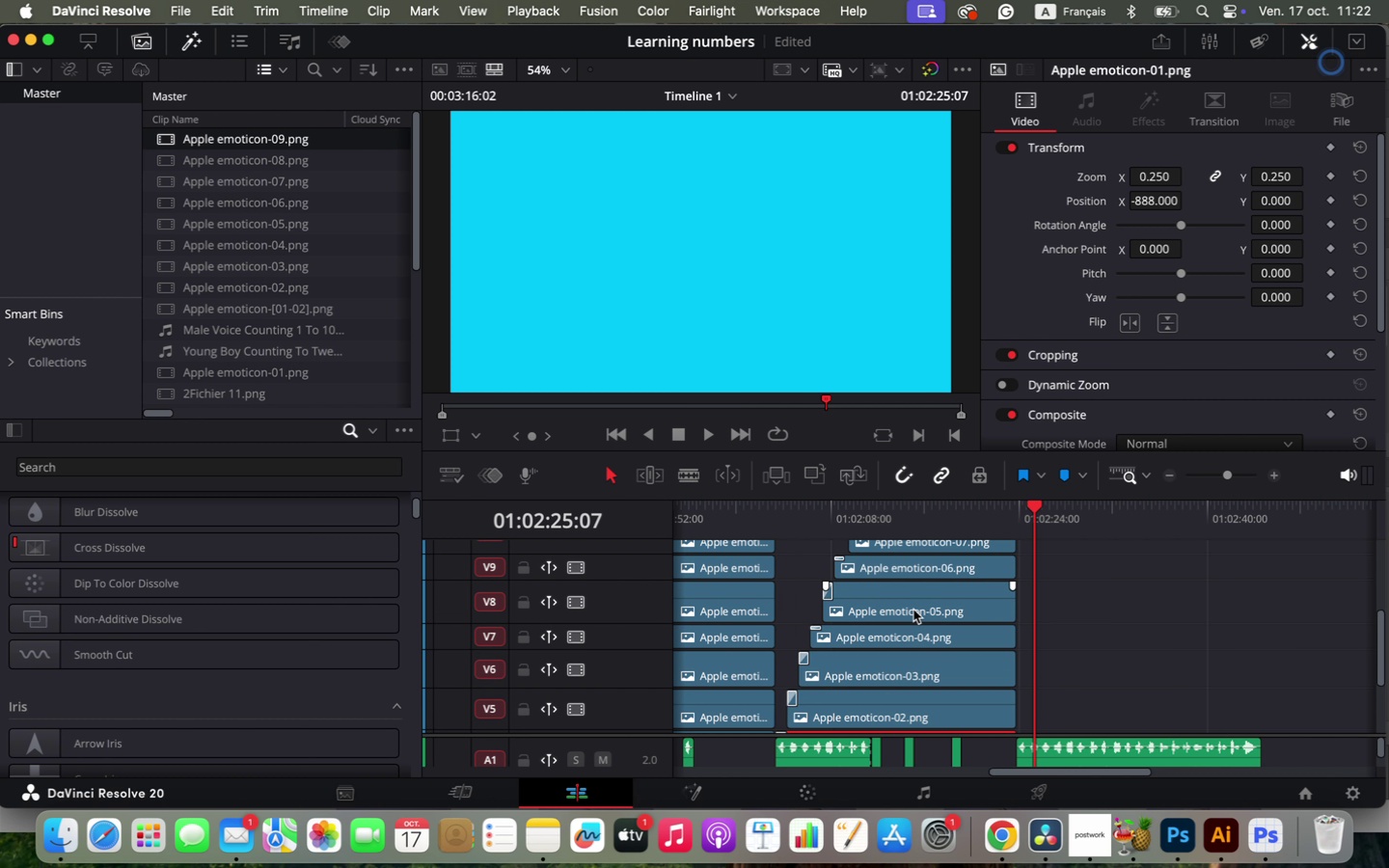 
hold_key(key=ShiftLeft, duration=0.43)
left_click([938, 593])
 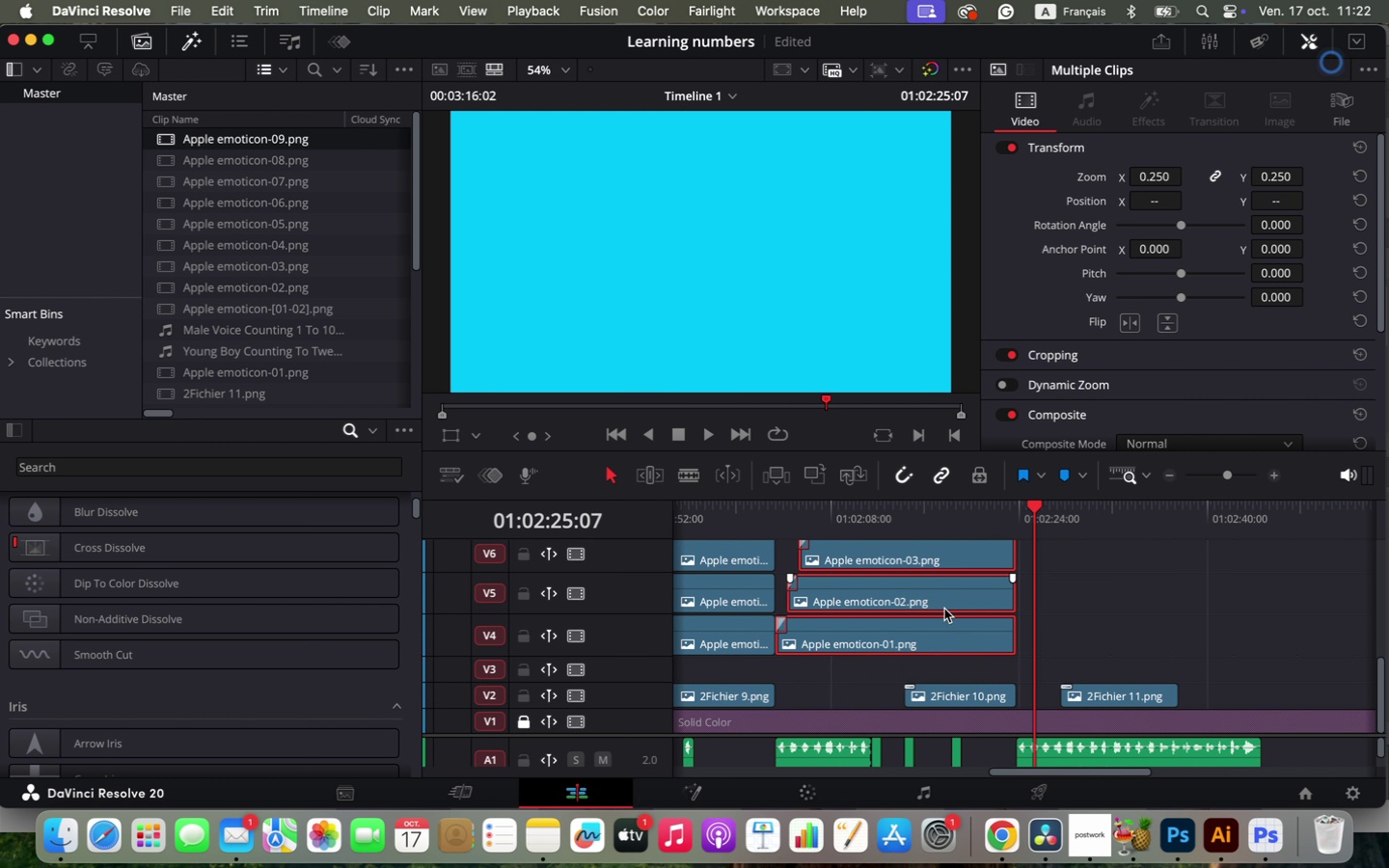 
scroll: coordinate [944, 608], scroll_direction: down, amount: 3.0
 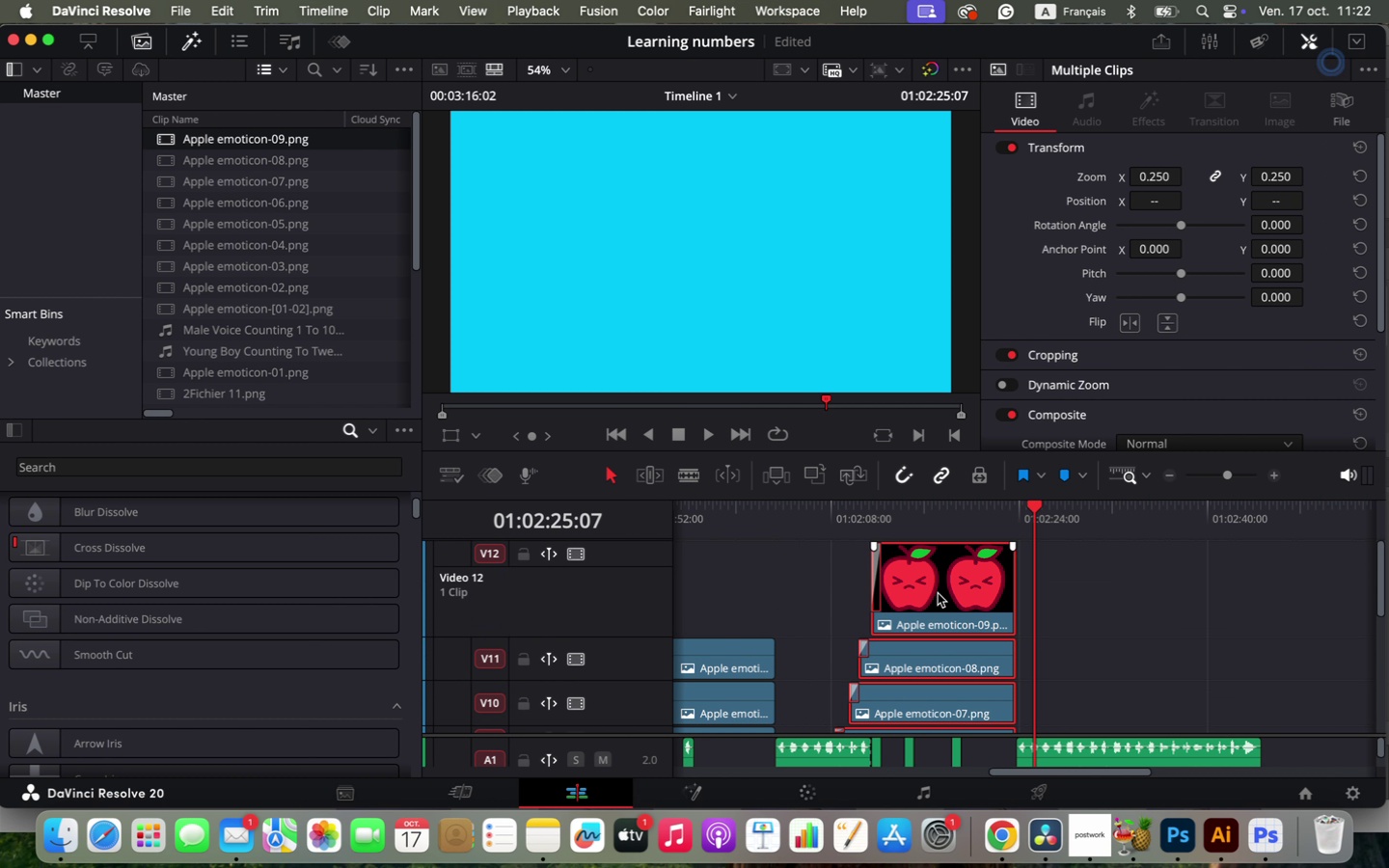 
hold_key(key=OptionLeft, duration=4.36)
left_click_drag(start_coordinate=[931, 634], to_coordinate=[1170, 649])
 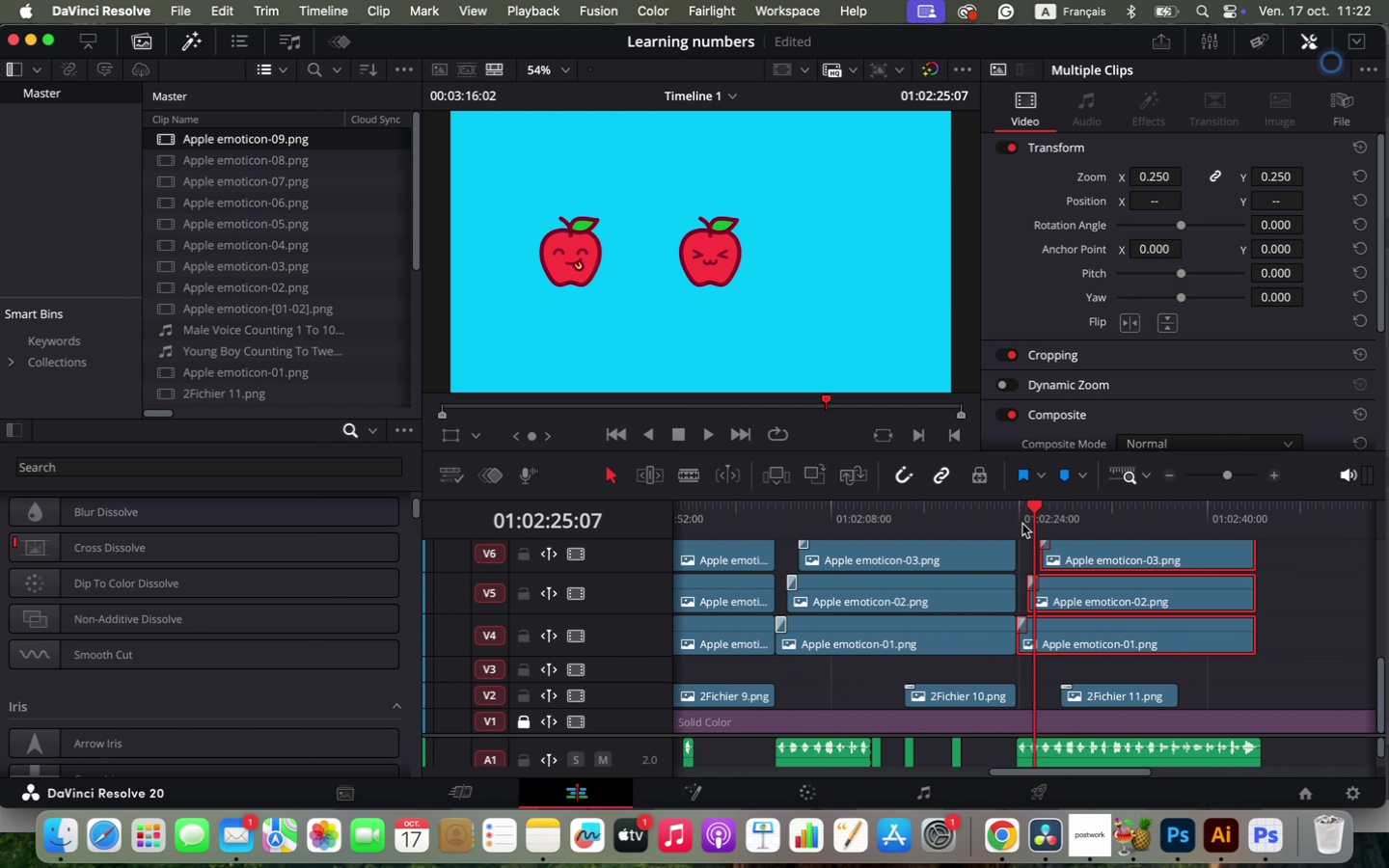 
left_click([1015, 519])
 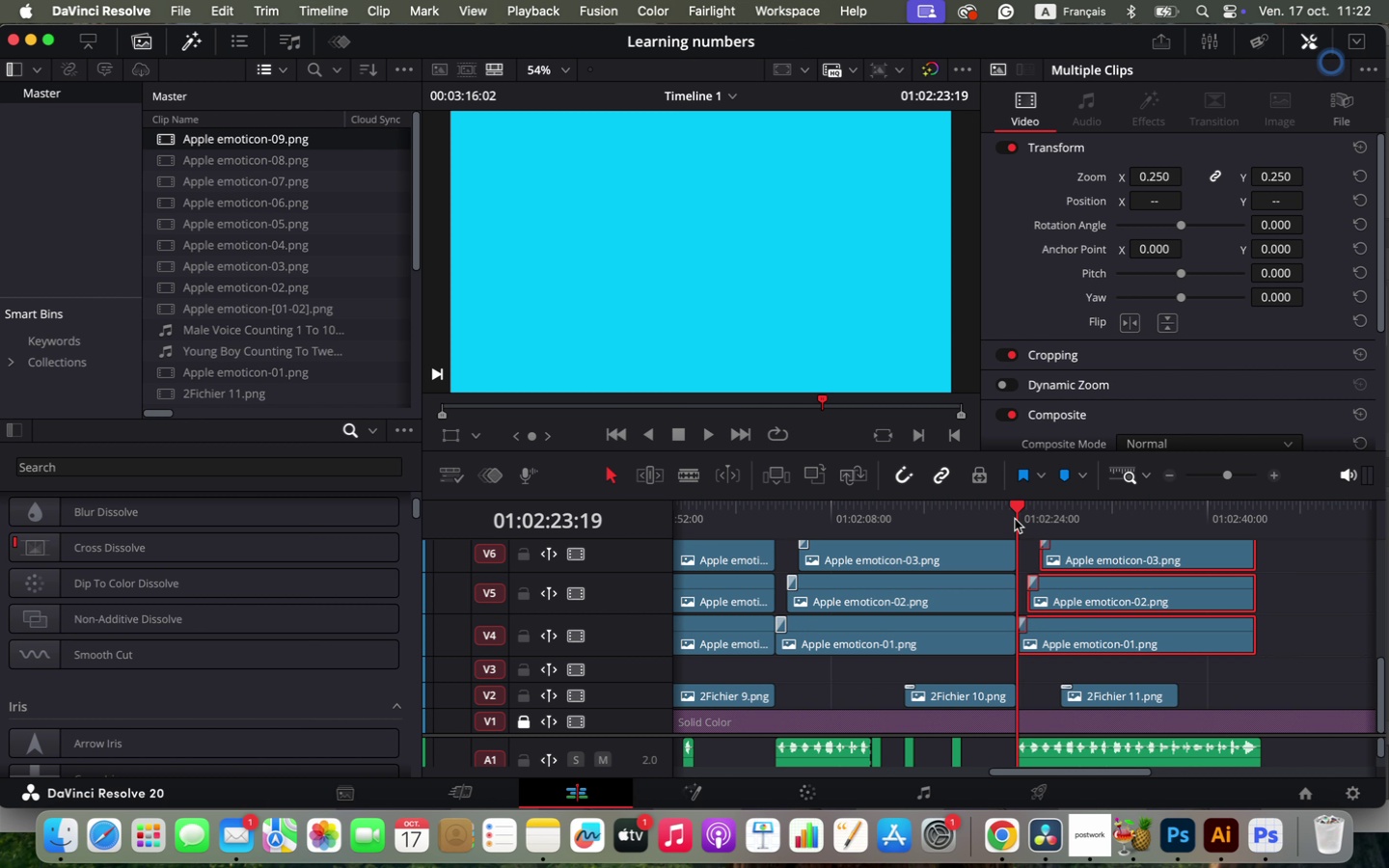 
wait(14.01)
 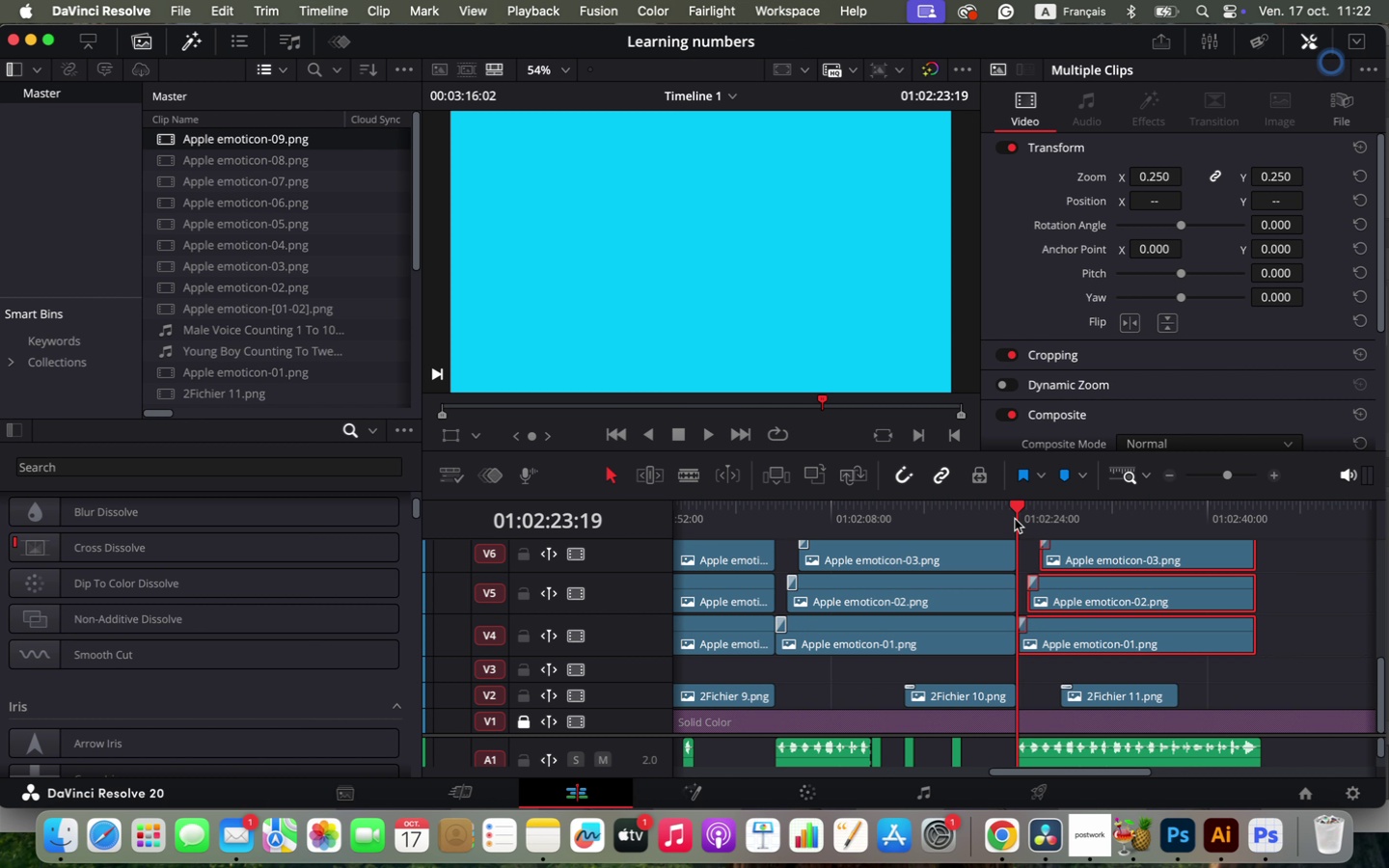 
key(Space)
 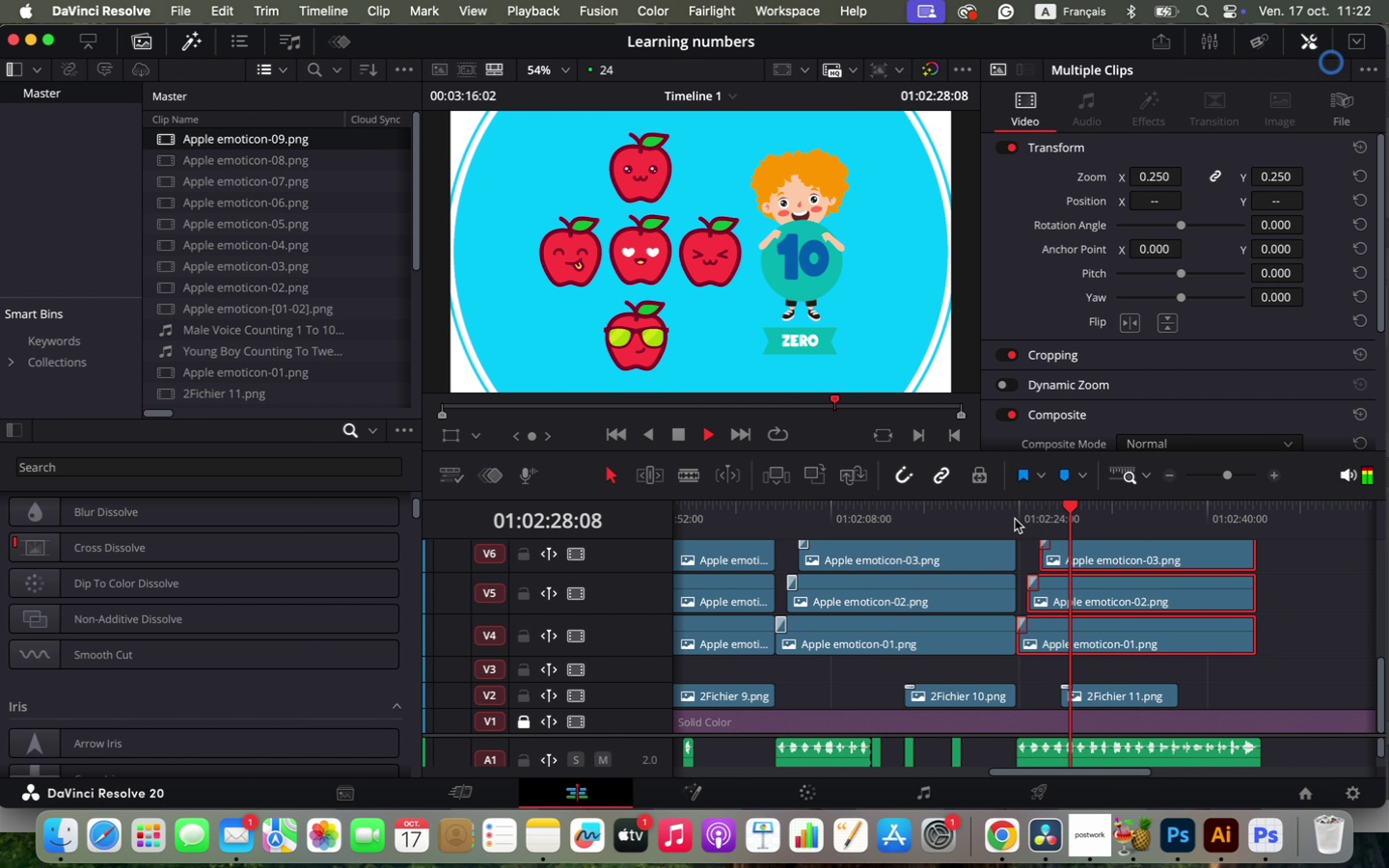 
wait(6.84)
 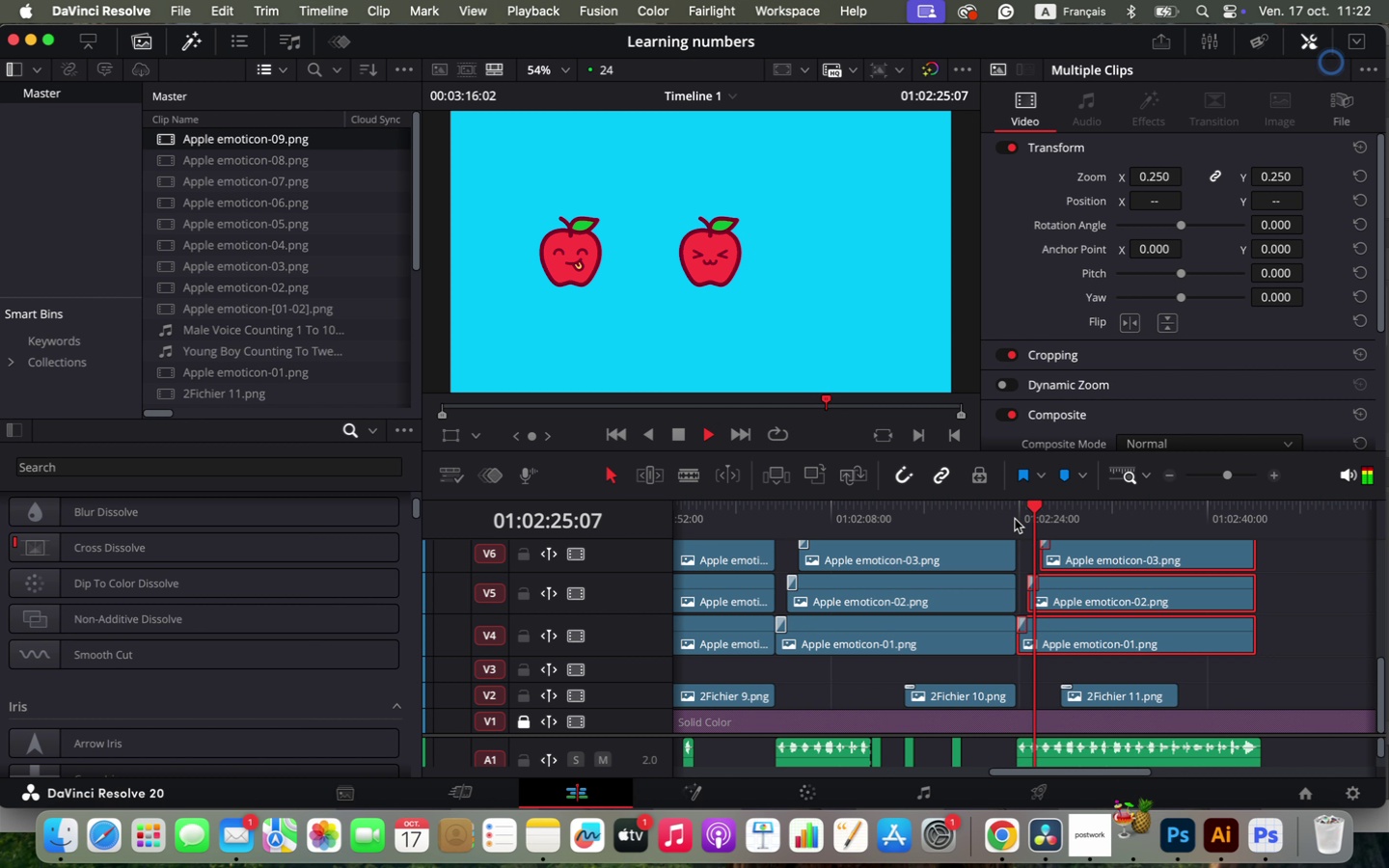 
scroll: coordinate [1193, 746], scroll_direction: down, amount: 4.0
 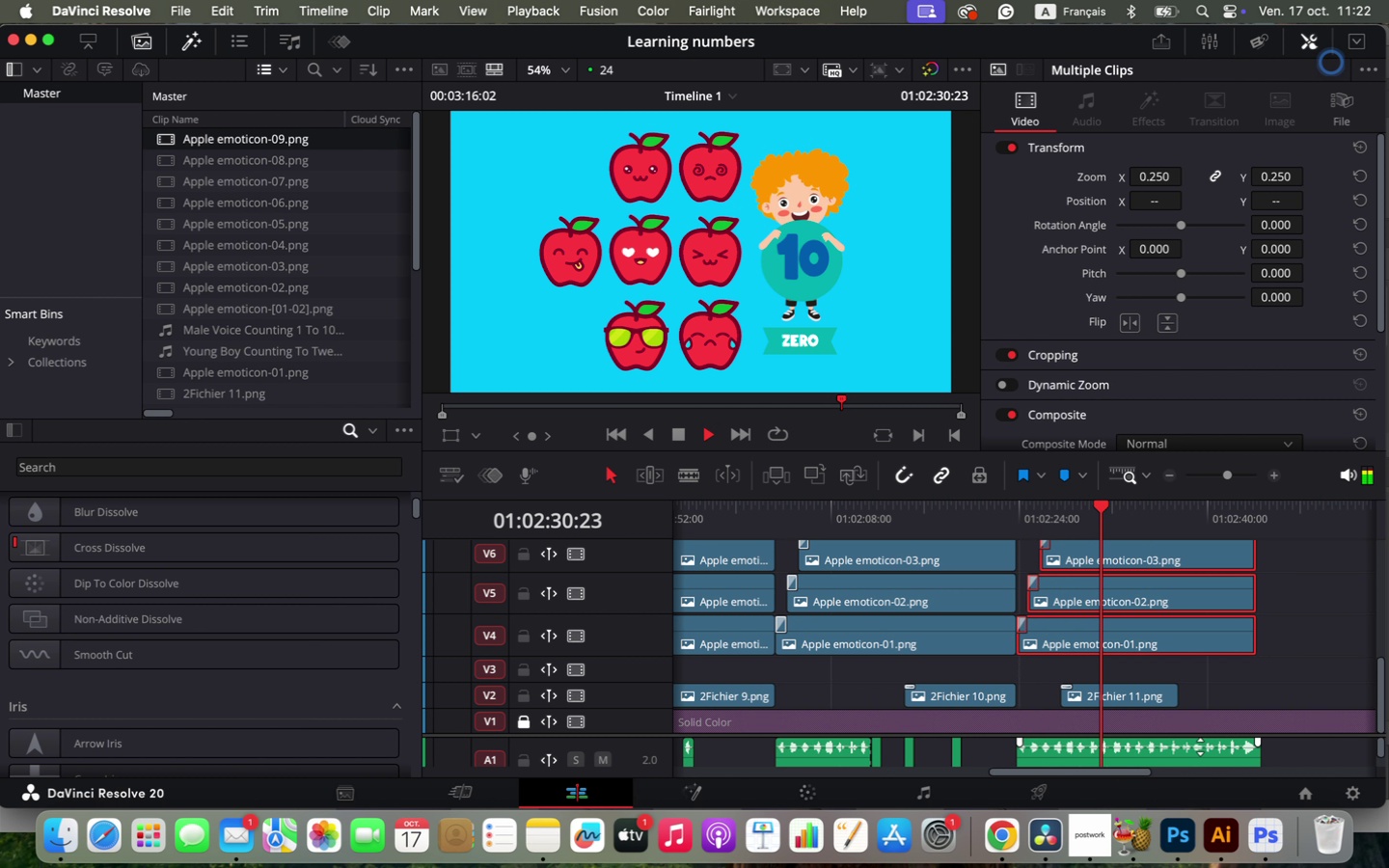 
scroll: coordinate [1193, 746], scroll_direction: up, amount: 2.0
 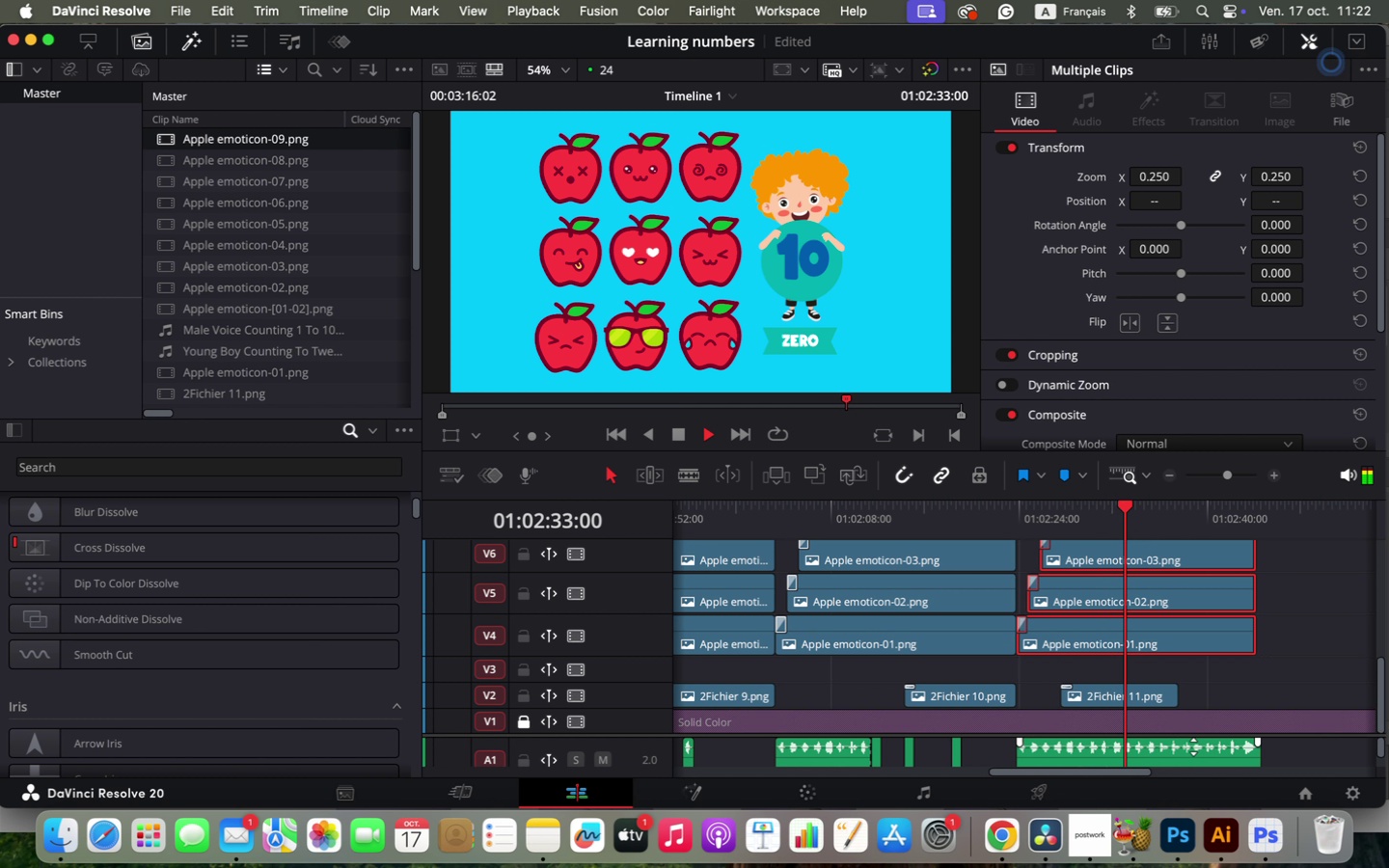 
key(Space)
 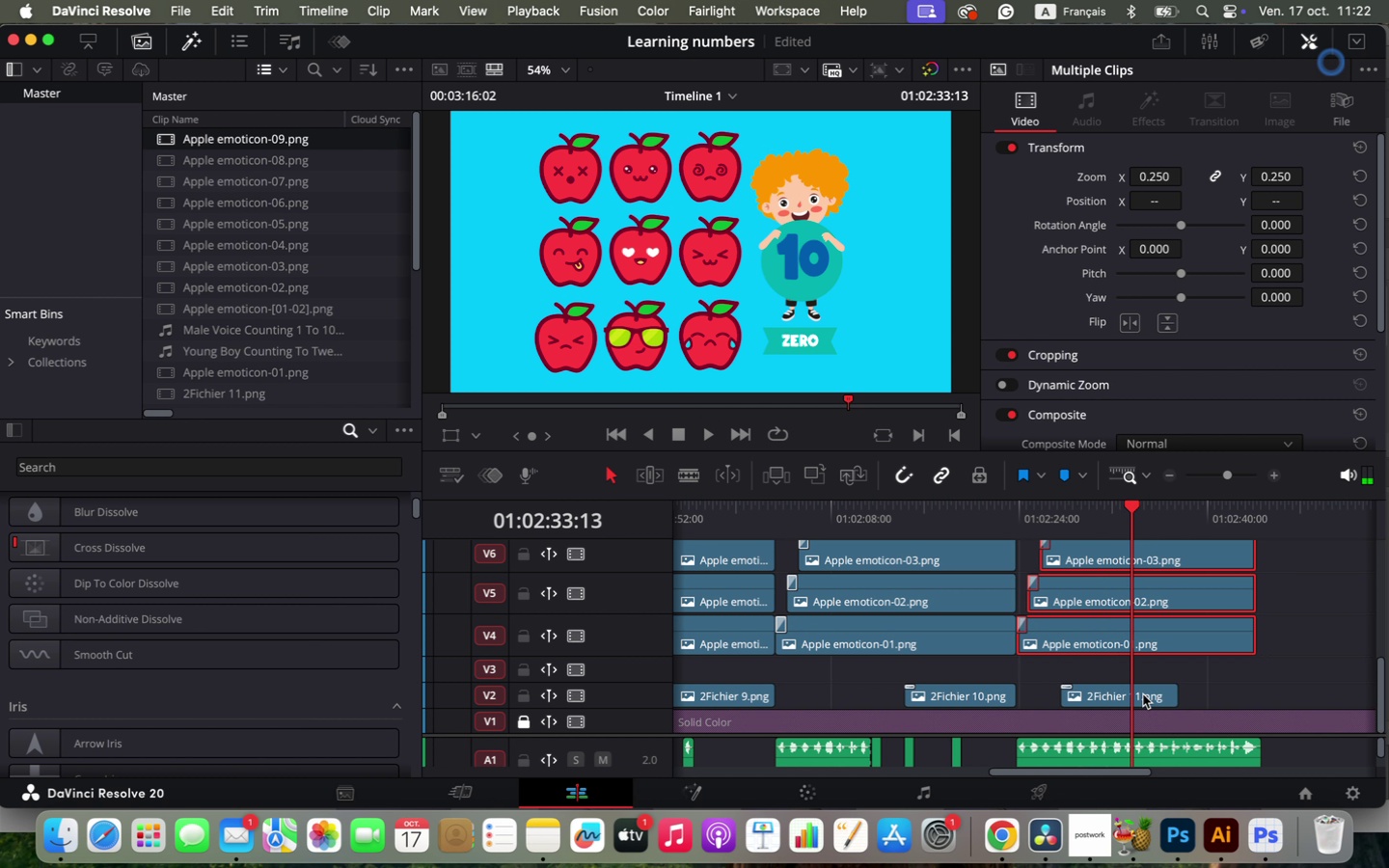 
key(Space)
 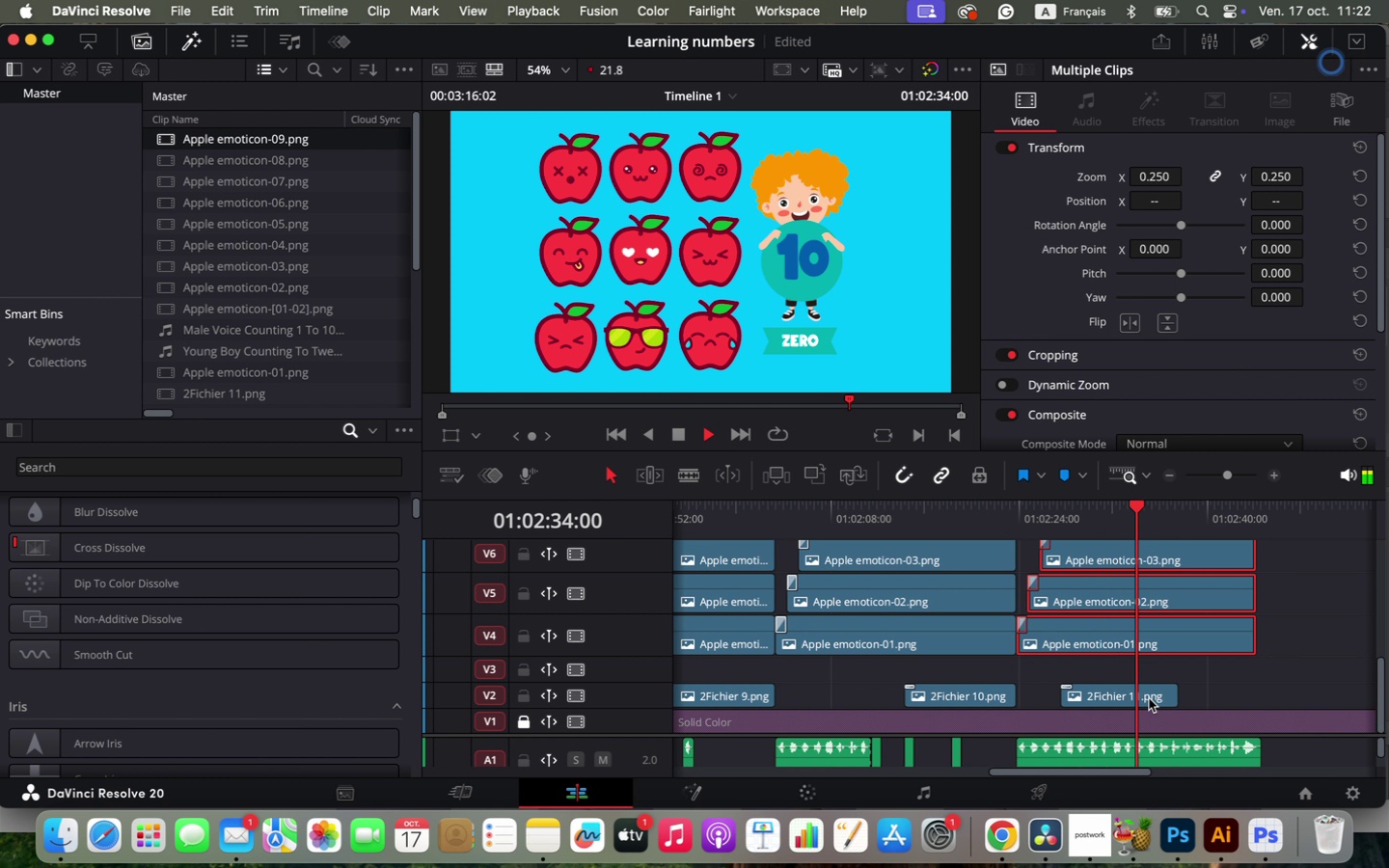 
key(Space)
 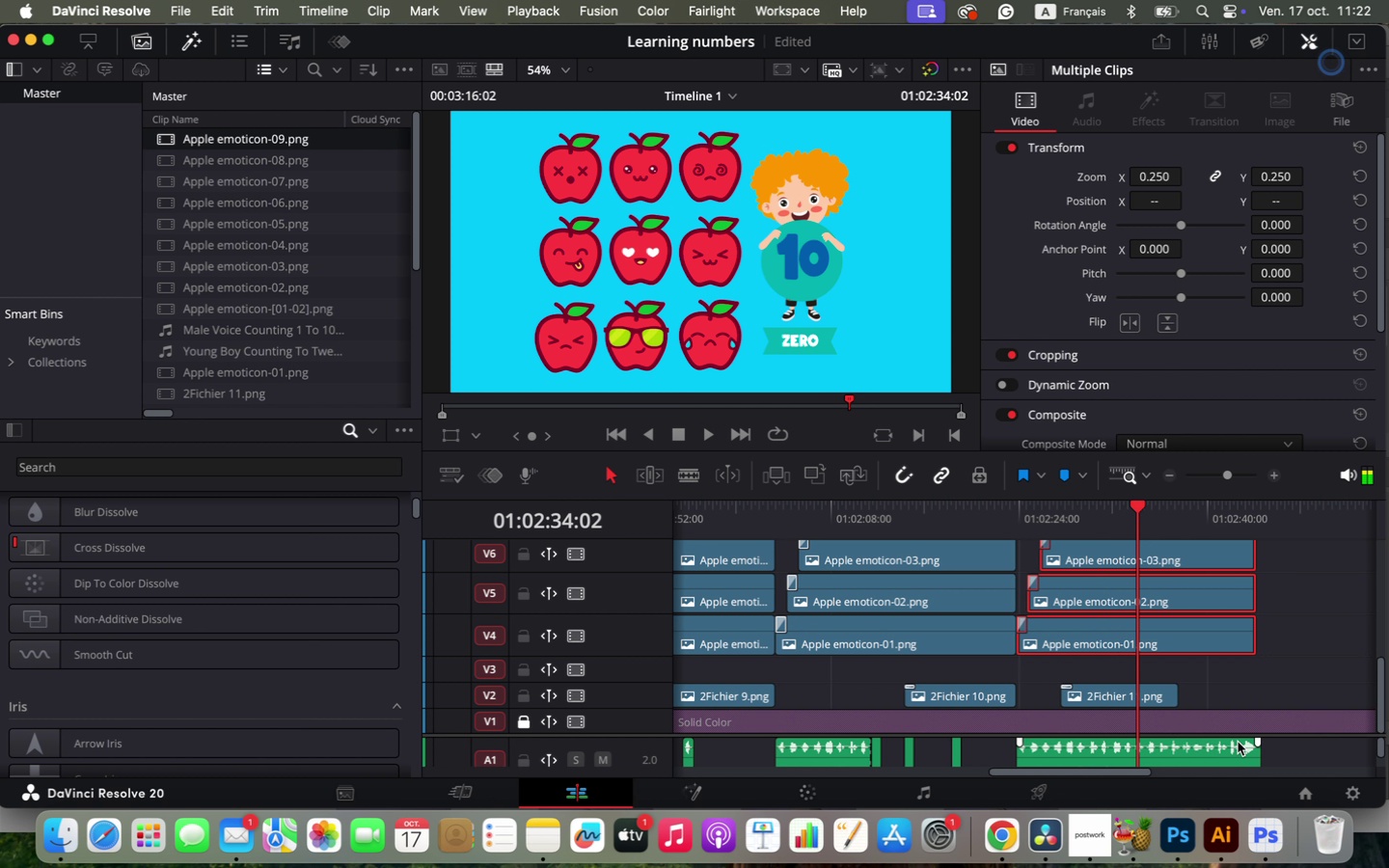 
hold_key(key=OptionLeft, duration=1.3)
scroll: coordinate [1233, 728], scroll_direction: up, amount: 8.0
 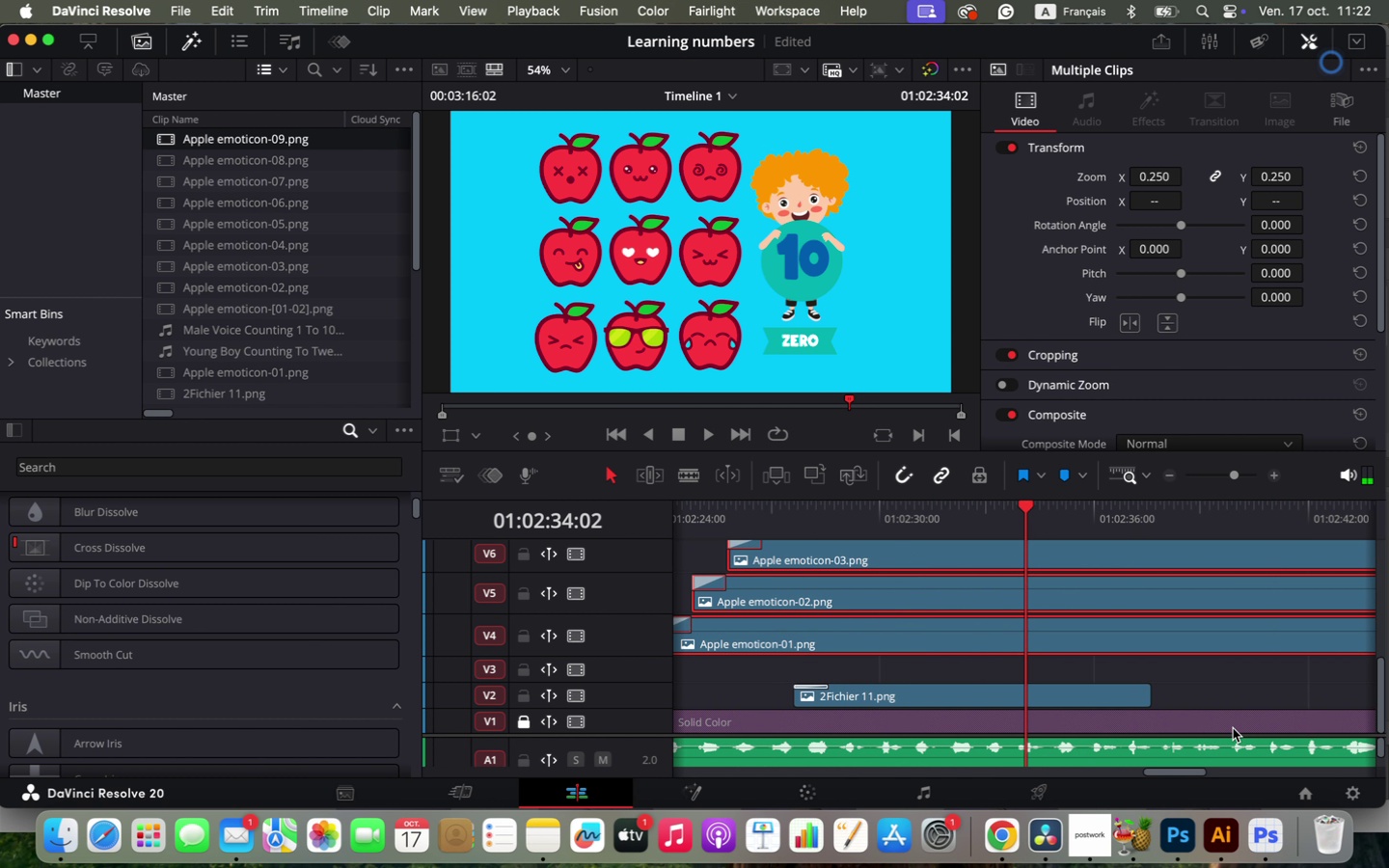 
left_click_drag(start_coordinate=[1027, 510], to_coordinate=[974, 534])
 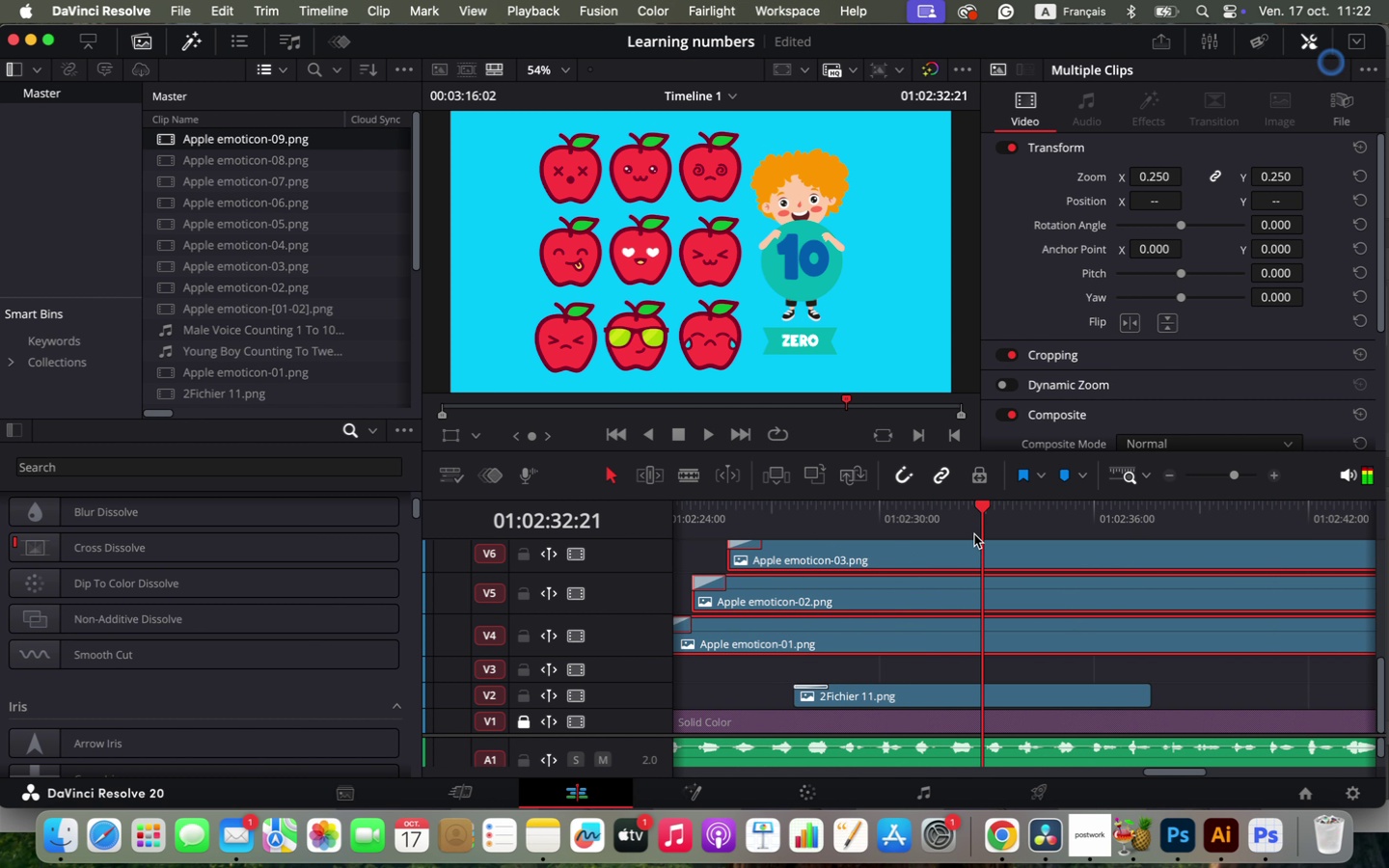 
key(Space)
 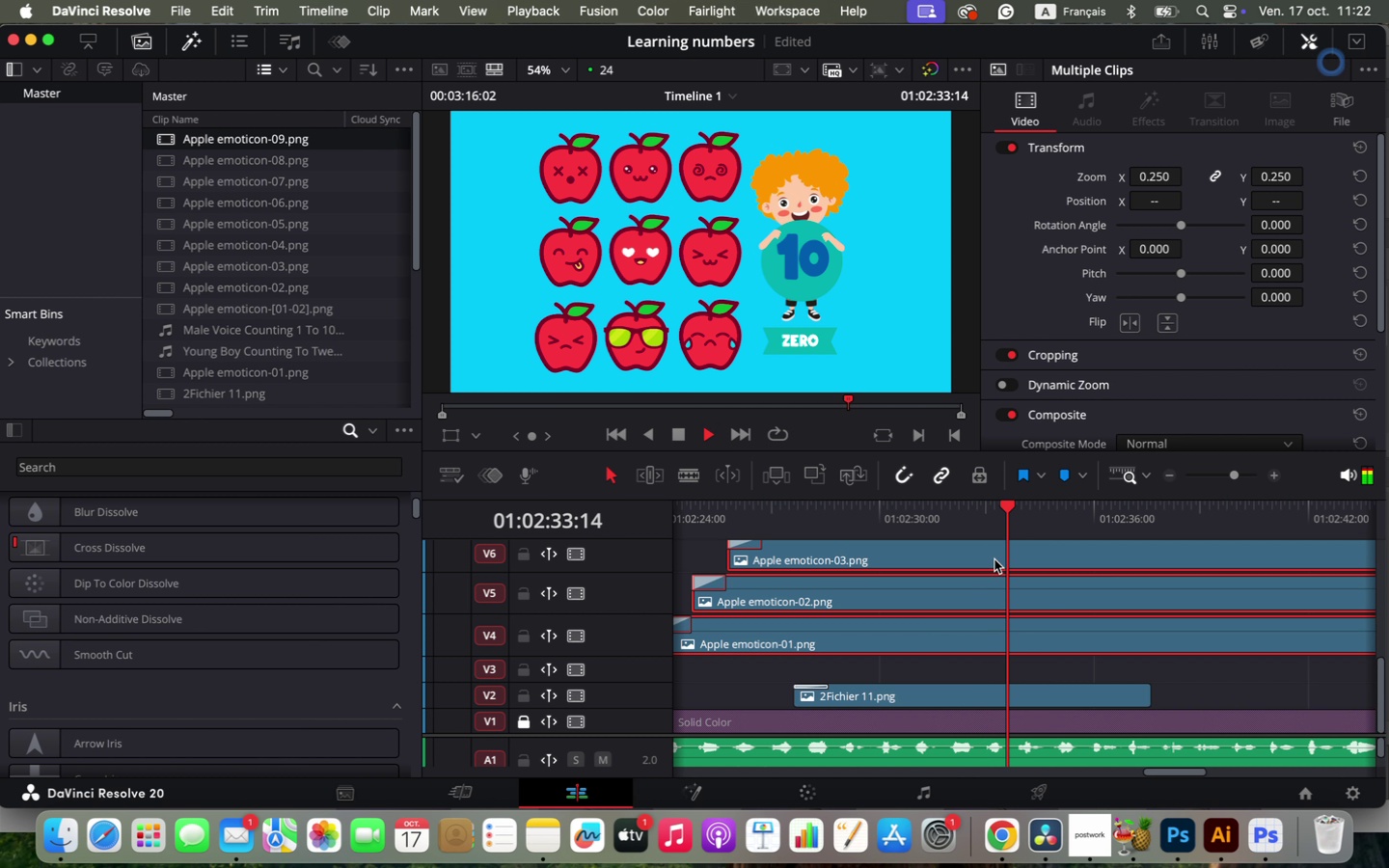 
key(Space)
 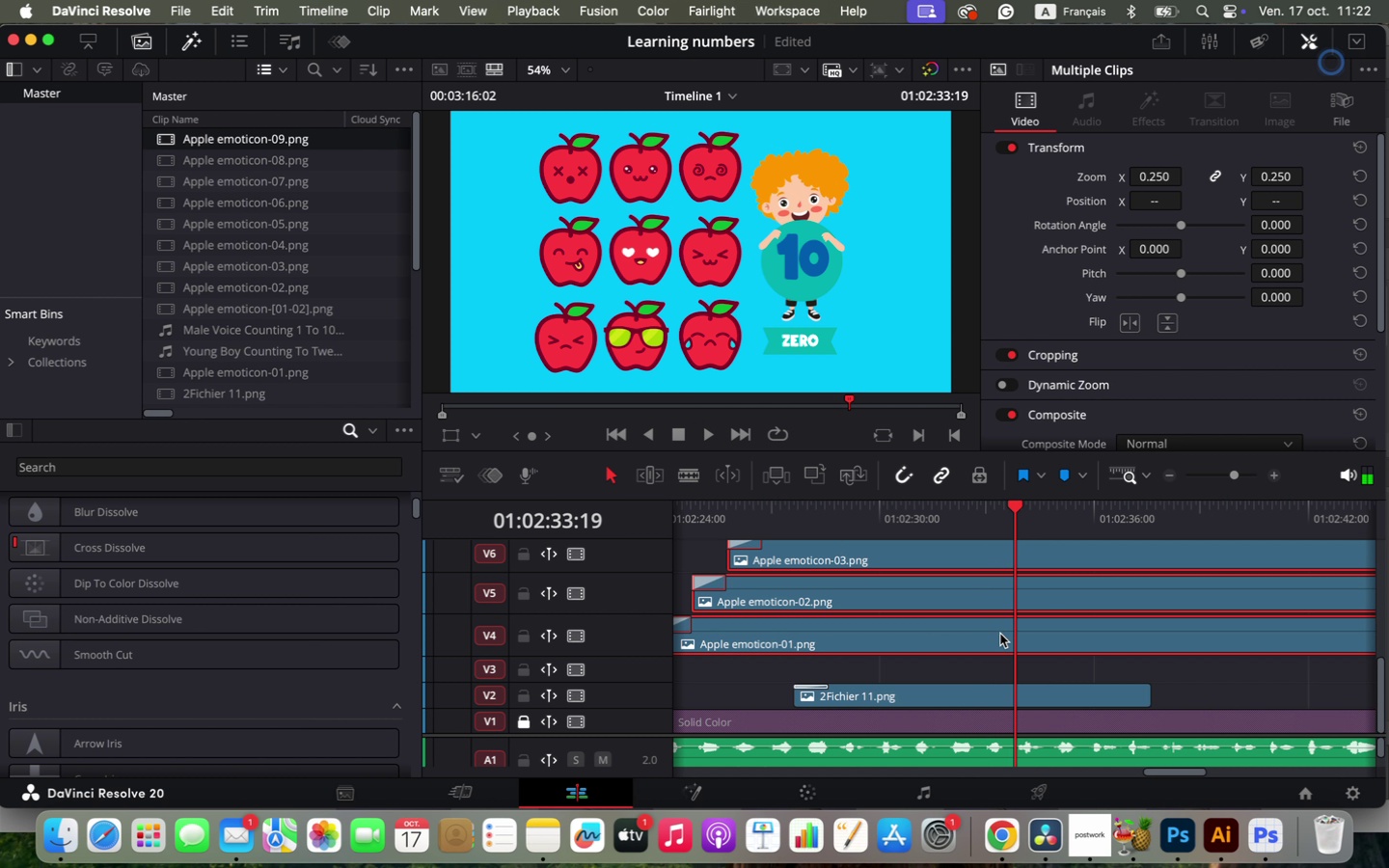 
key(C)
 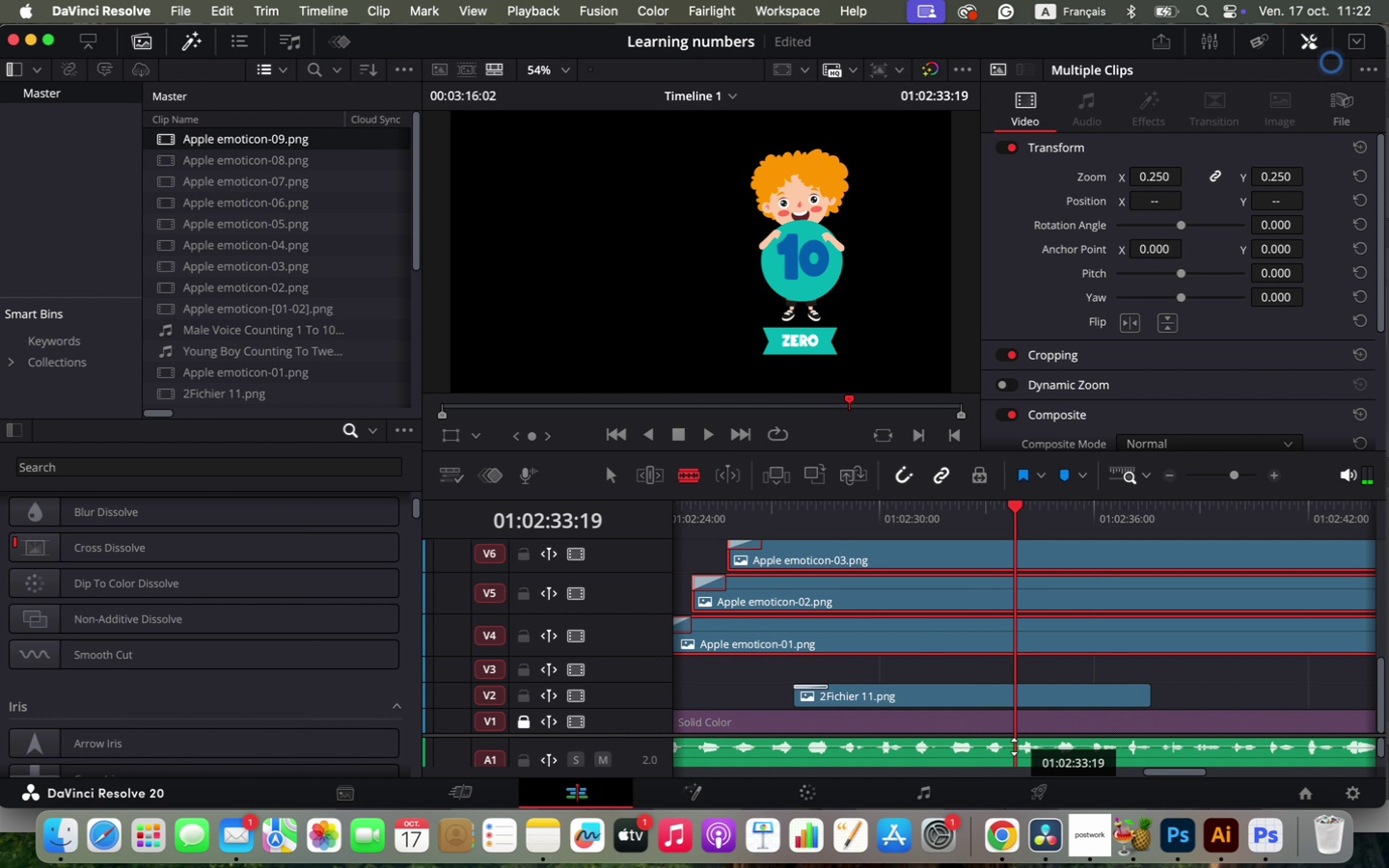 
left_click([1014, 746])
 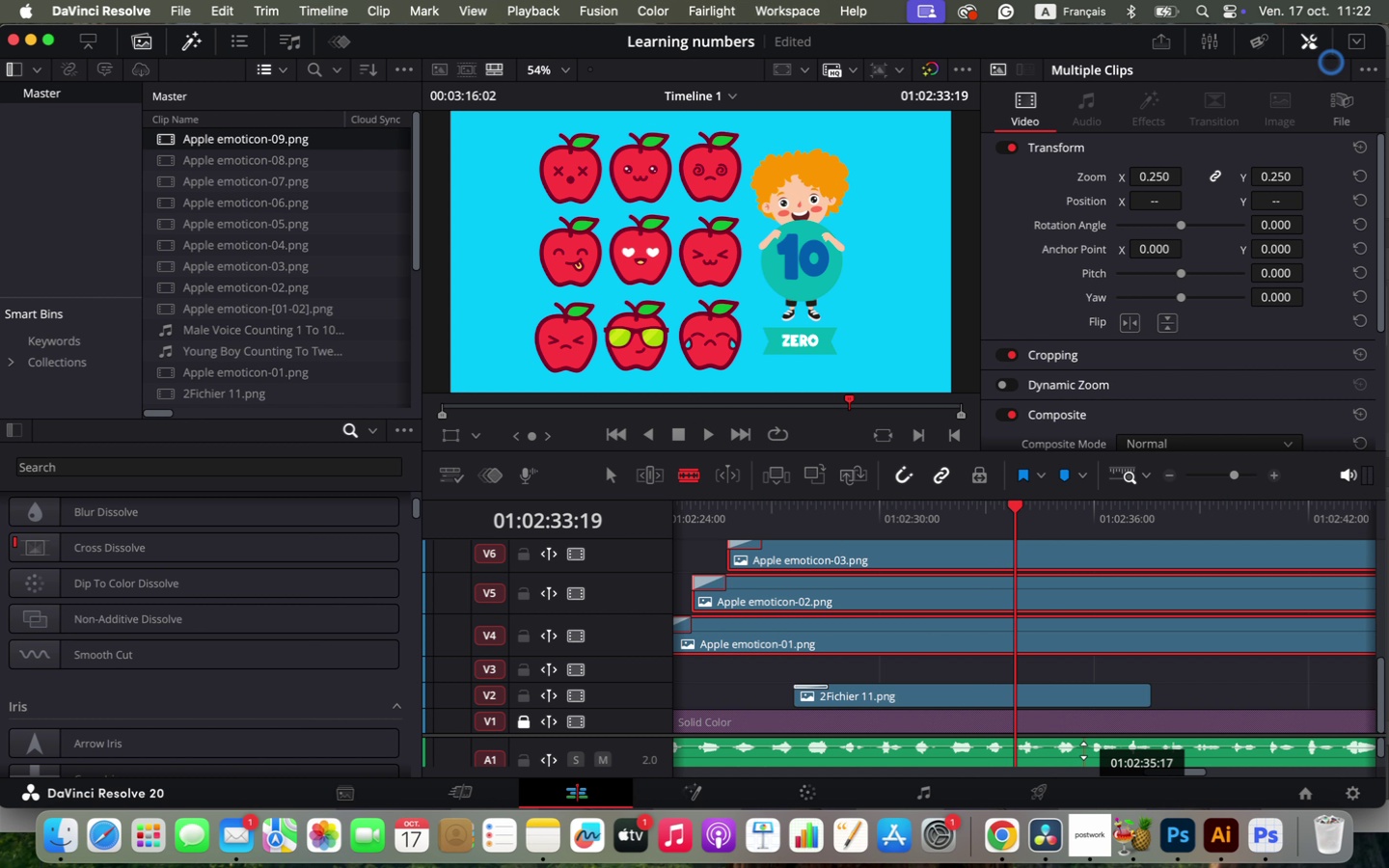 
key(Q)
 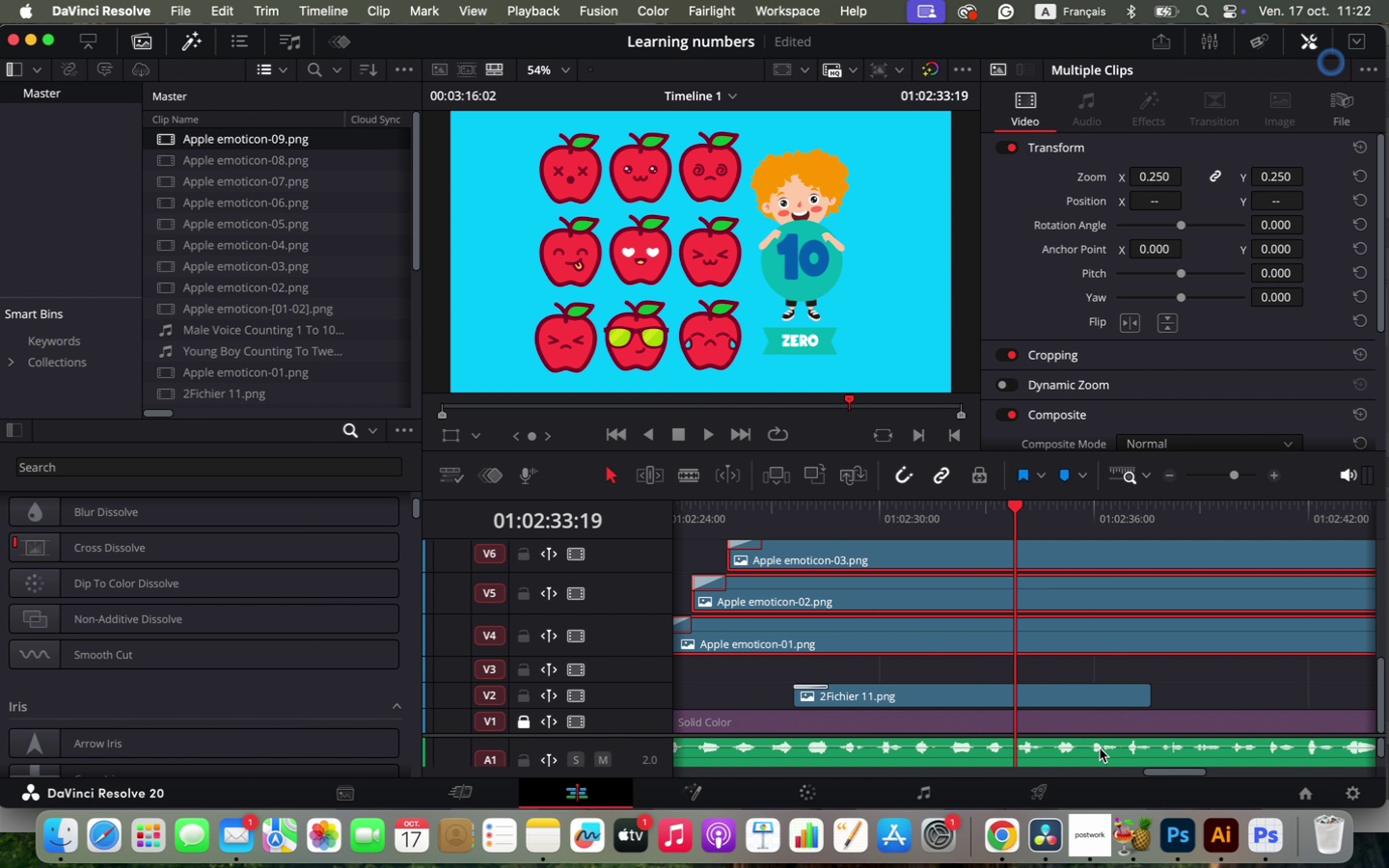 
left_click([1100, 748])
 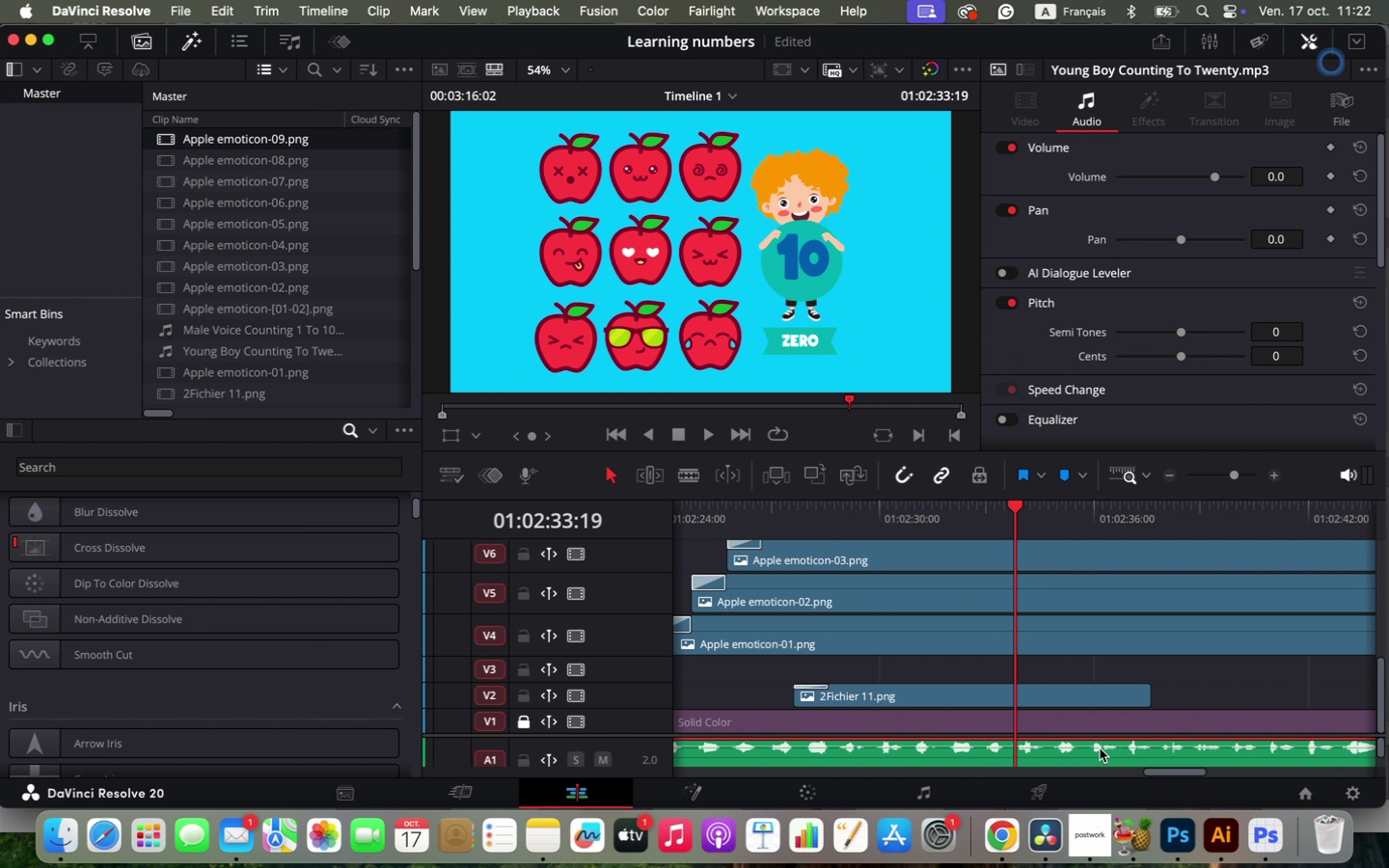 
key(C)
 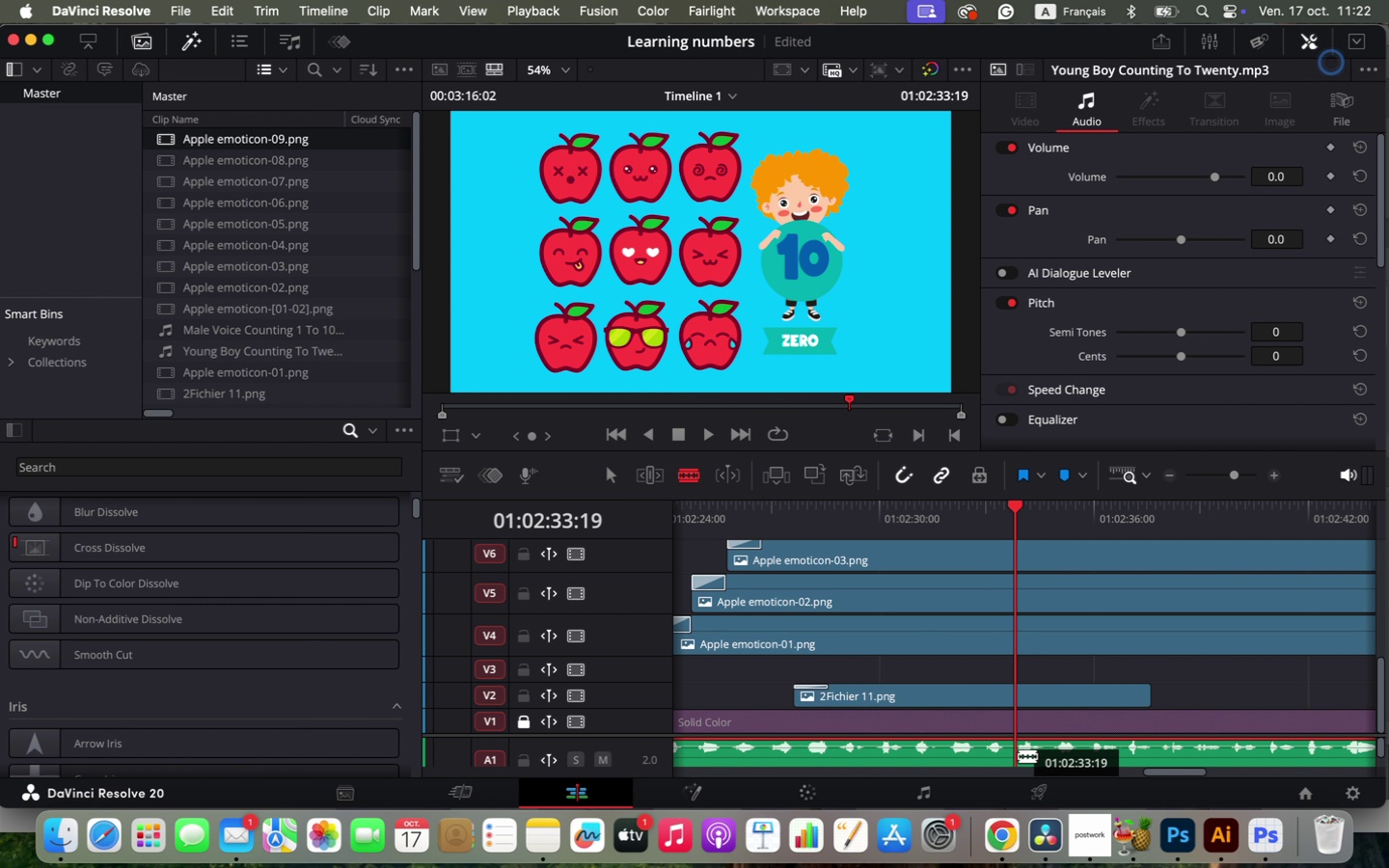 
left_click([1018, 755])
 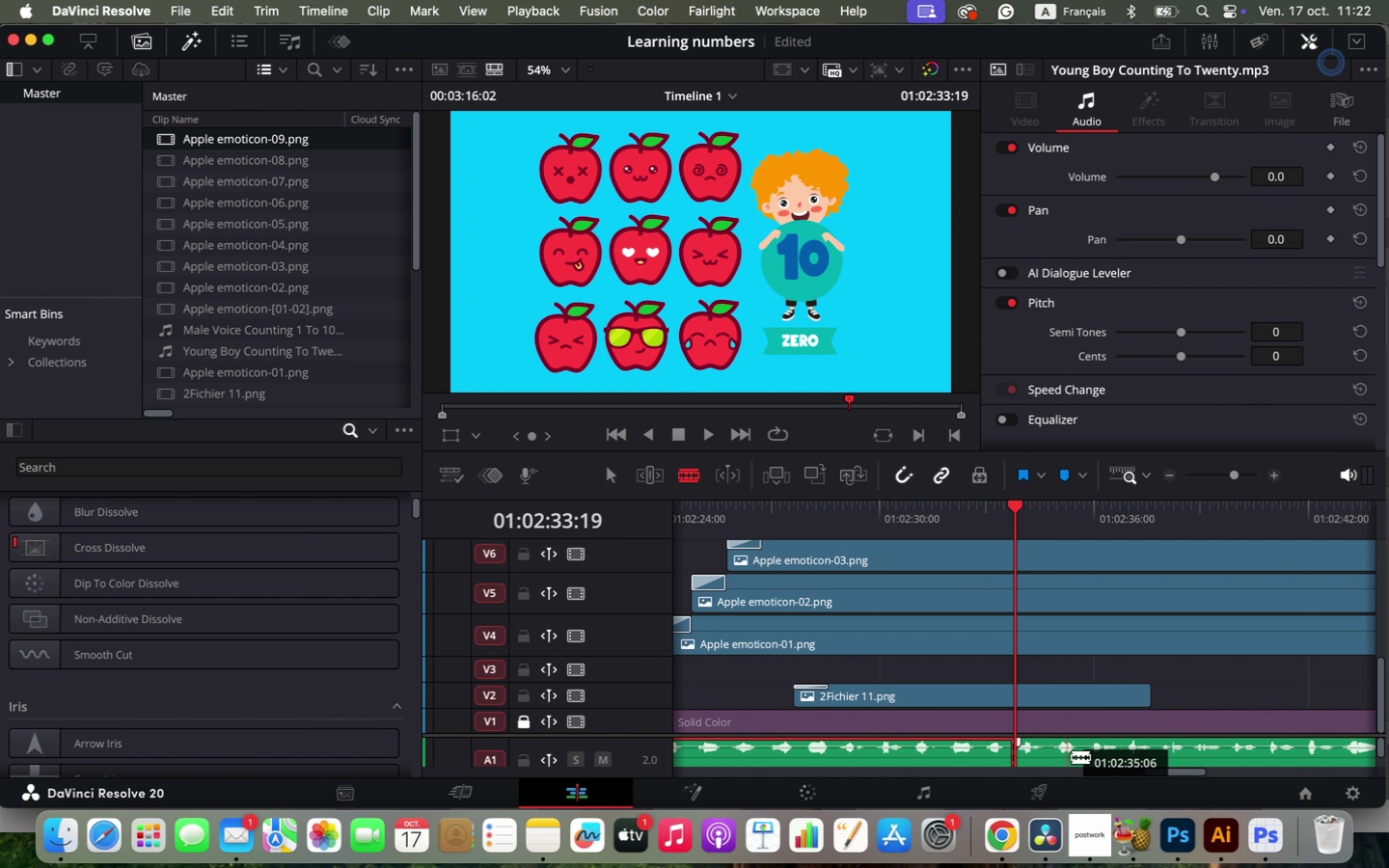 
key(V)
 